 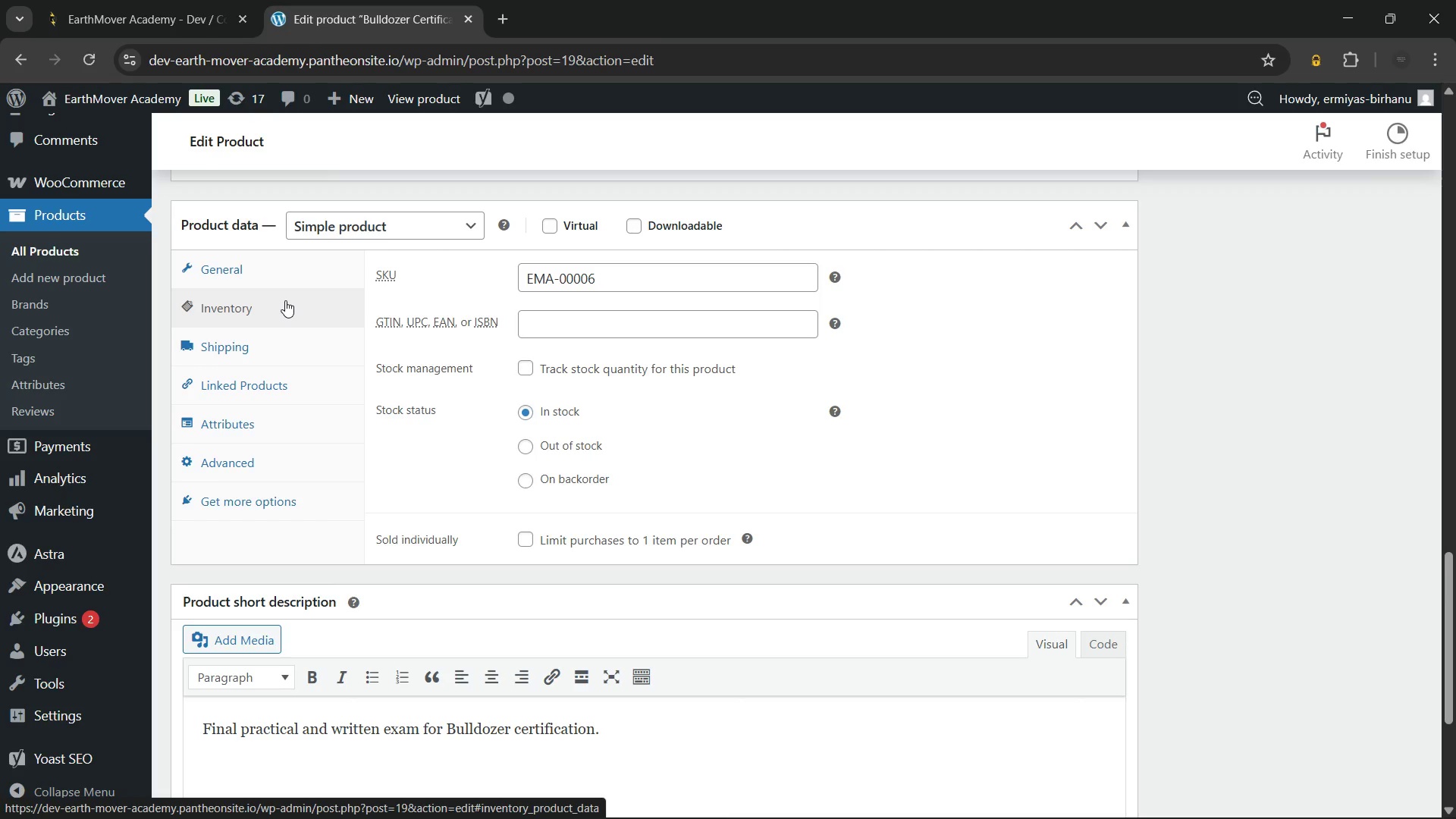 
left_click([802, 803])
 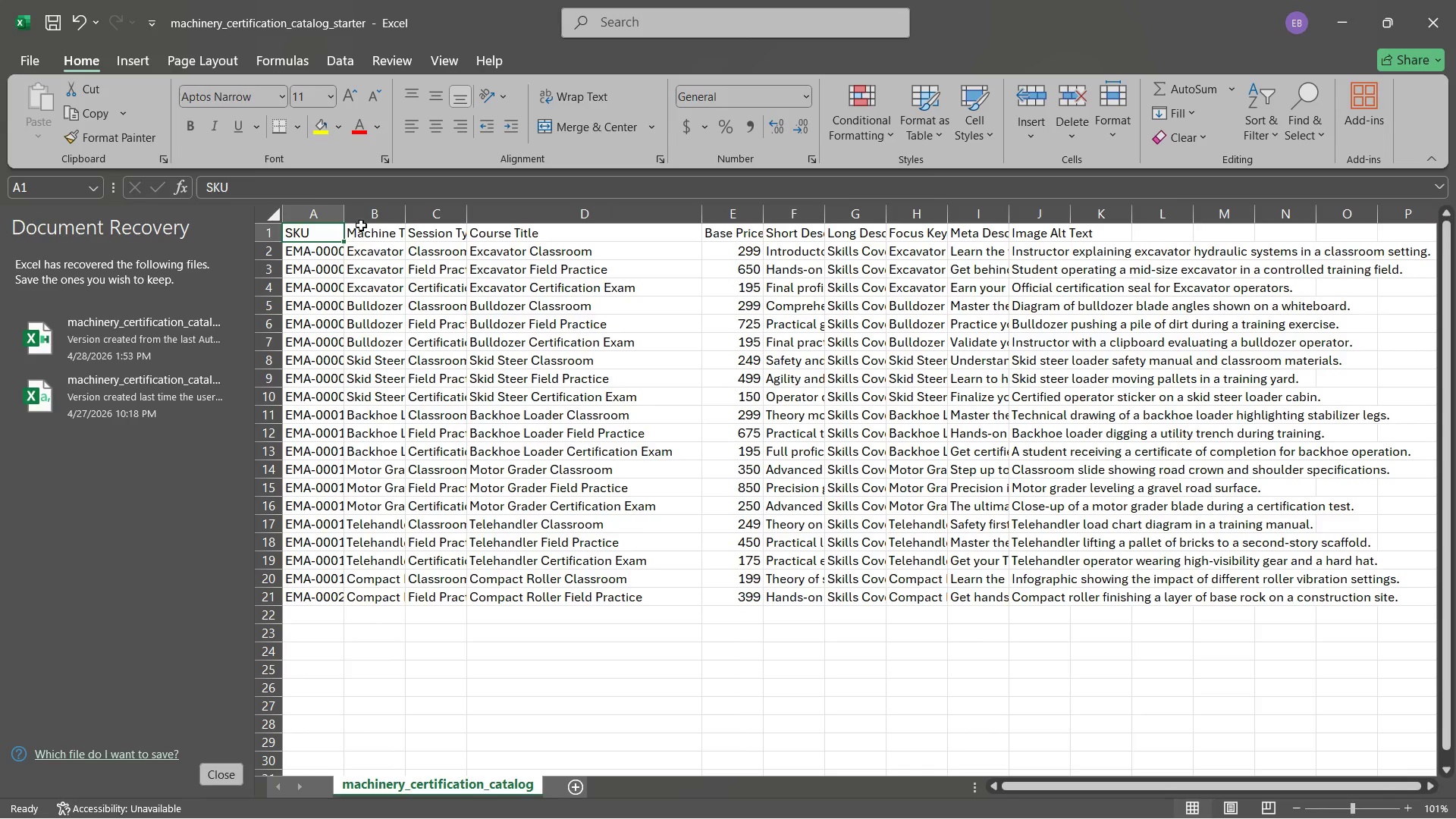 
left_click_drag(start_coordinate=[344, 212], to_coordinate=[472, 228])
 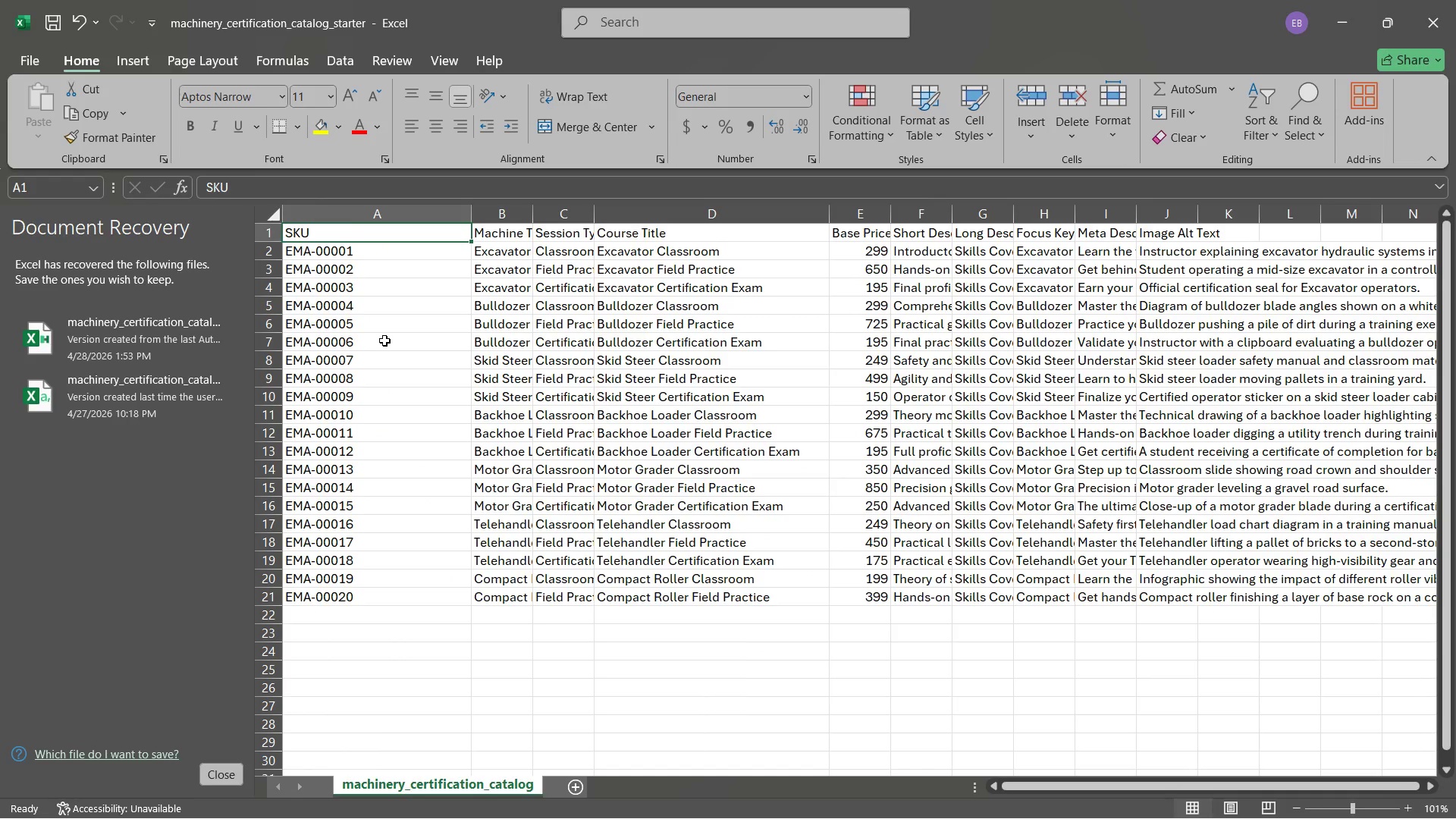 
left_click([381, 341])
 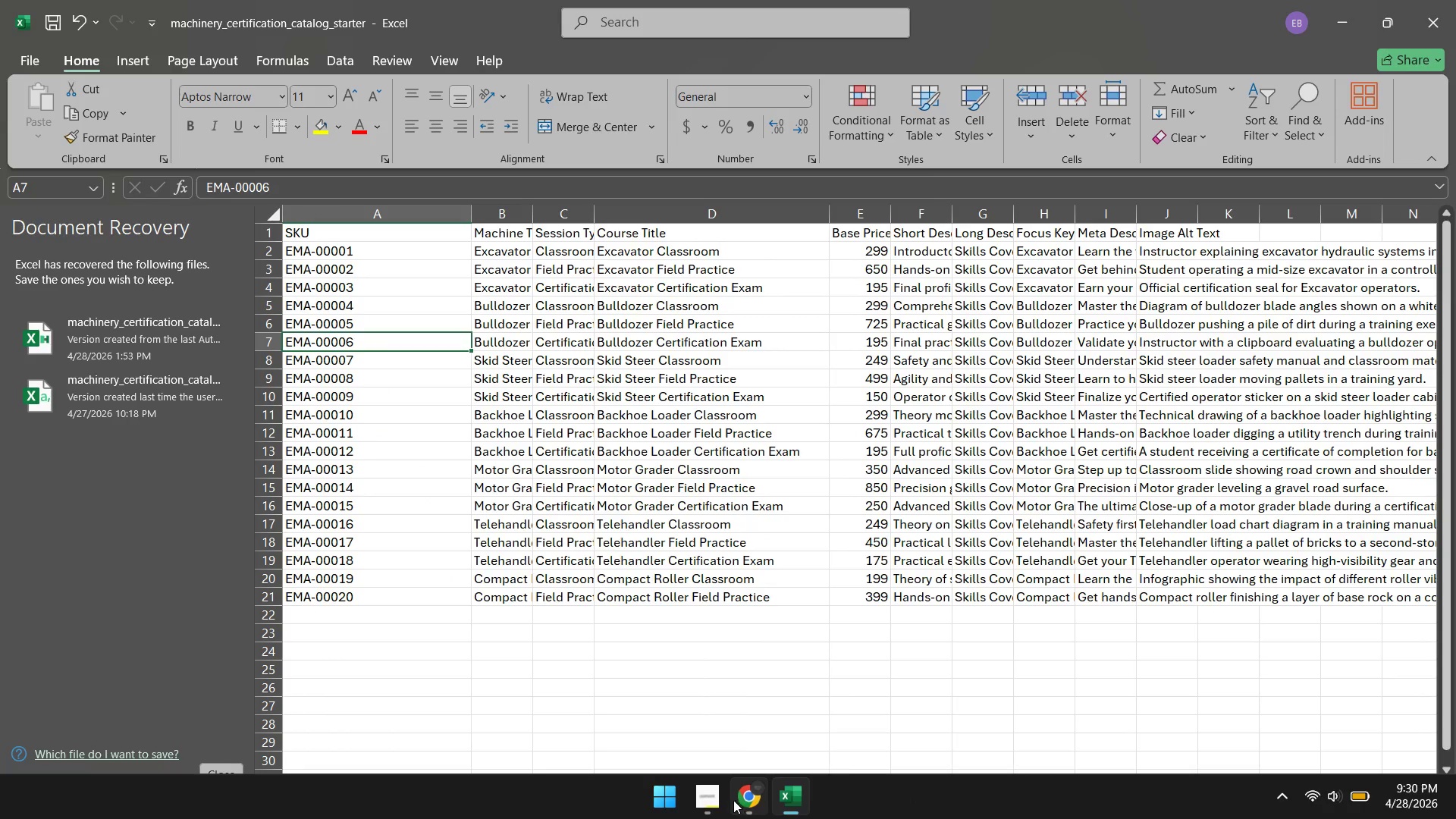 
left_click([748, 801])
 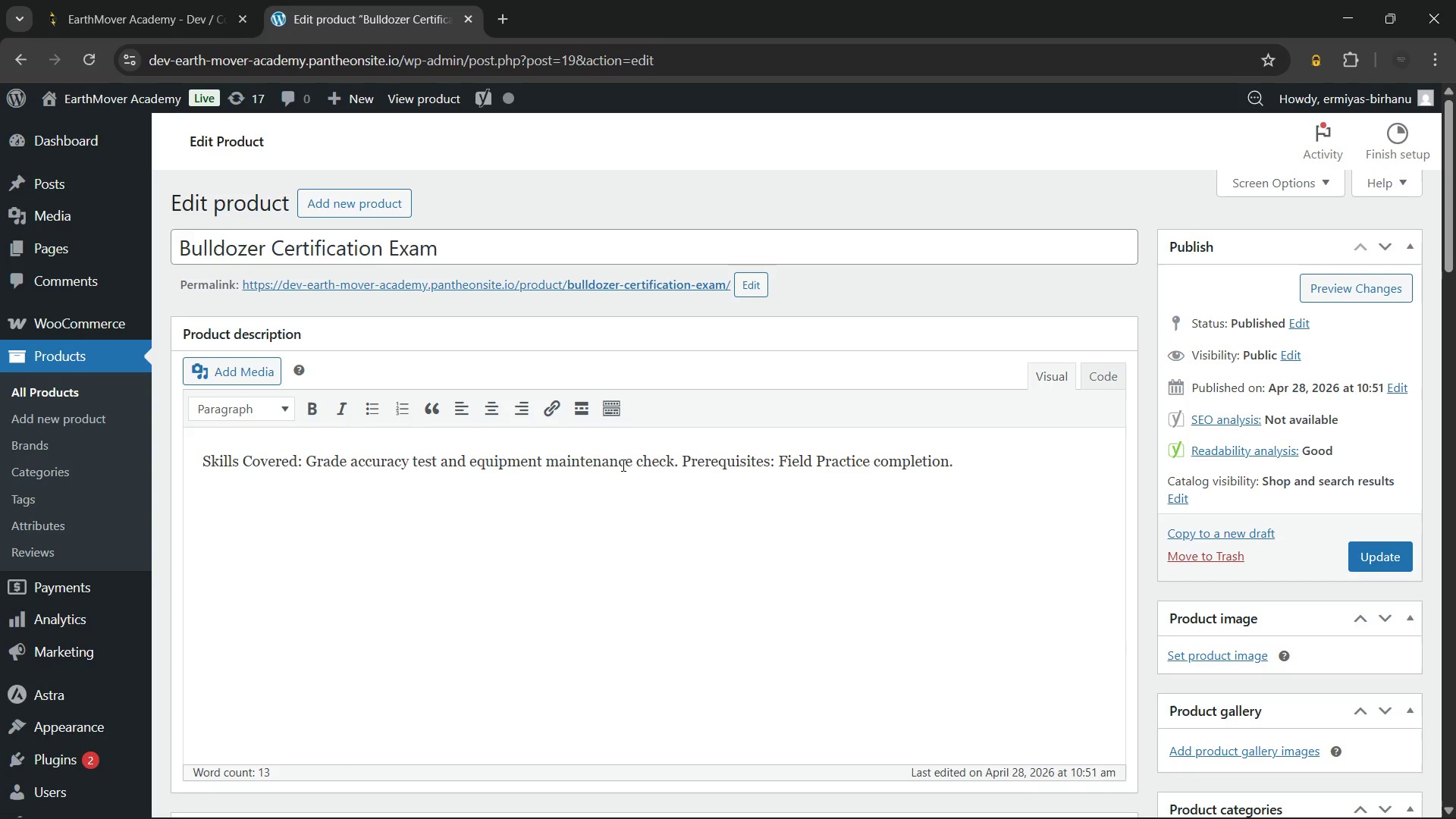 
wait(45.41)
 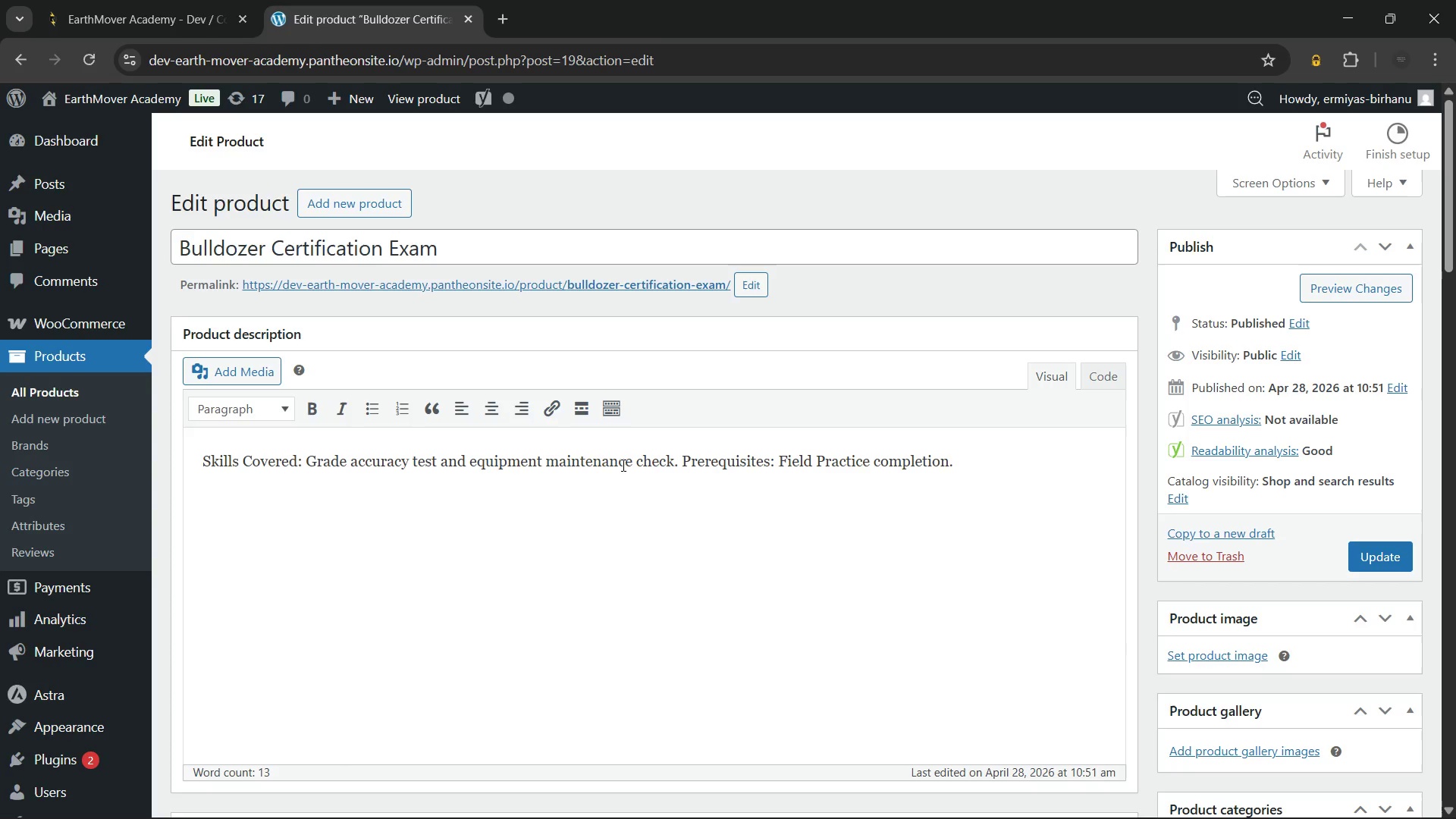 
left_click([559, 235])
 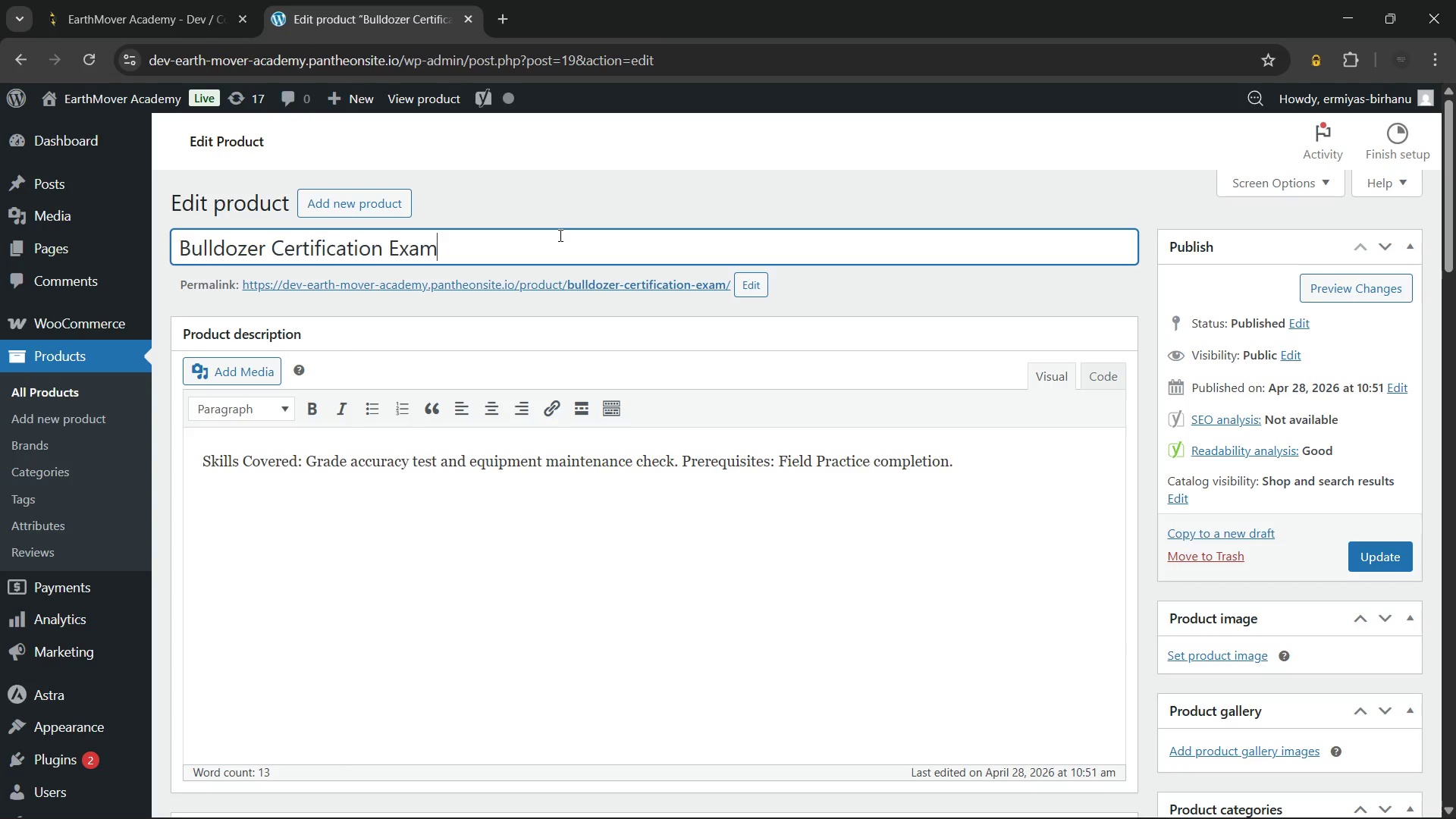 
key(Control+A)
 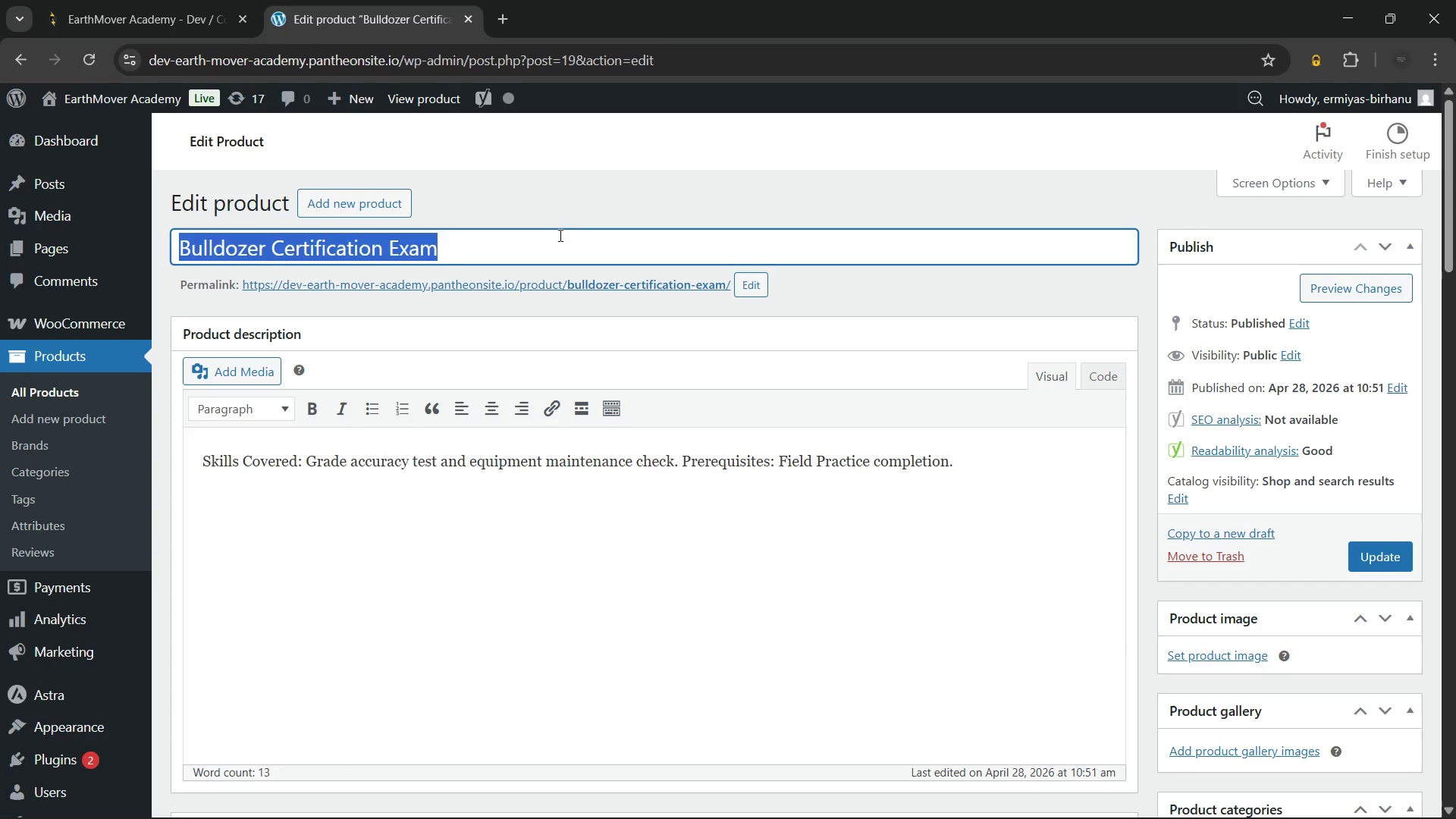 
key(ArrowRight)
 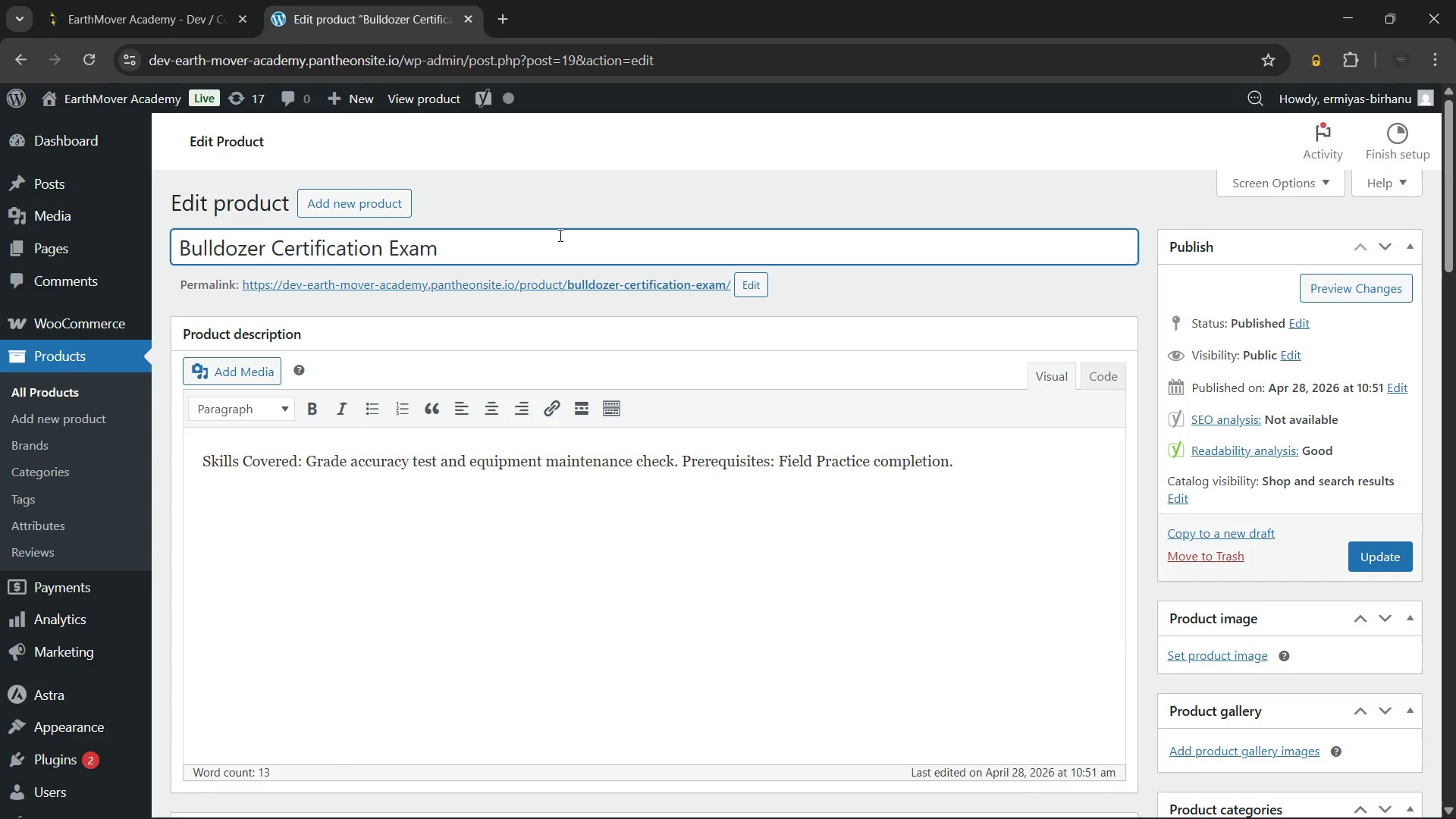 
type( Session)
 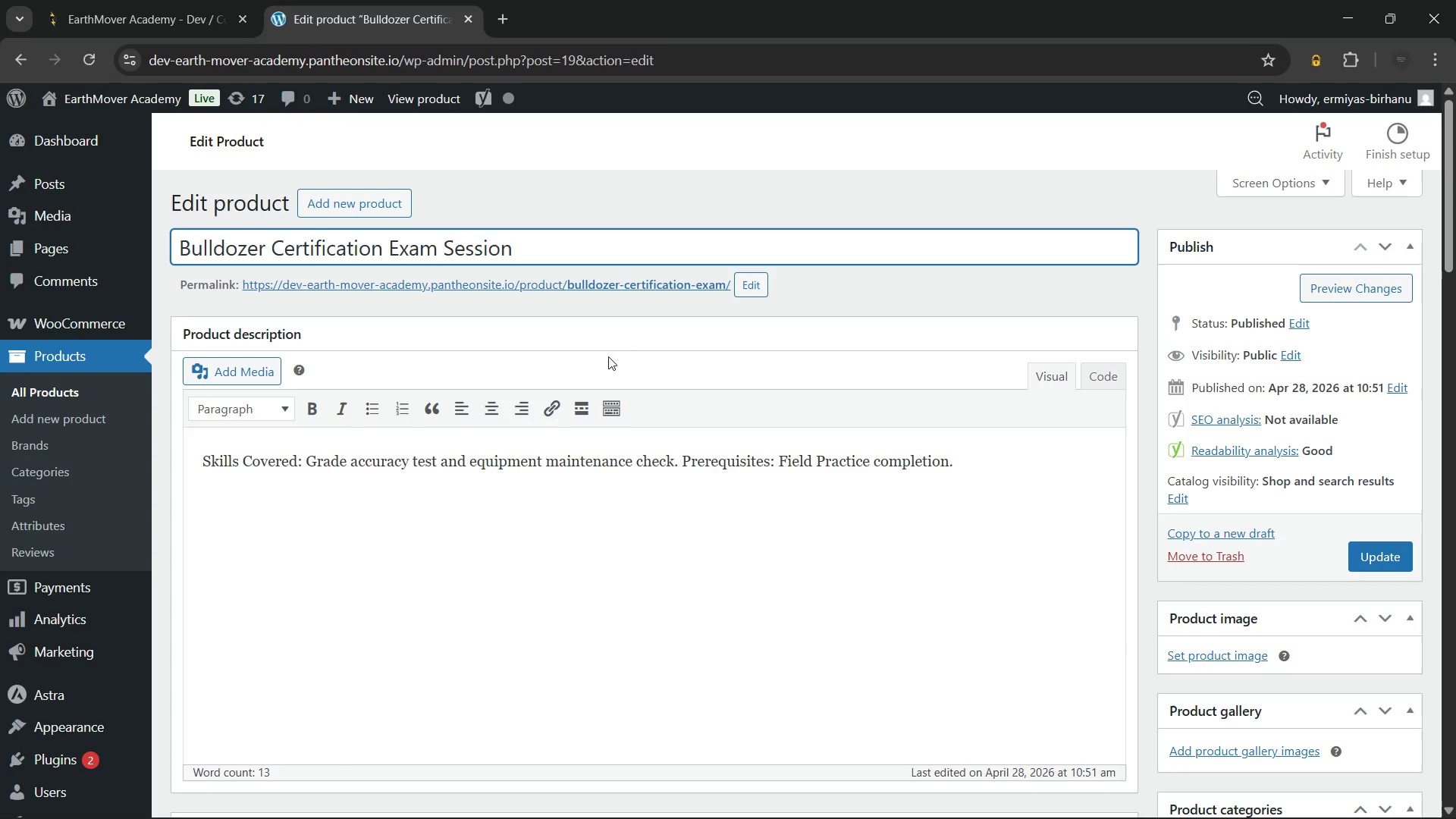 
left_click([833, 514])
 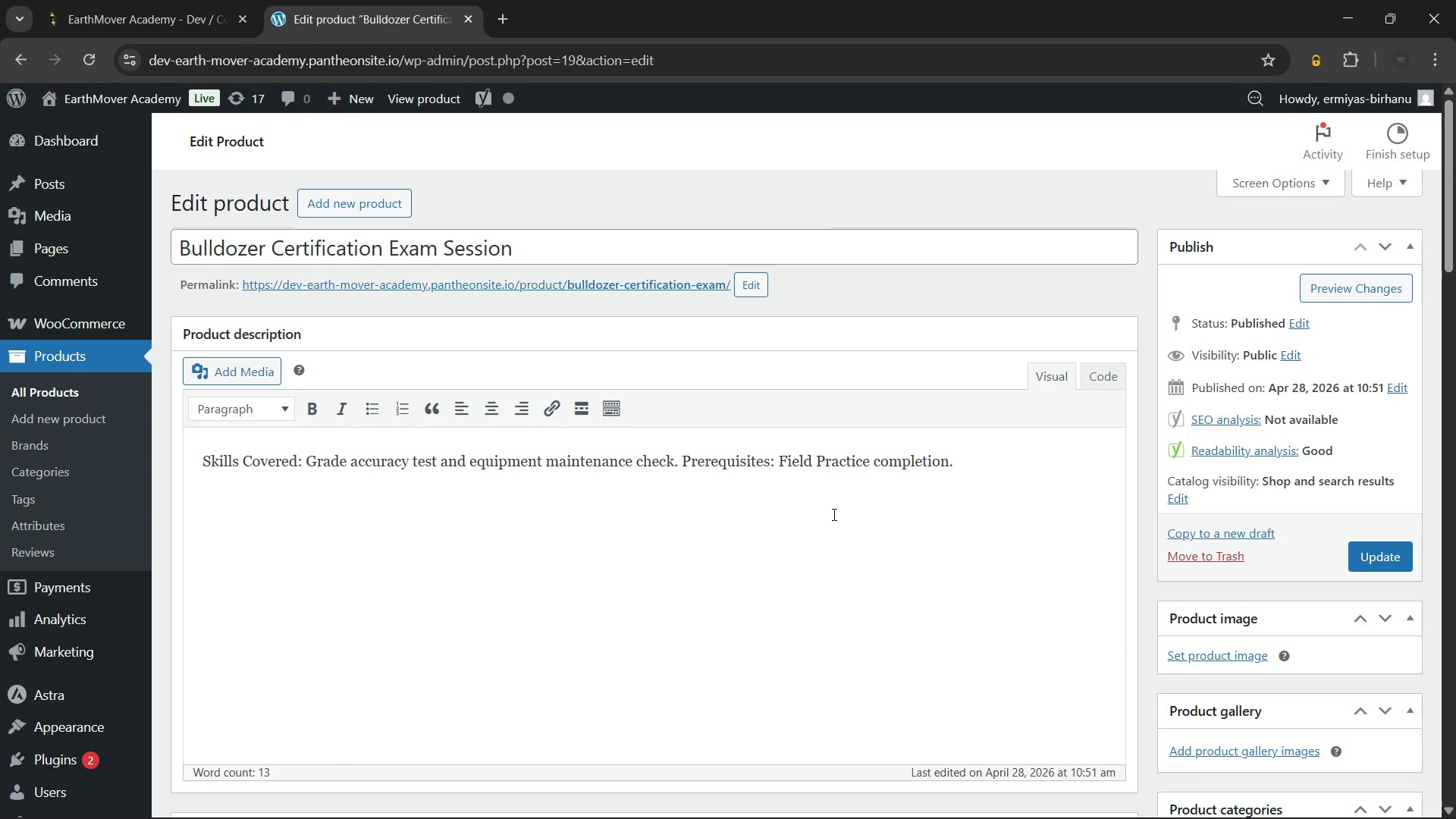 
key(Control+ControlLeft)
 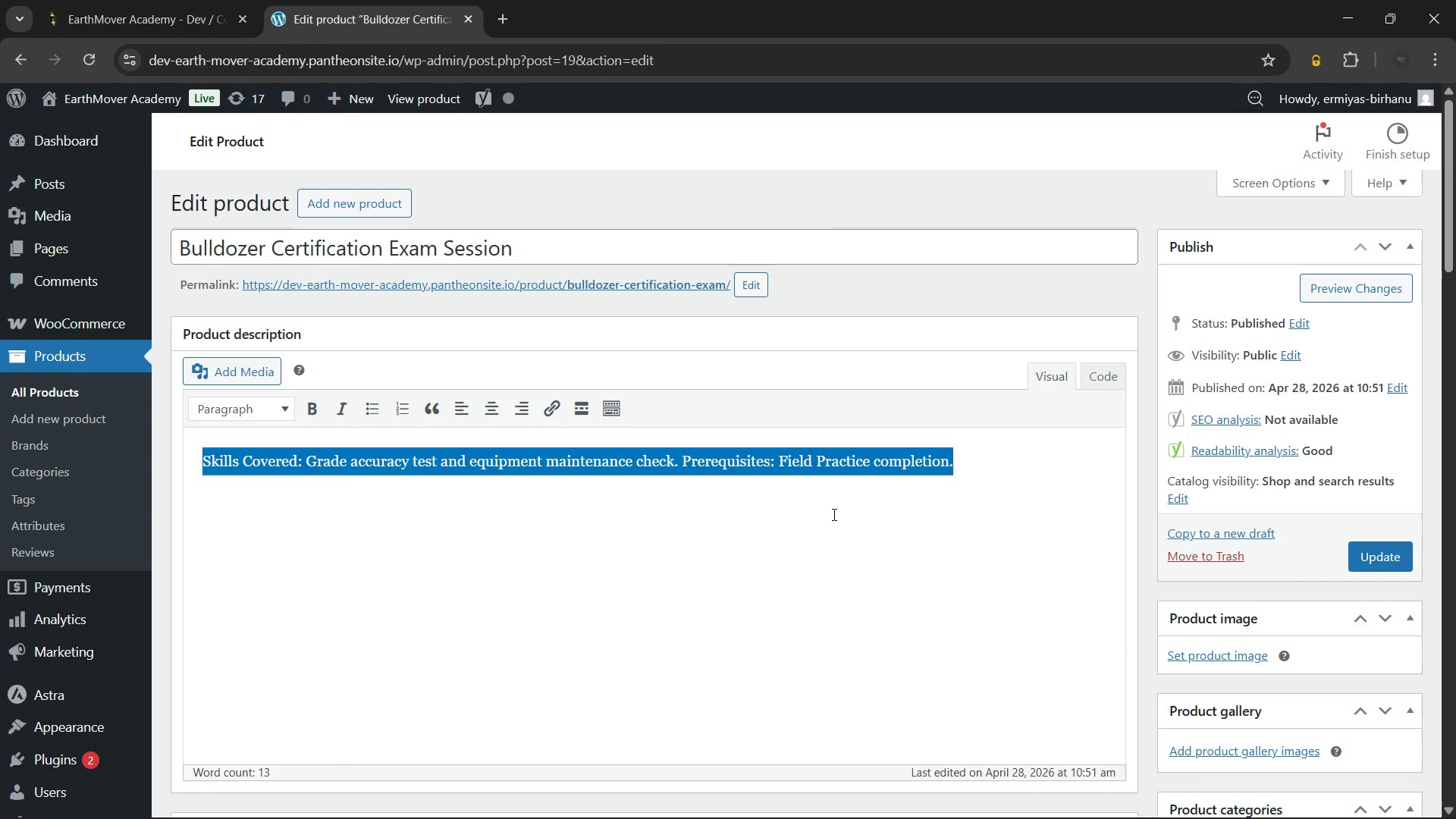 
key(Control+A)
 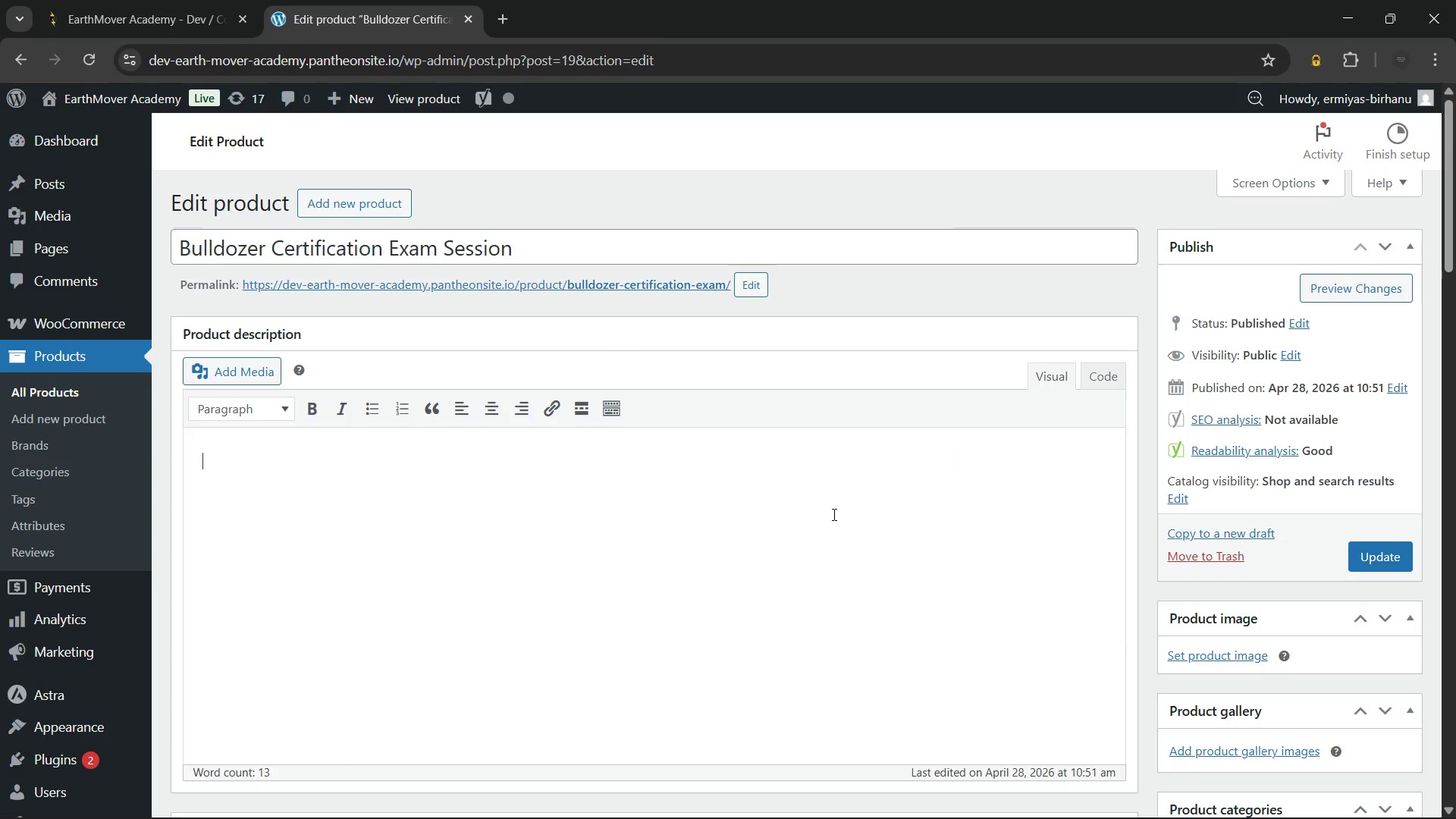 
key(Backspace)
 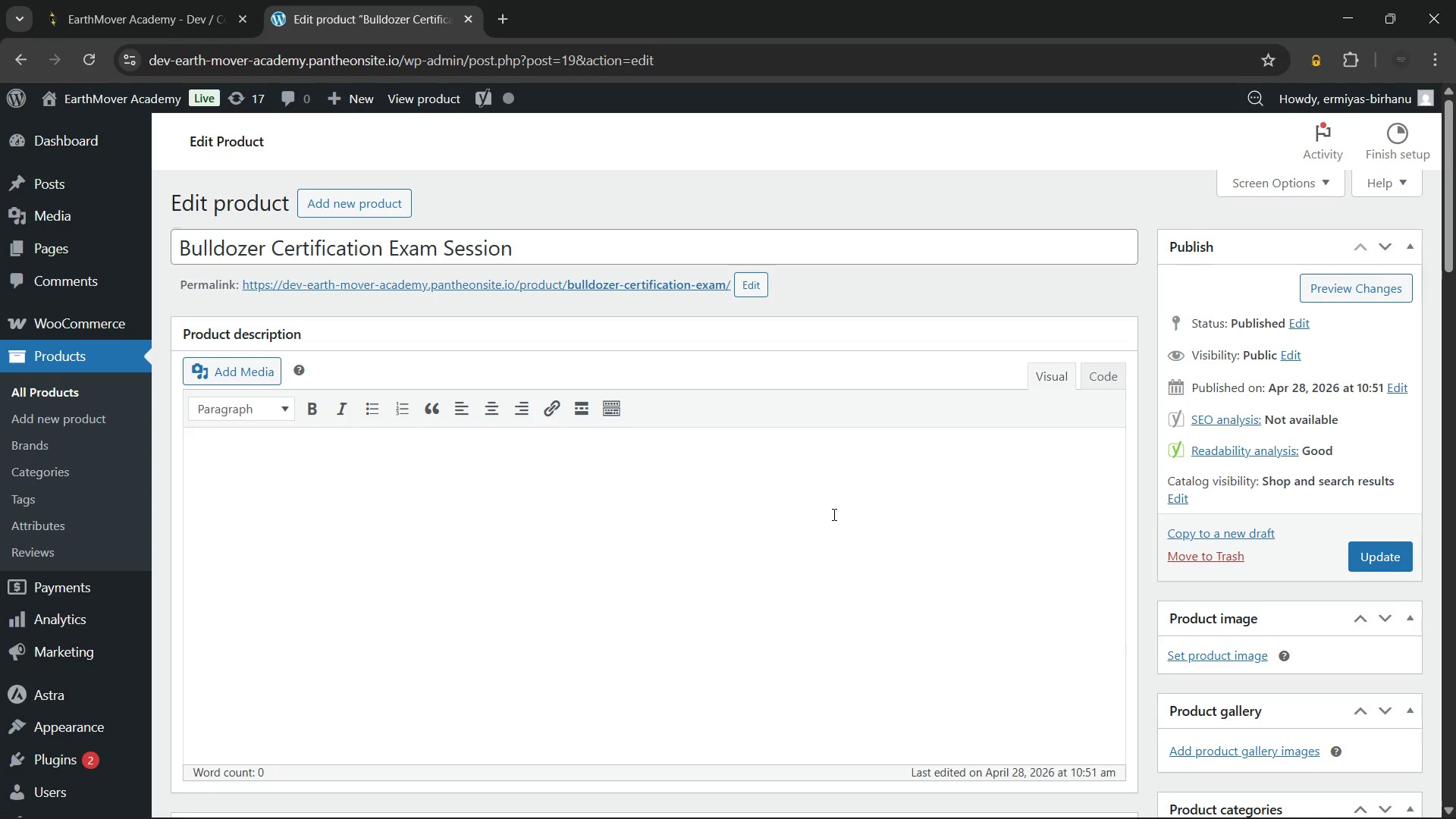 
wait(7.72)
 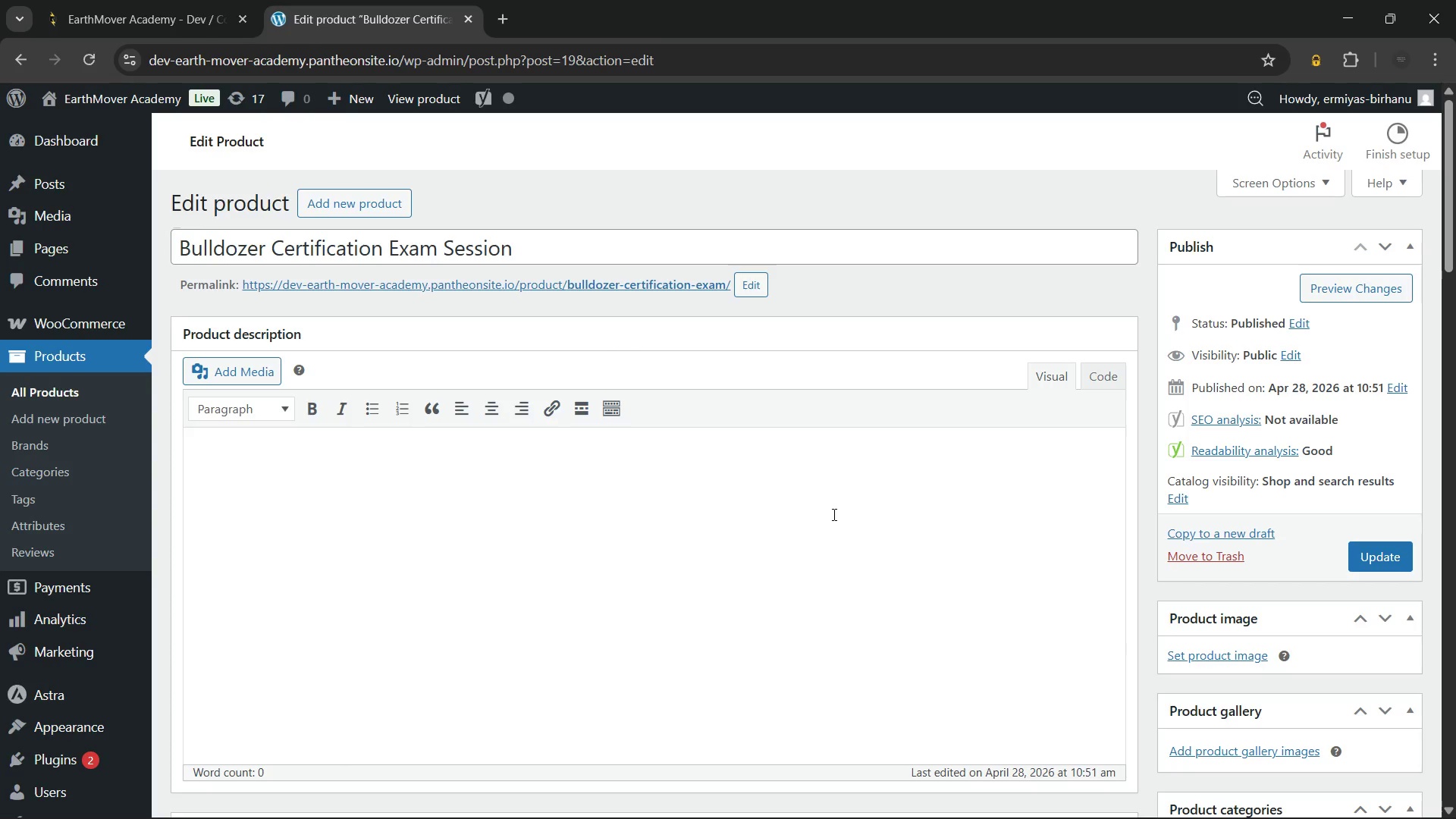 
hold_key(key=ShiftLeft, duration=0.55)
 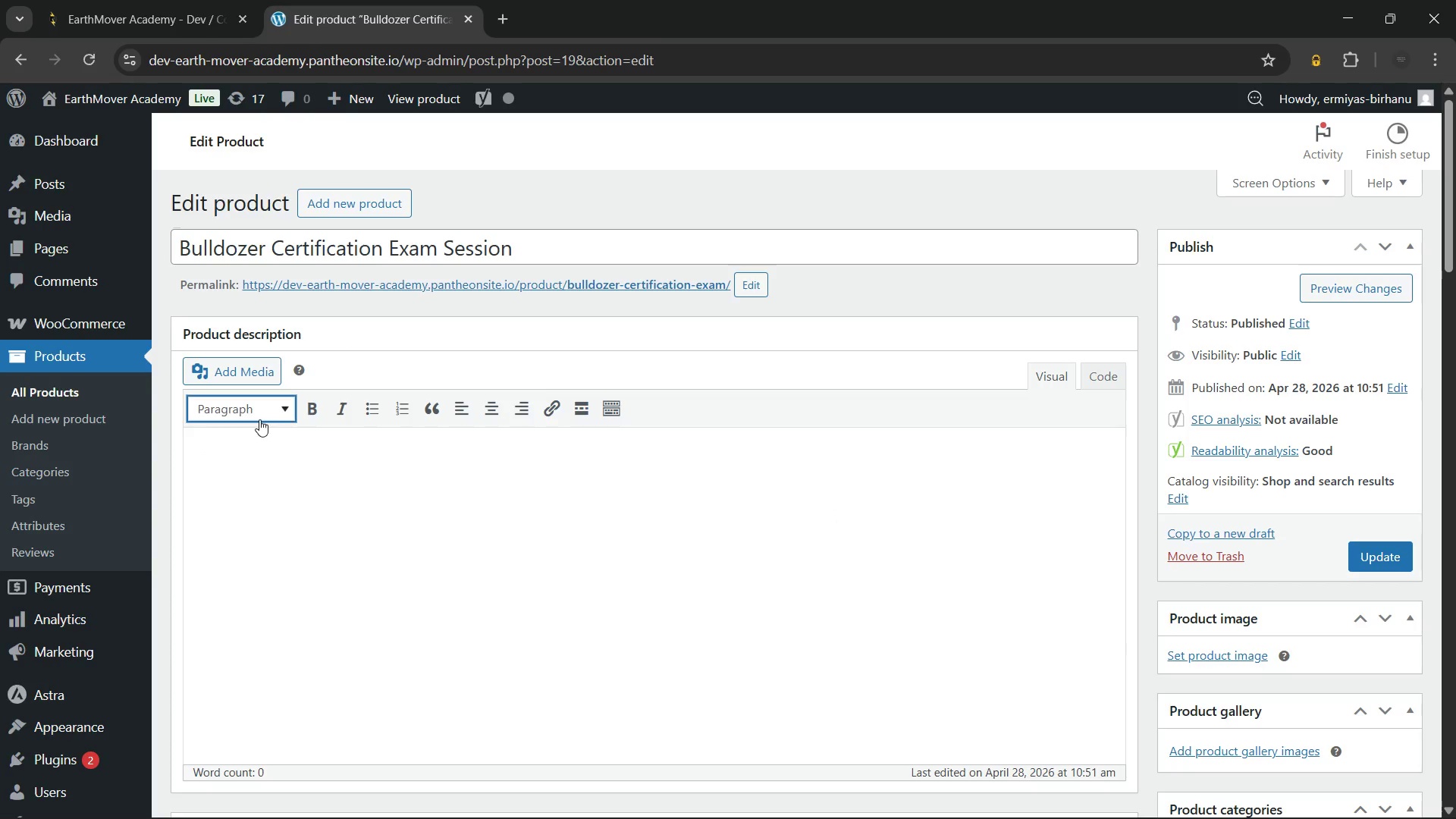 
left_click([259, 419])
 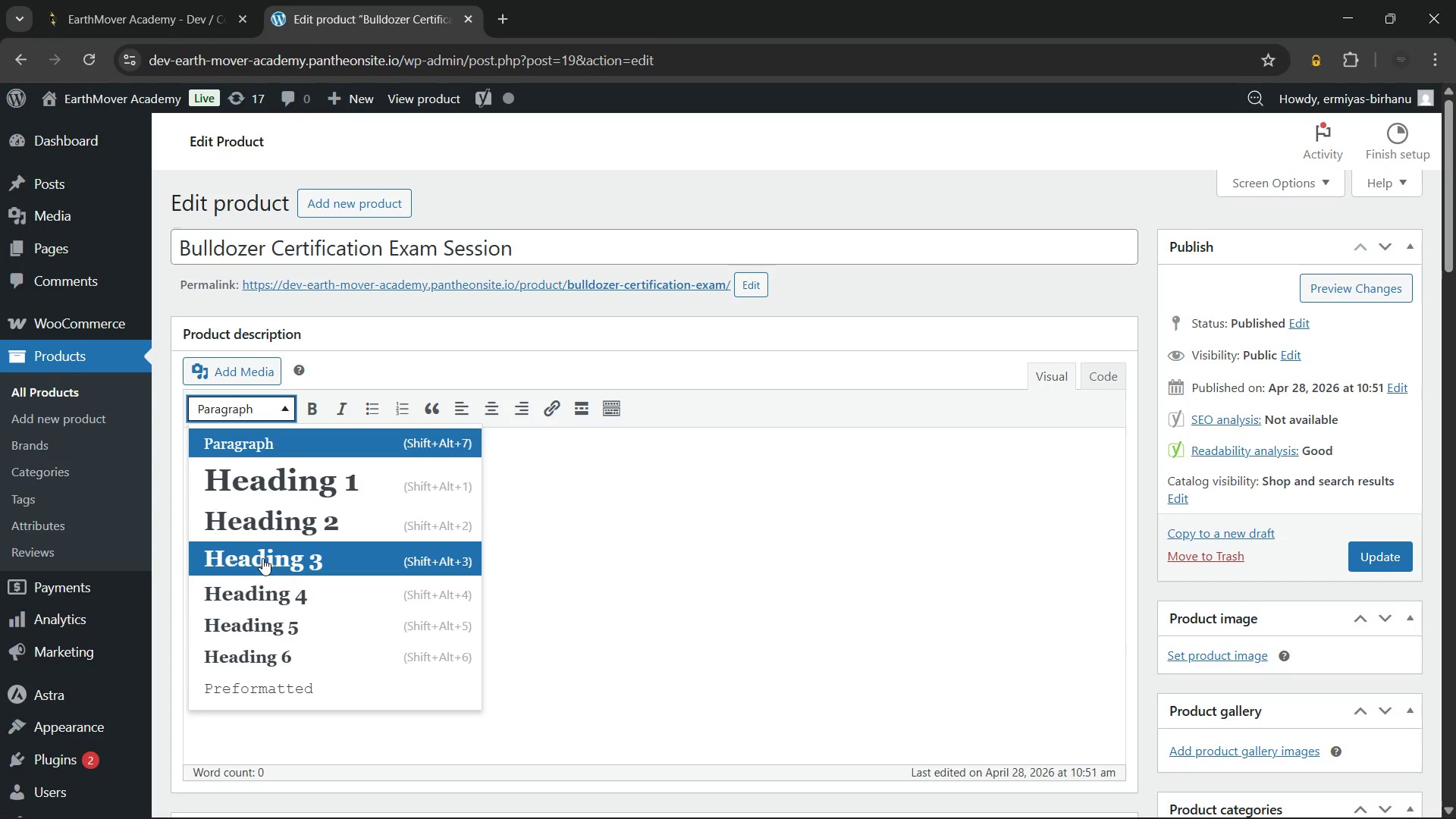 
left_click([262, 558])
 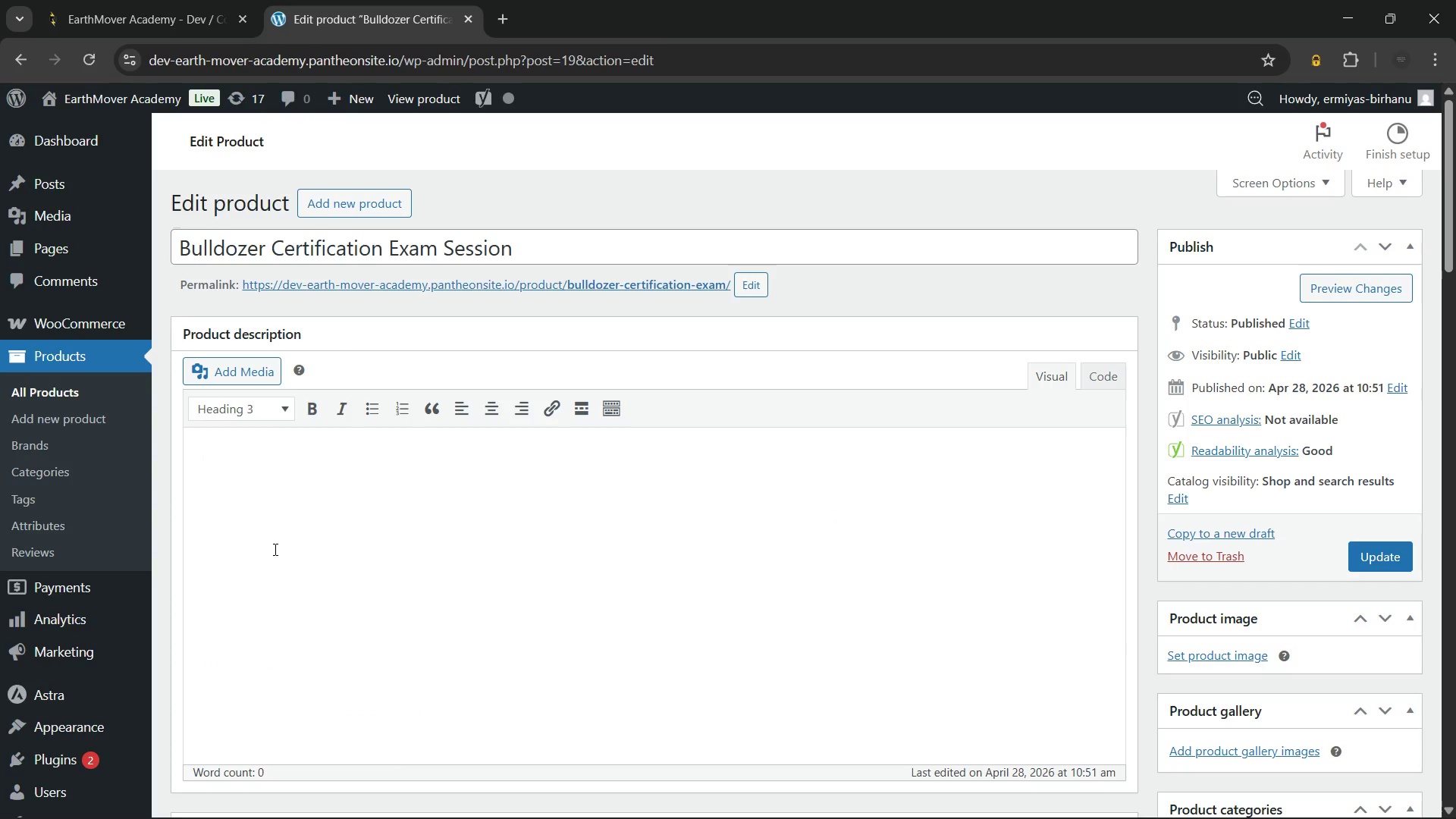 
type(Professional Grading Assessment)
 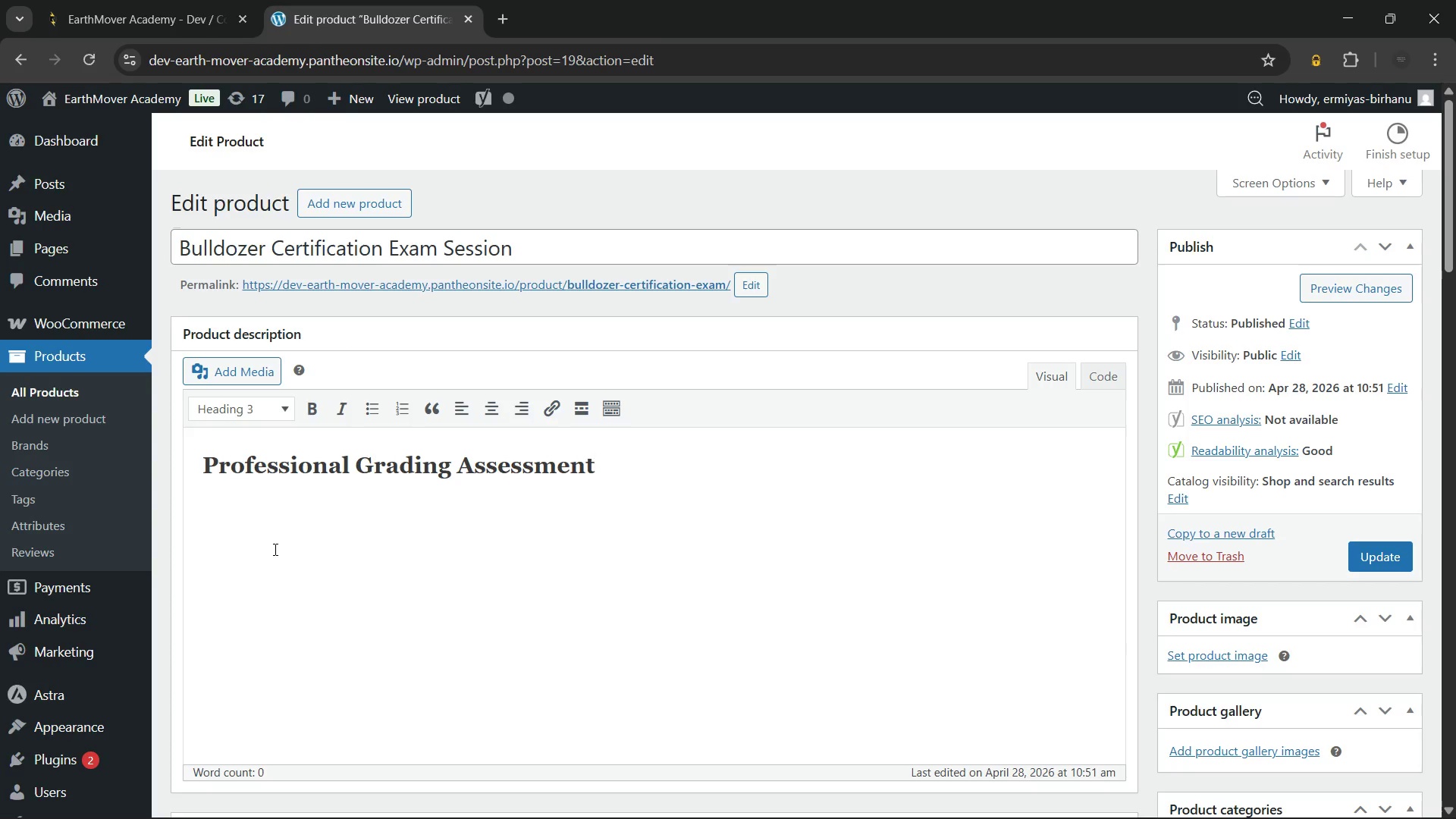 
key(Enter)
 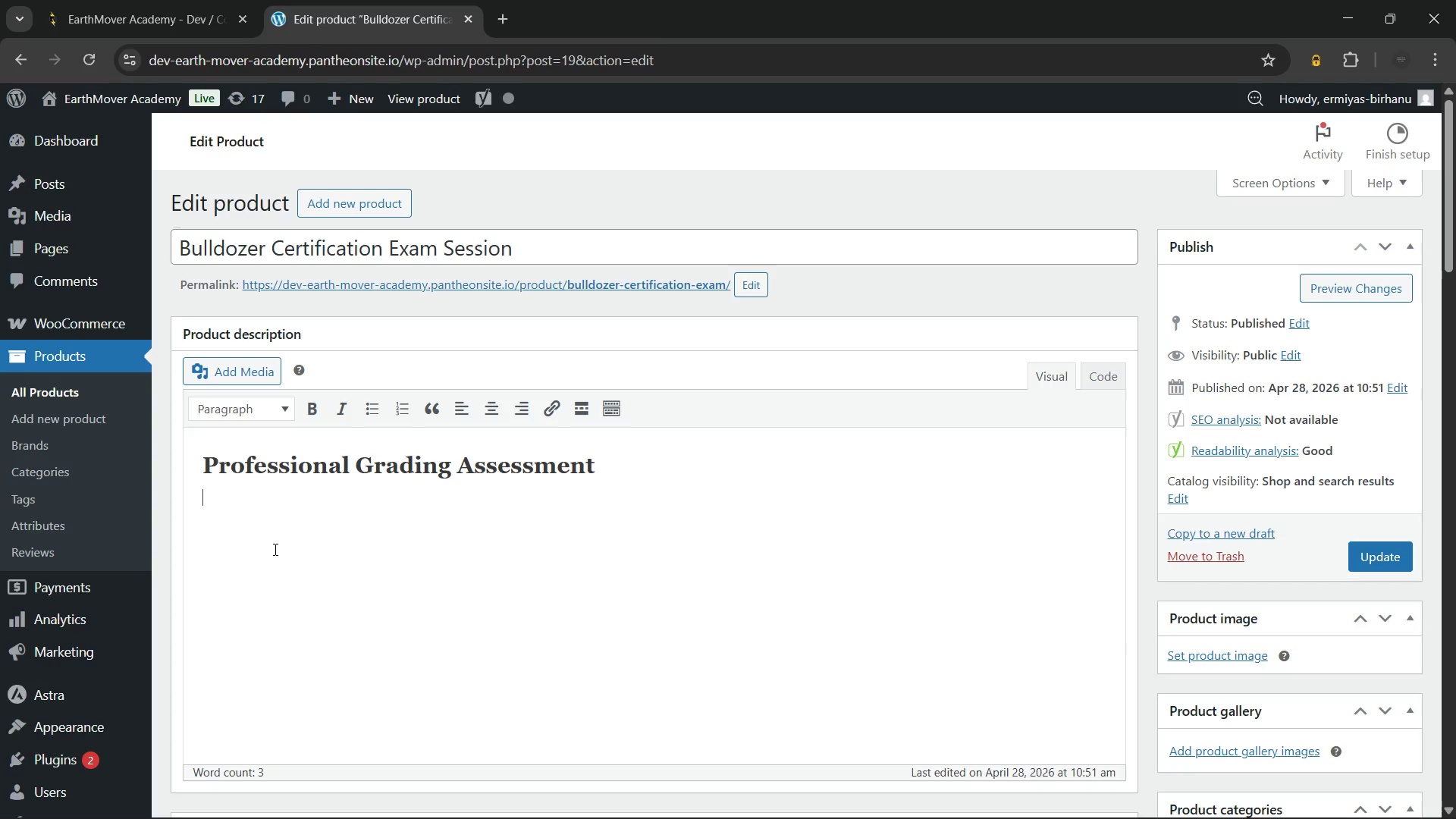 
type(The bulldozer certification exam session is a rigorous evl)
key(Backspace)
type(aluation designed to certify professional er)
key(Backspace)
type(arthmoving operators. Candidates must complete a series of grading tasks within strict time and accuracy tolerances. Therefore, you must demonstrate exceptional)
 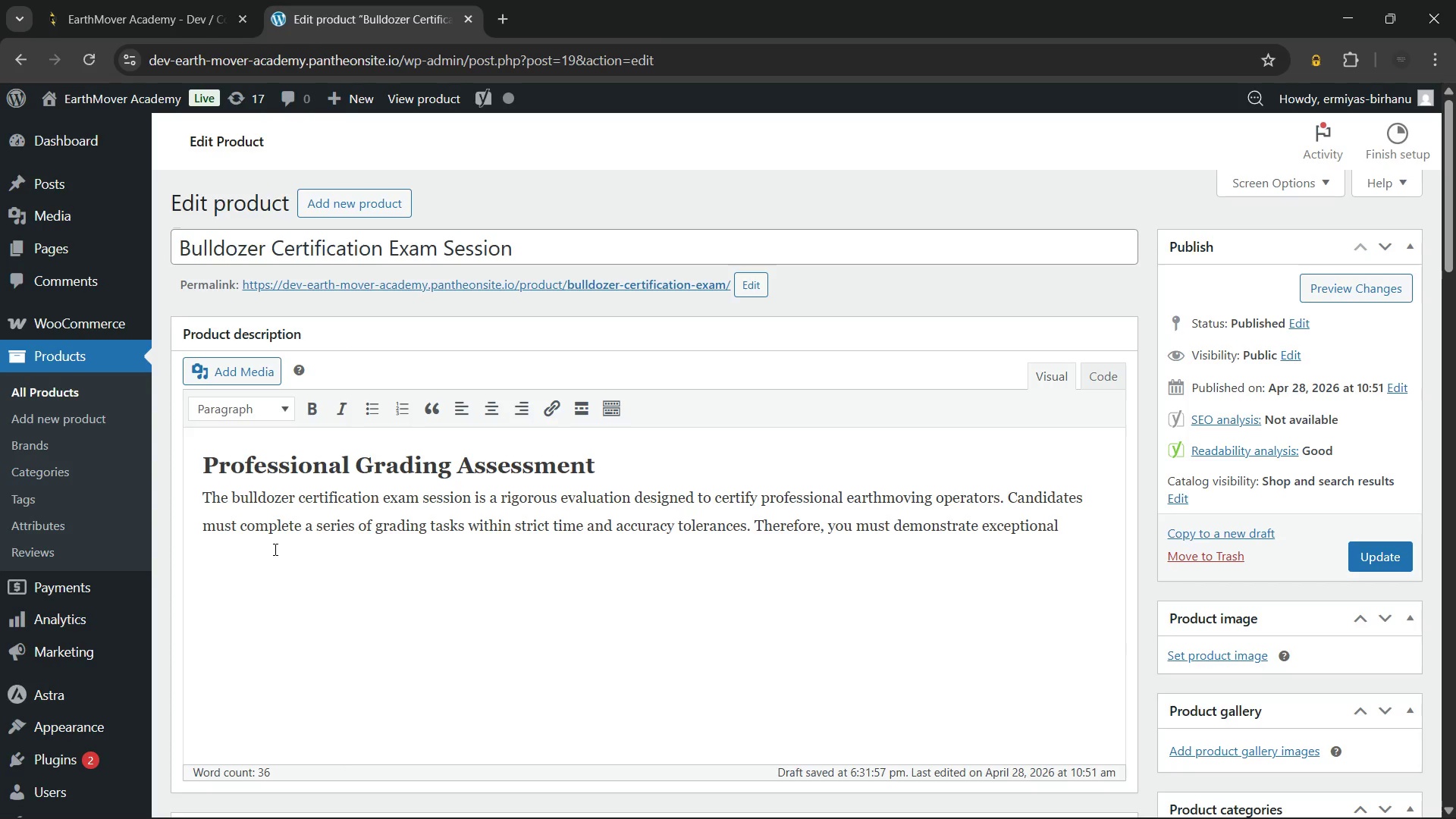 
wait(9.12)
 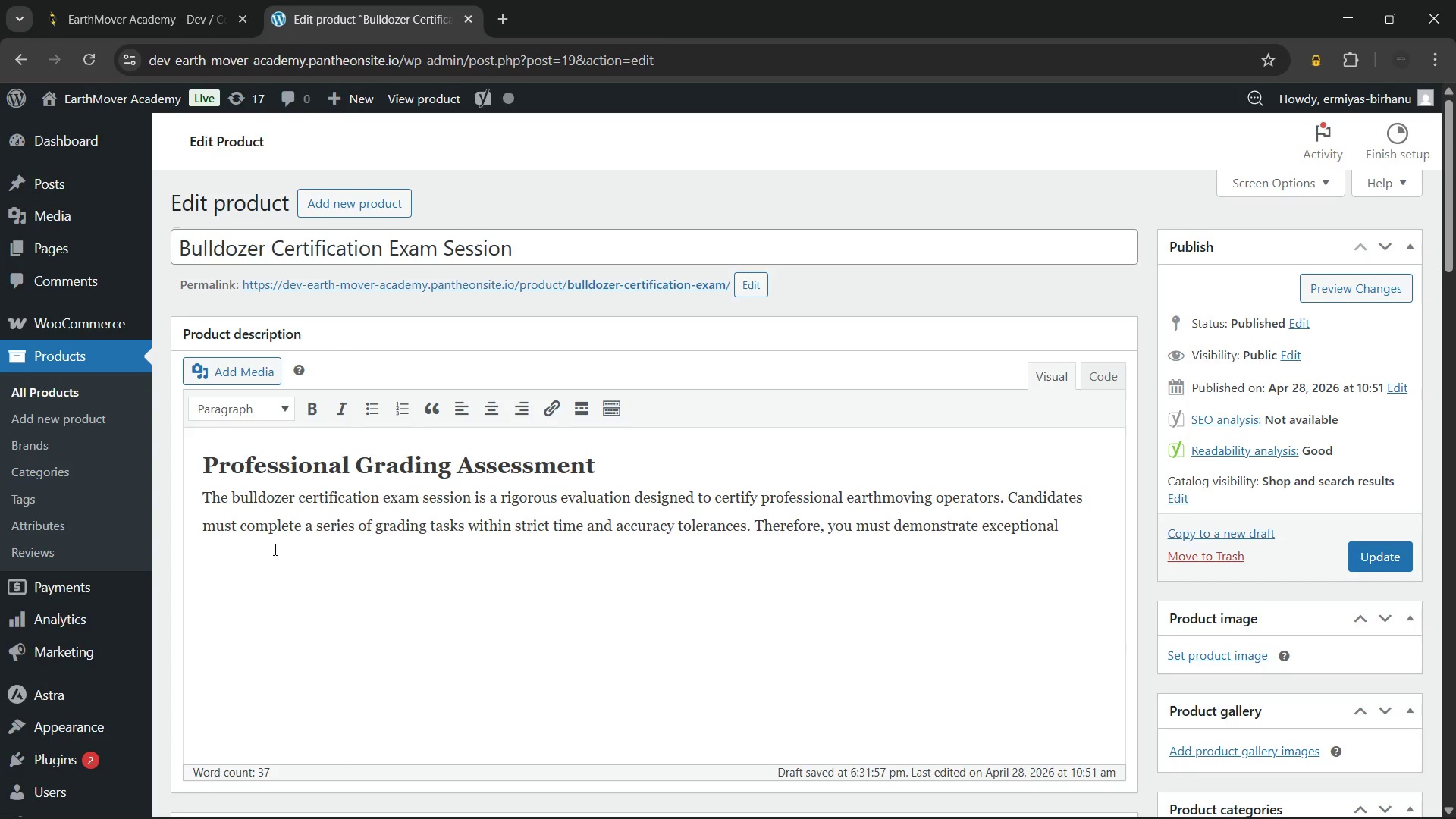 
mouse_move([723, 725])
 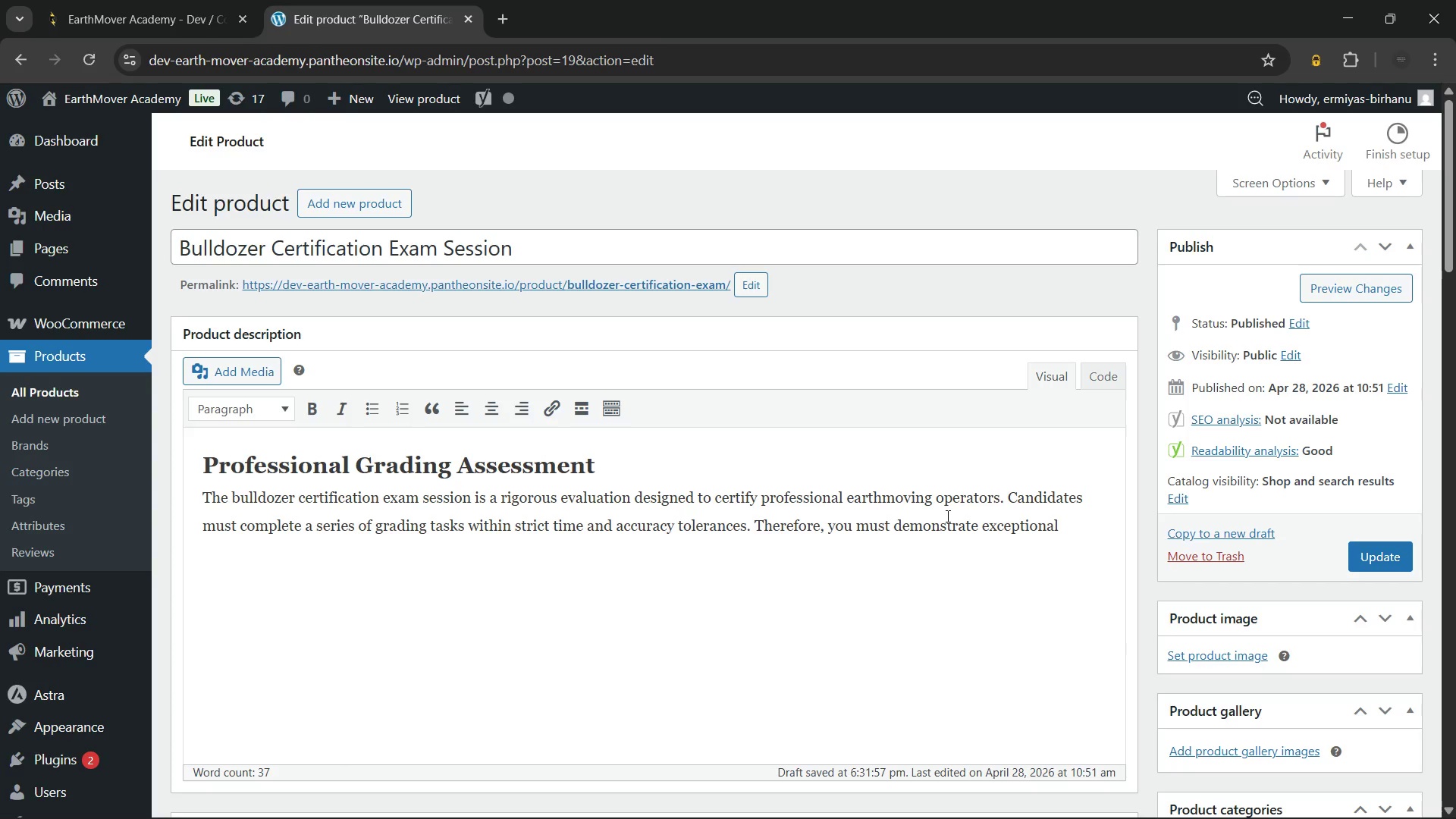 
wait(18.17)
 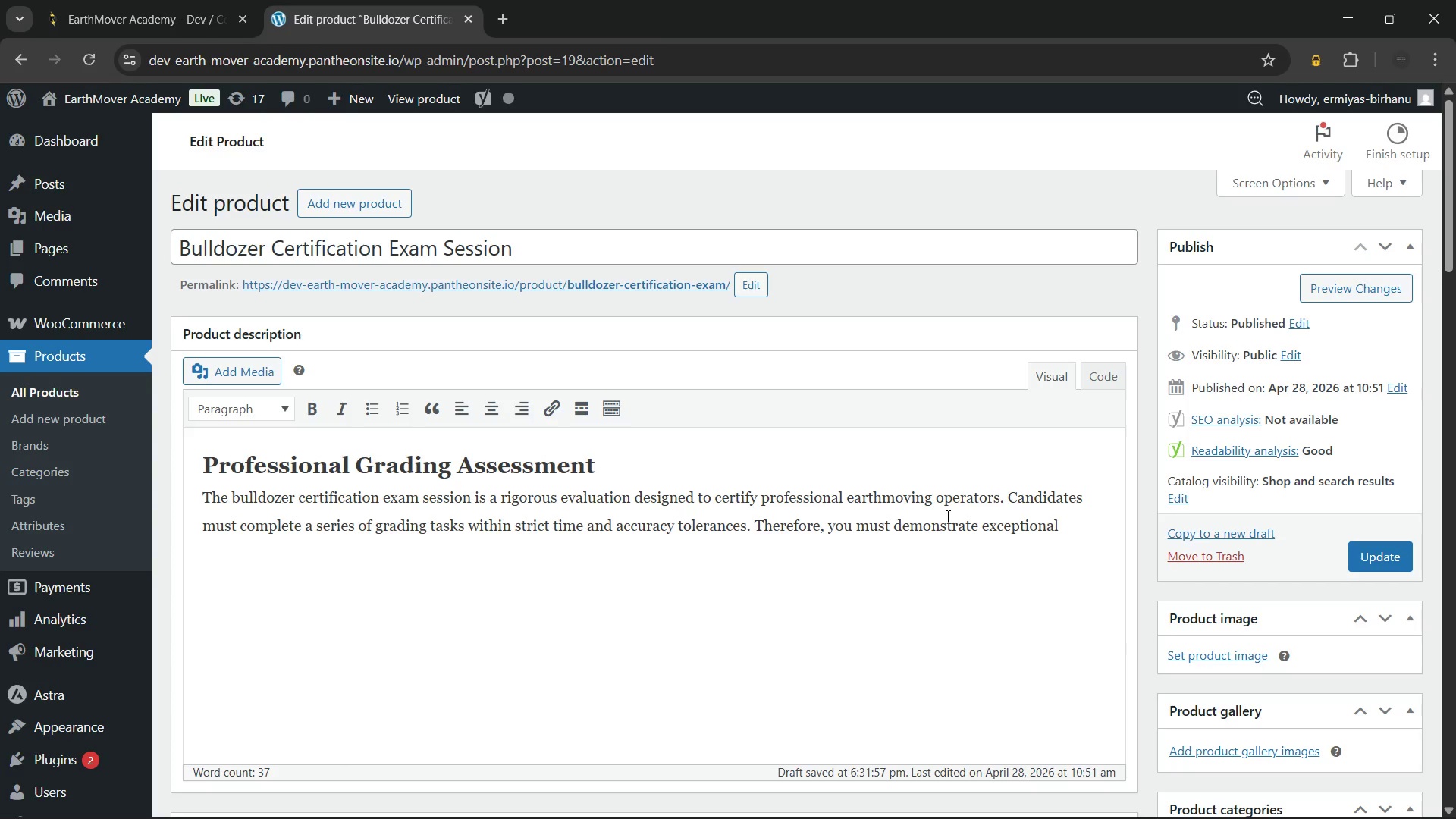 
type( blade control and an undersa)
key(Backspace)
type(tanding of soil behavior. The assessment includes a practical test of slope stabilizait)
key(Backspace)
key(Backspace)
type(tion and bulk material transport)
 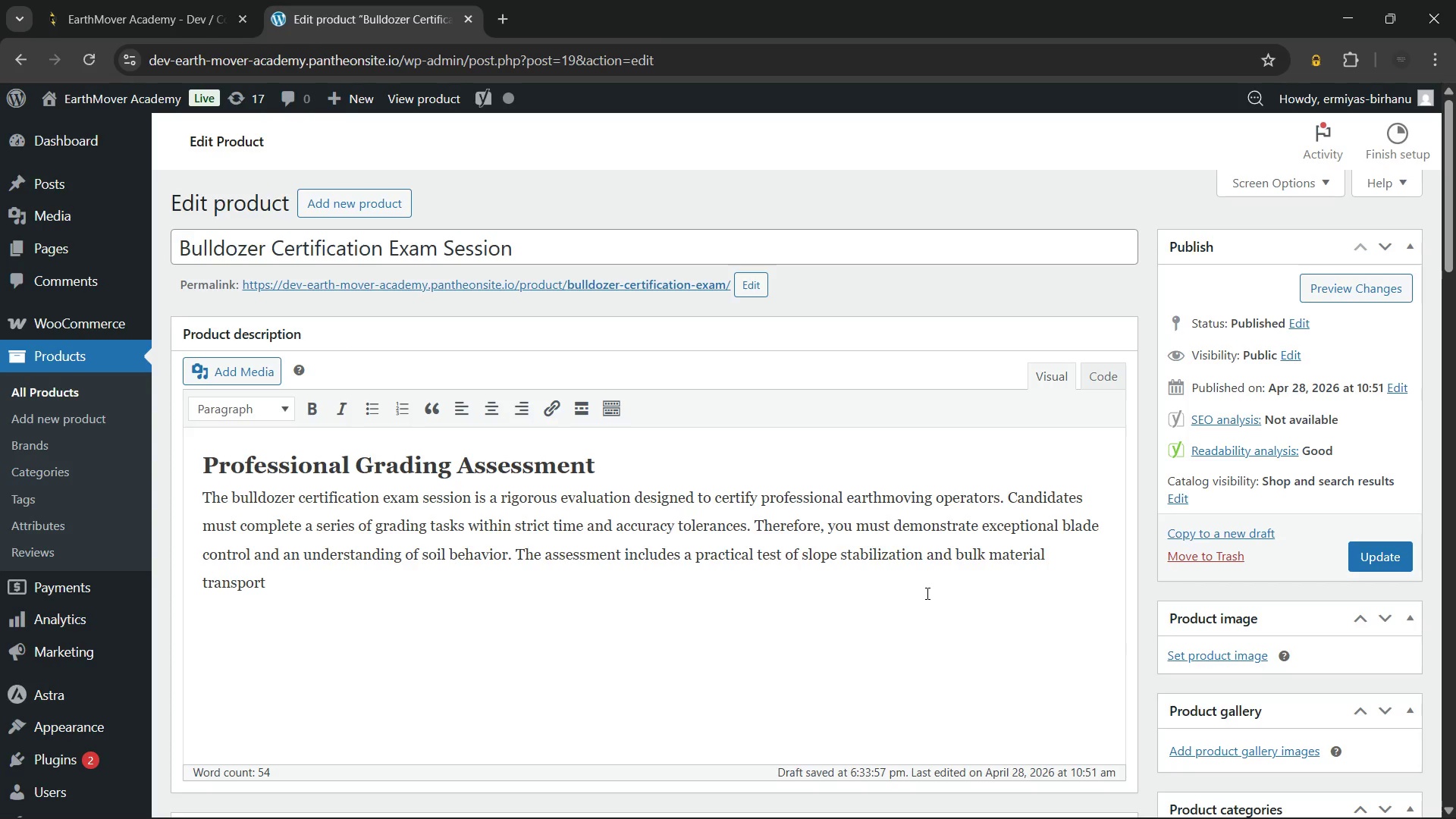 
wait(5.48)
 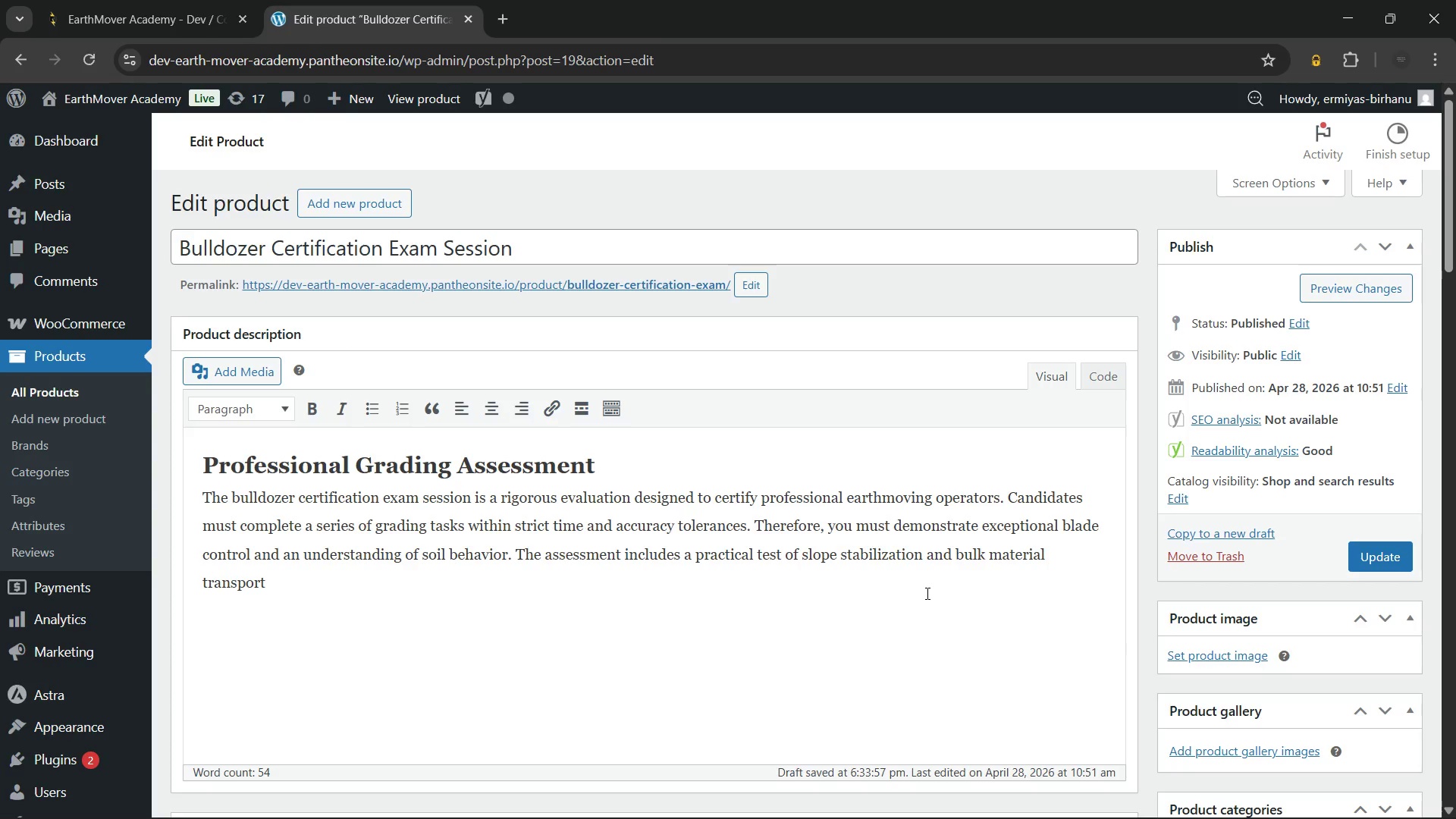 
type(. Additionally, we verify your ability to pero)
key(Backspace)
type(form a comprehensive safety inspection.)
 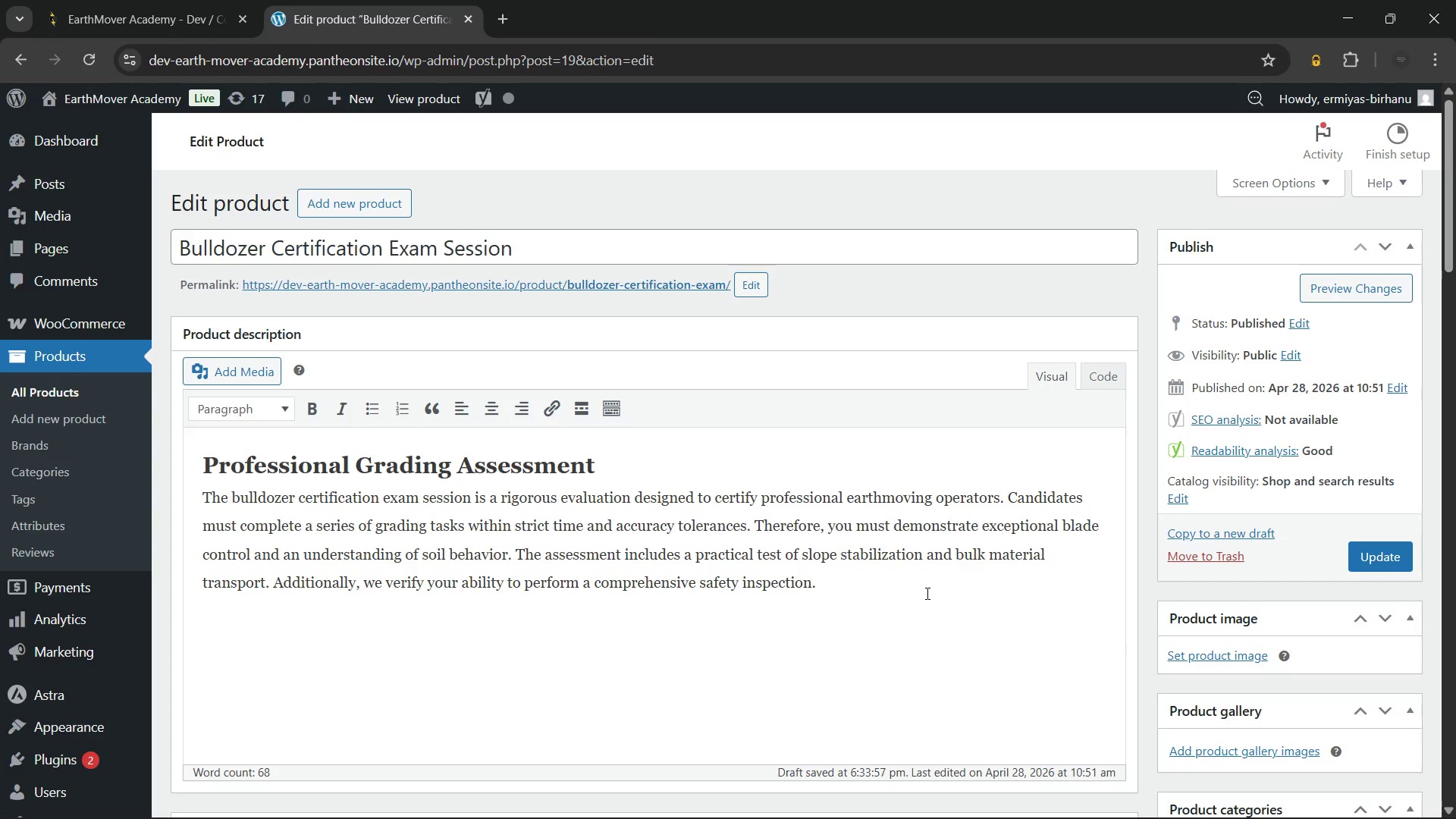 
key(Enter)
 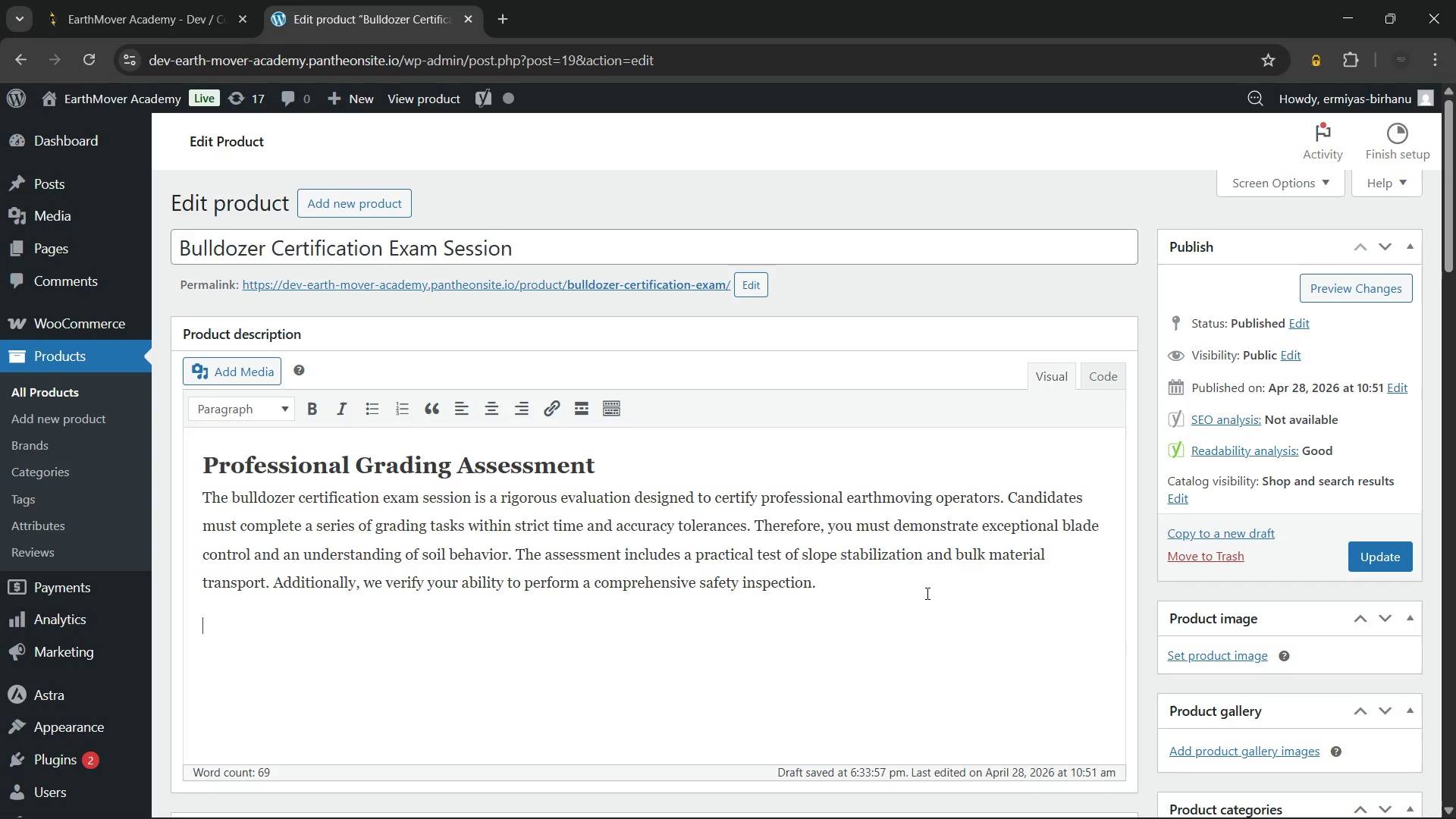 
type(Skills Covered:)
 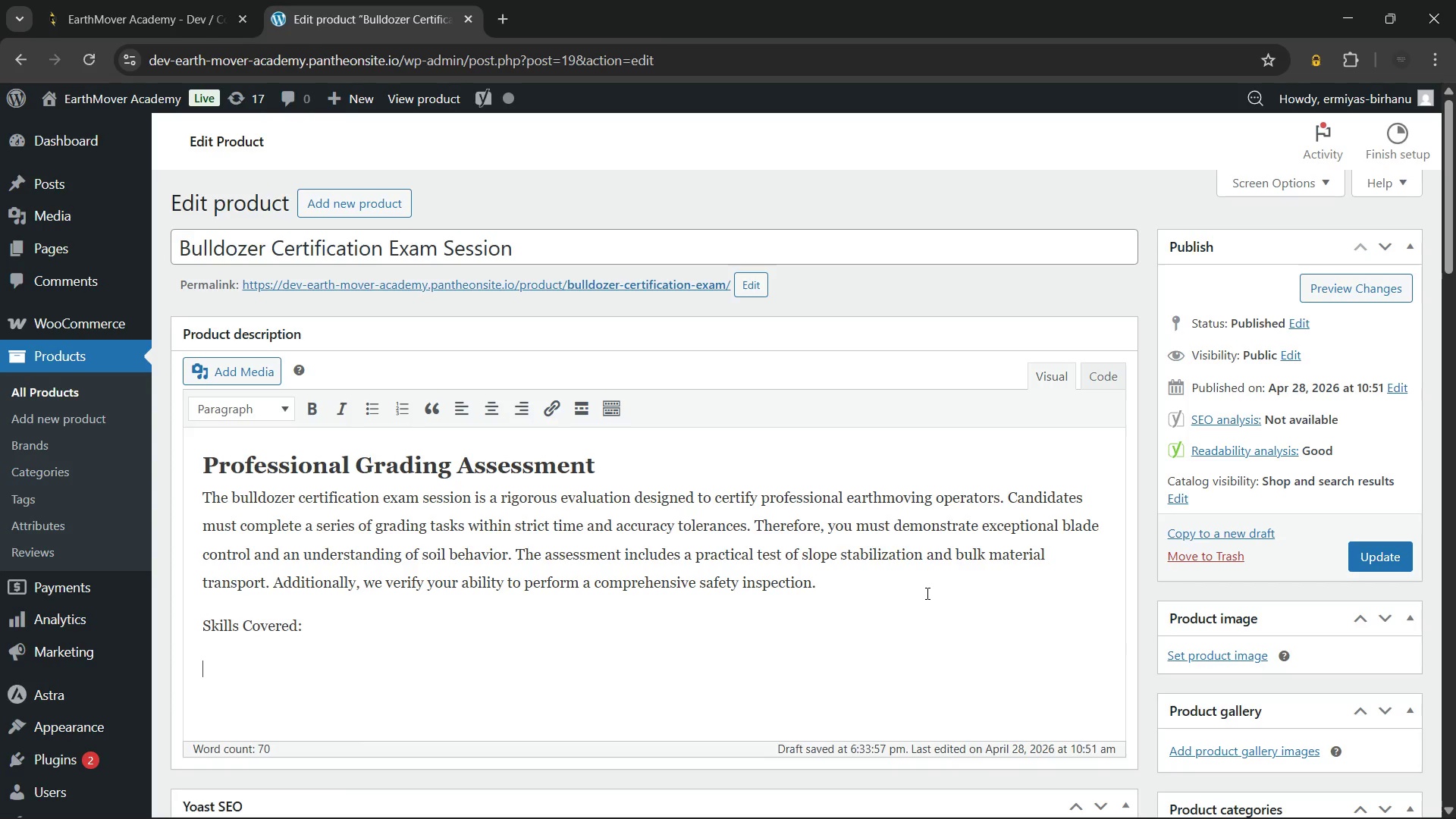 
 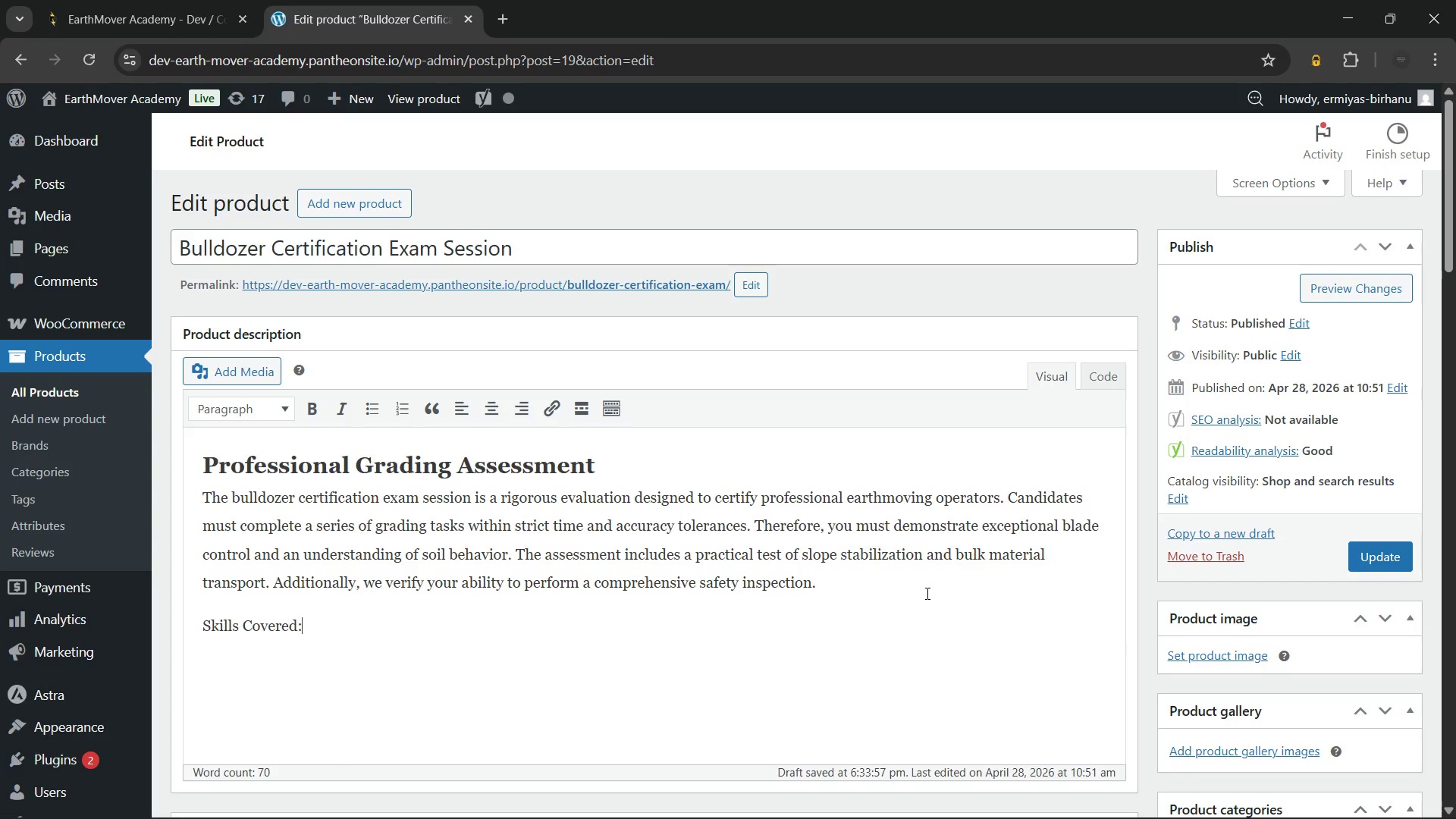 
key(Enter)
 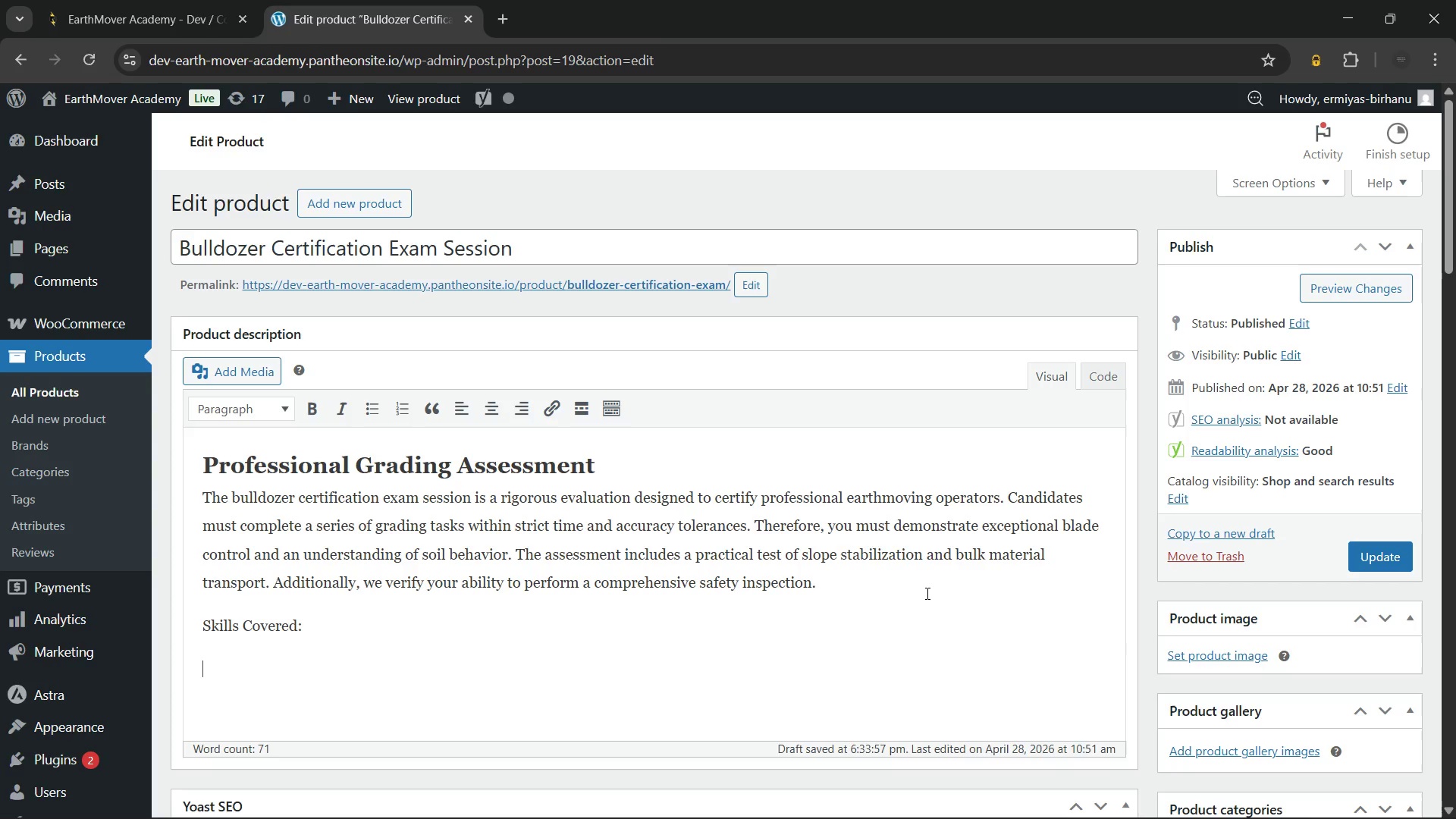 
type(Grade accuracy testing)
 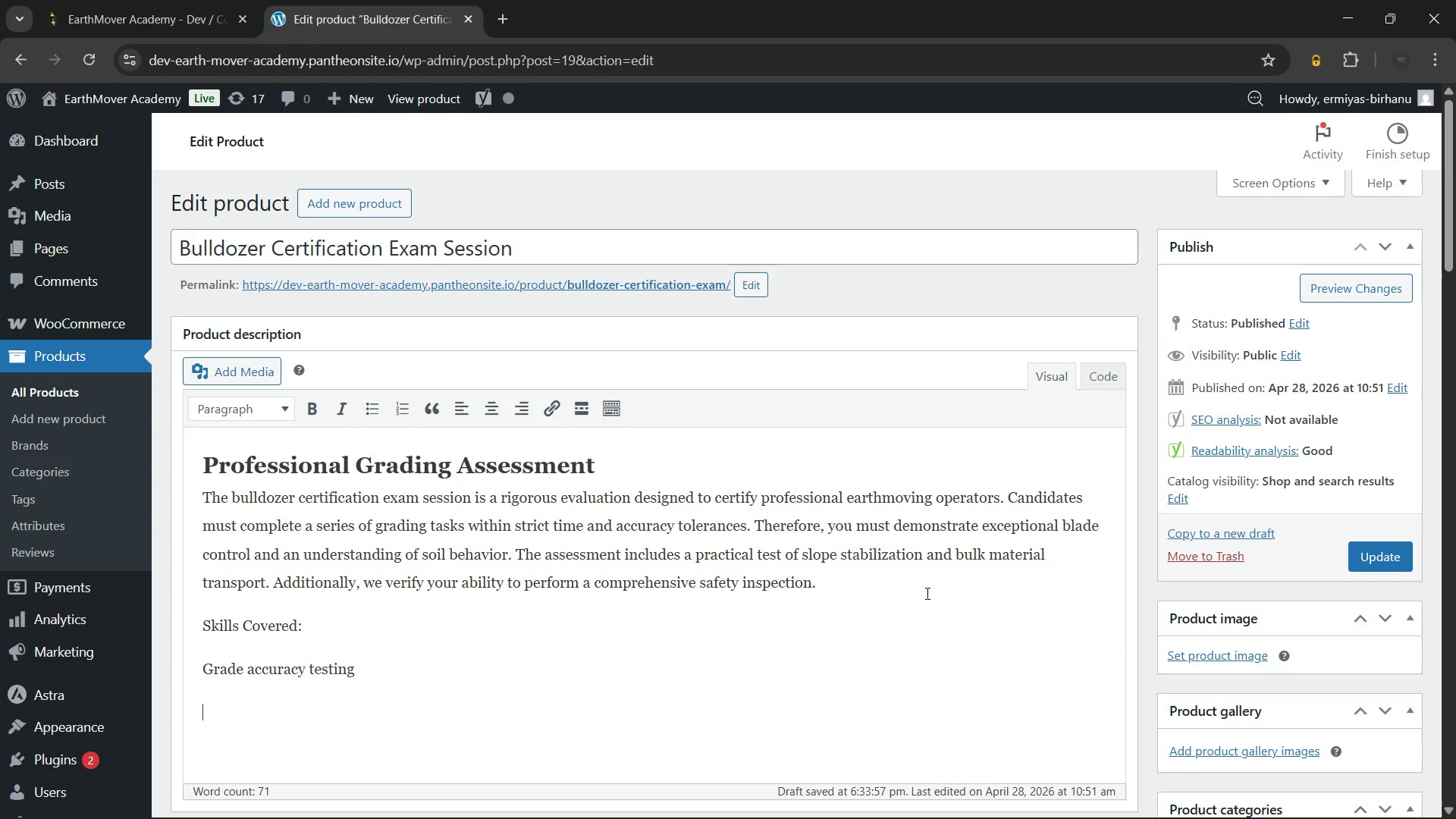 
key(Enter)
 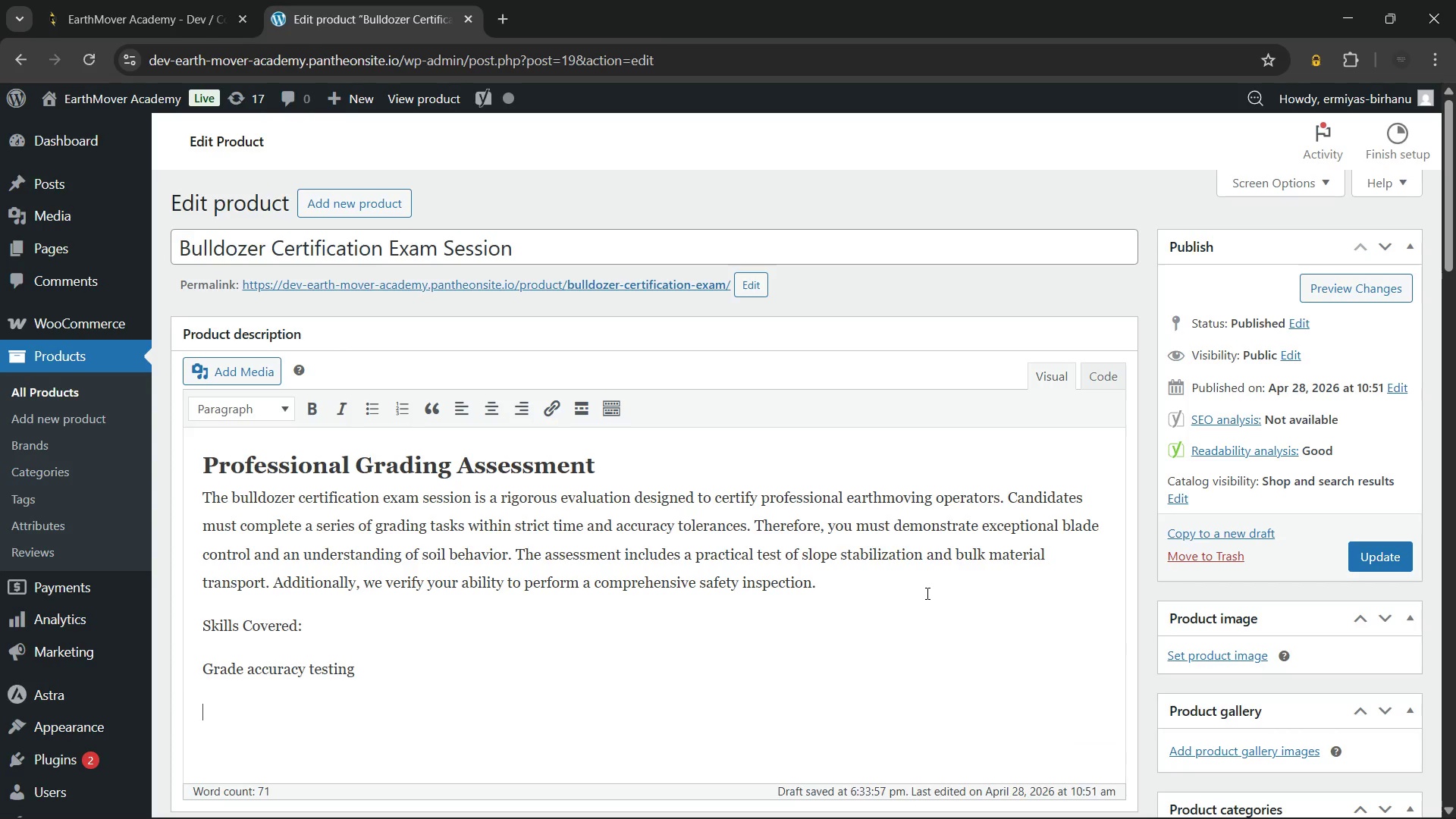 
type(Bulk material handling)
 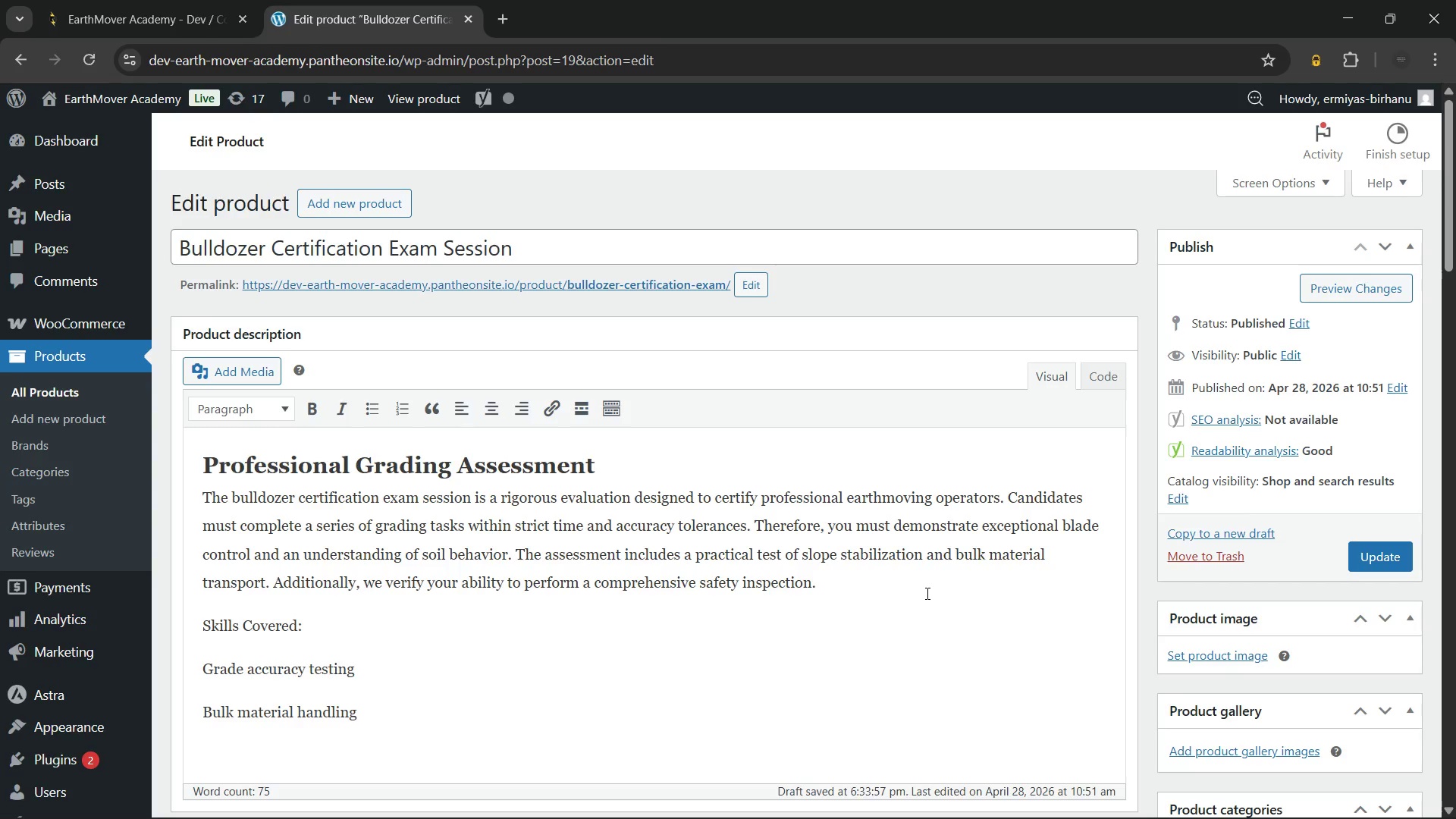 
key(Enter)
 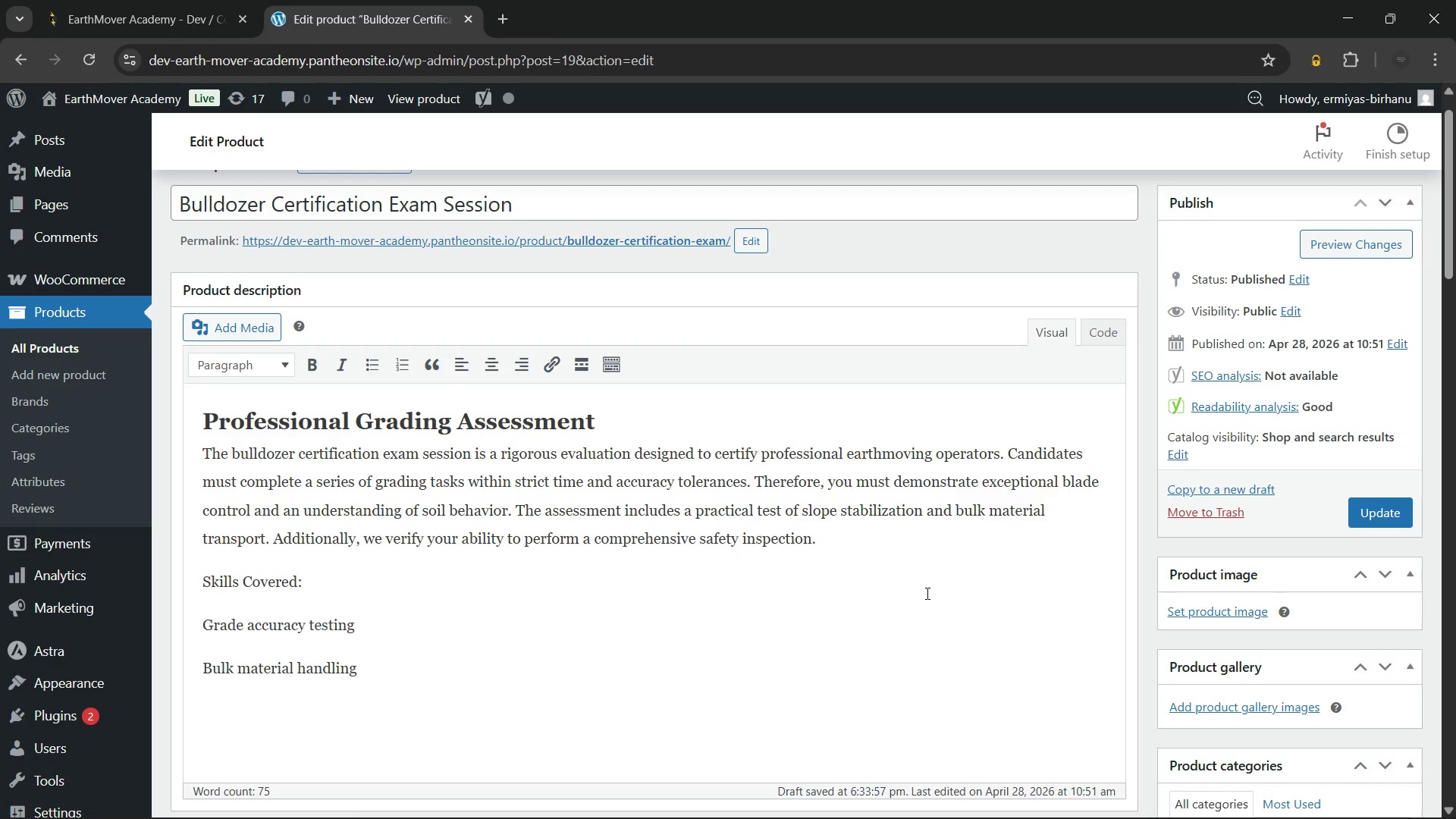 
type(Safety inspection mastery)
 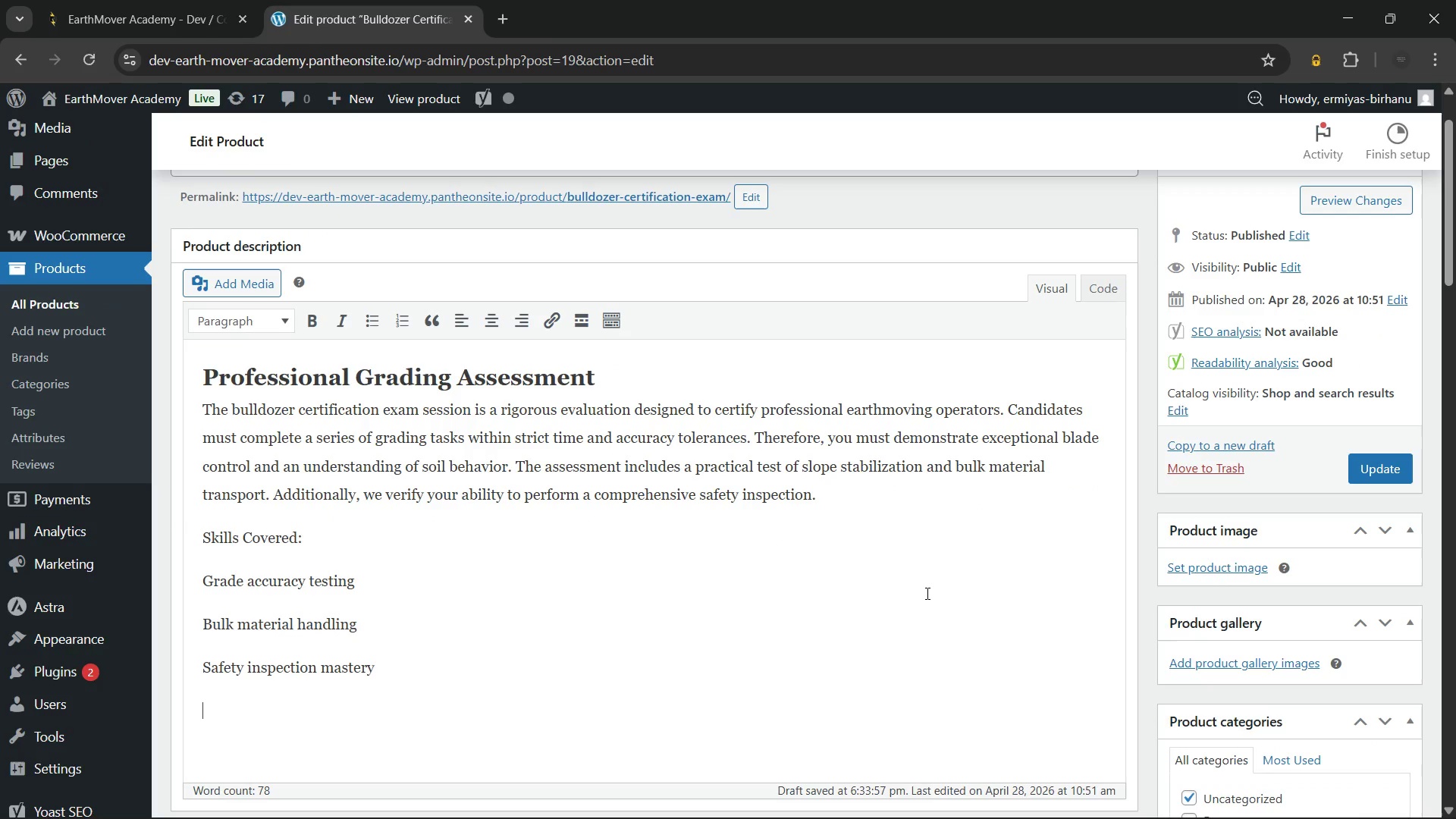 
key(Enter)
 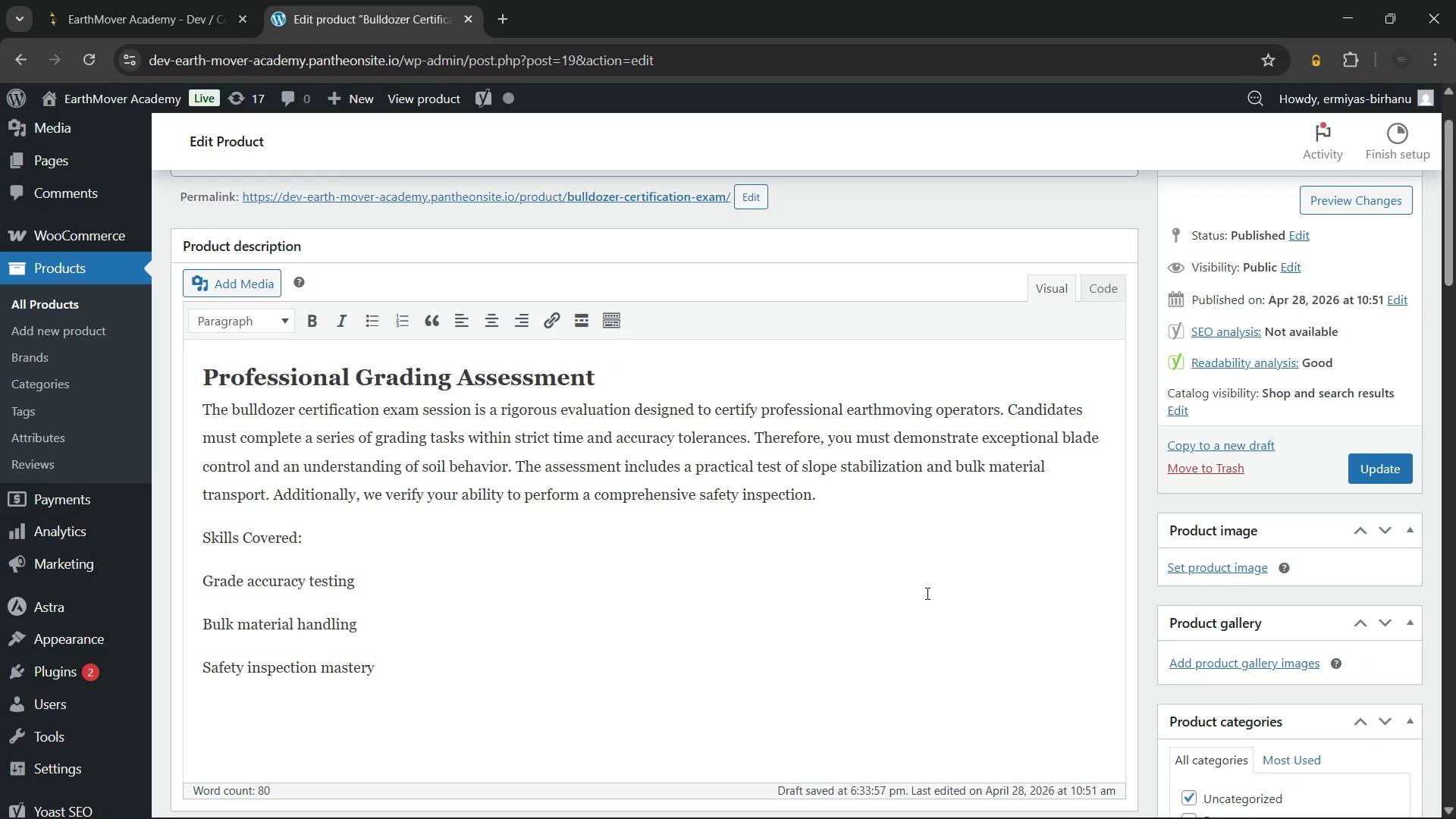 
type(Environmental compliance knowledge)
 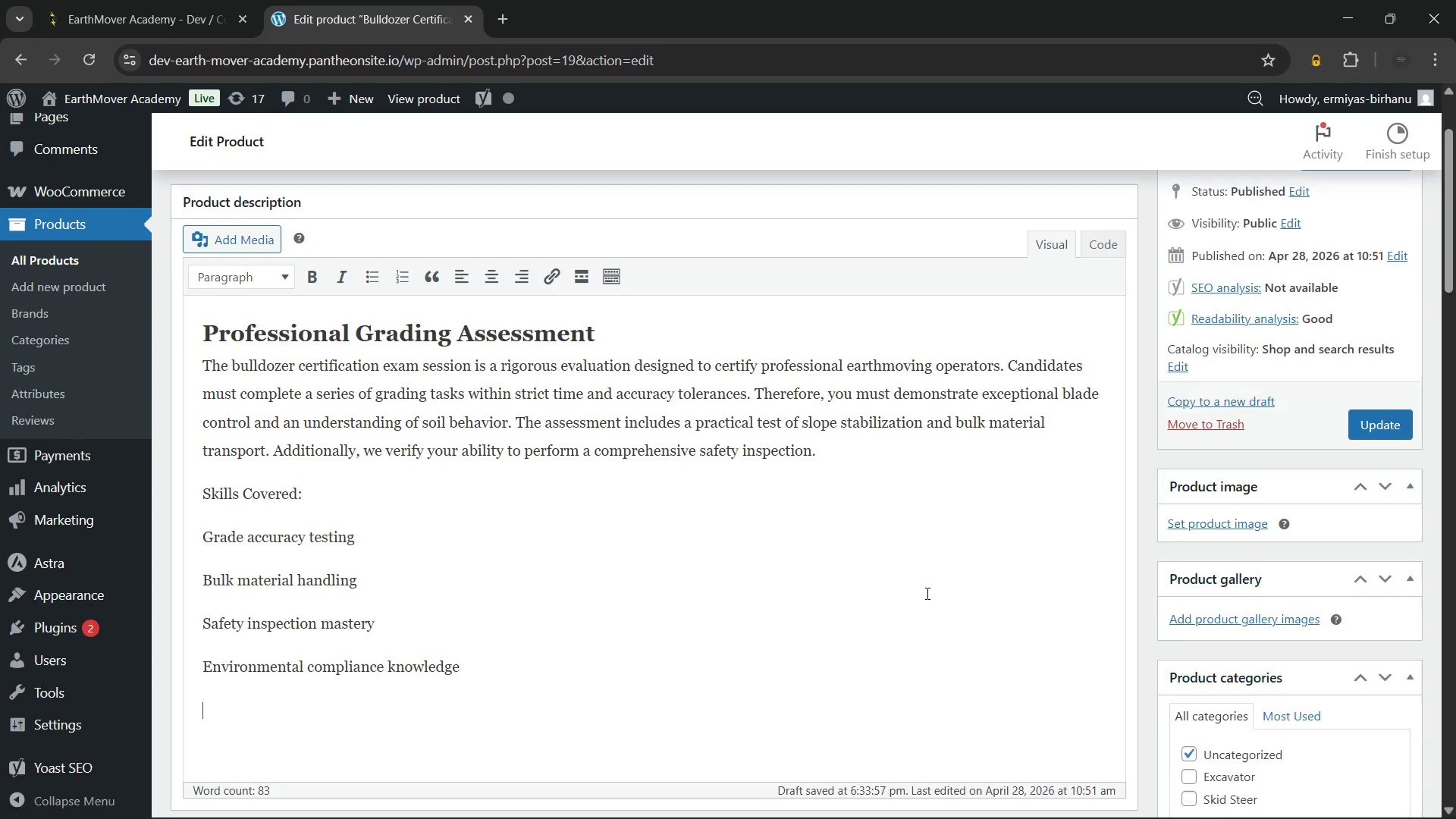 
key(Enter)
 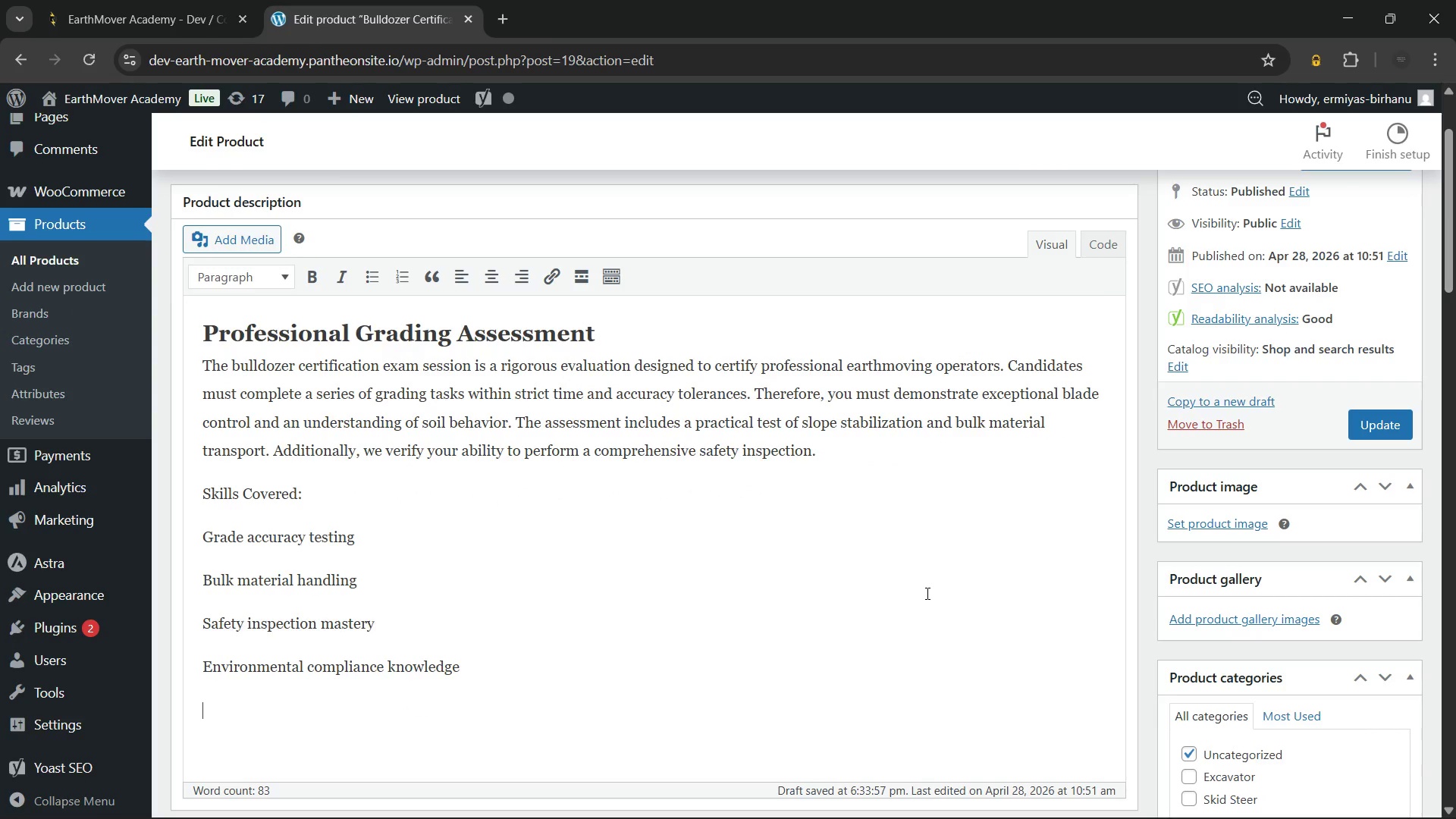 
key(Backspace)
 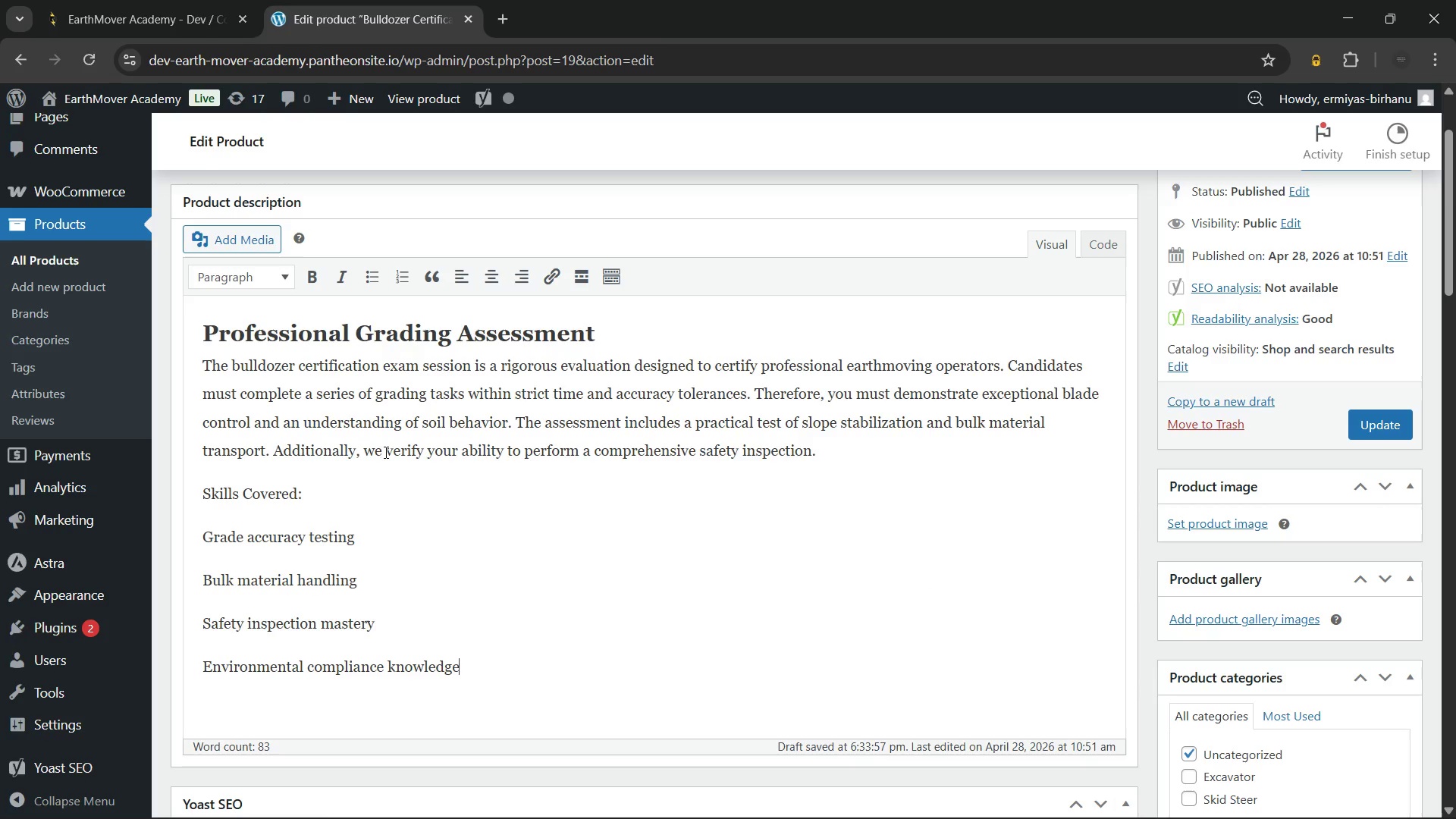 
left_click_drag(start_coordinate=[340, 497], to_coordinate=[202, 490])
 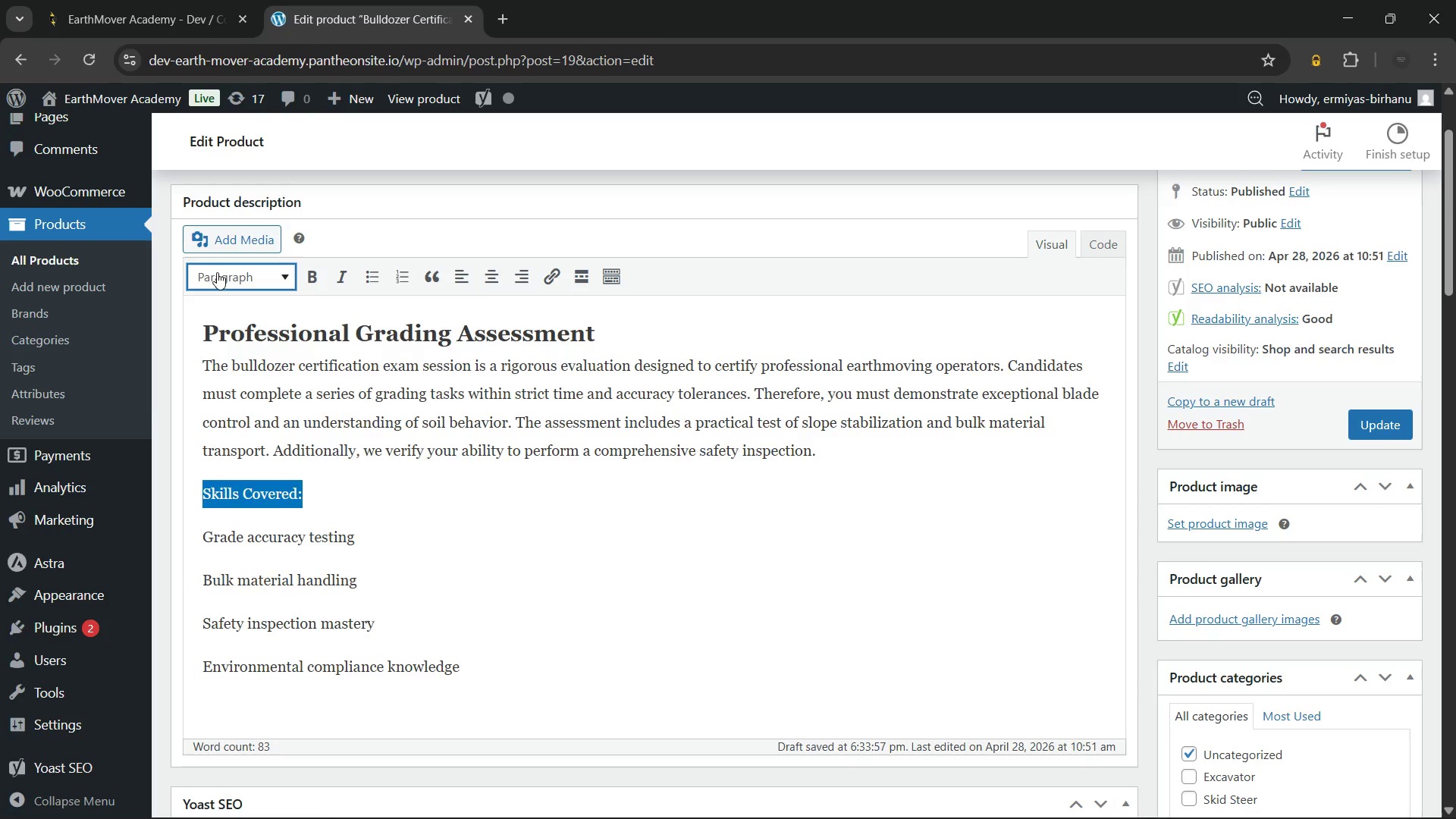 
left_click([217, 272])
 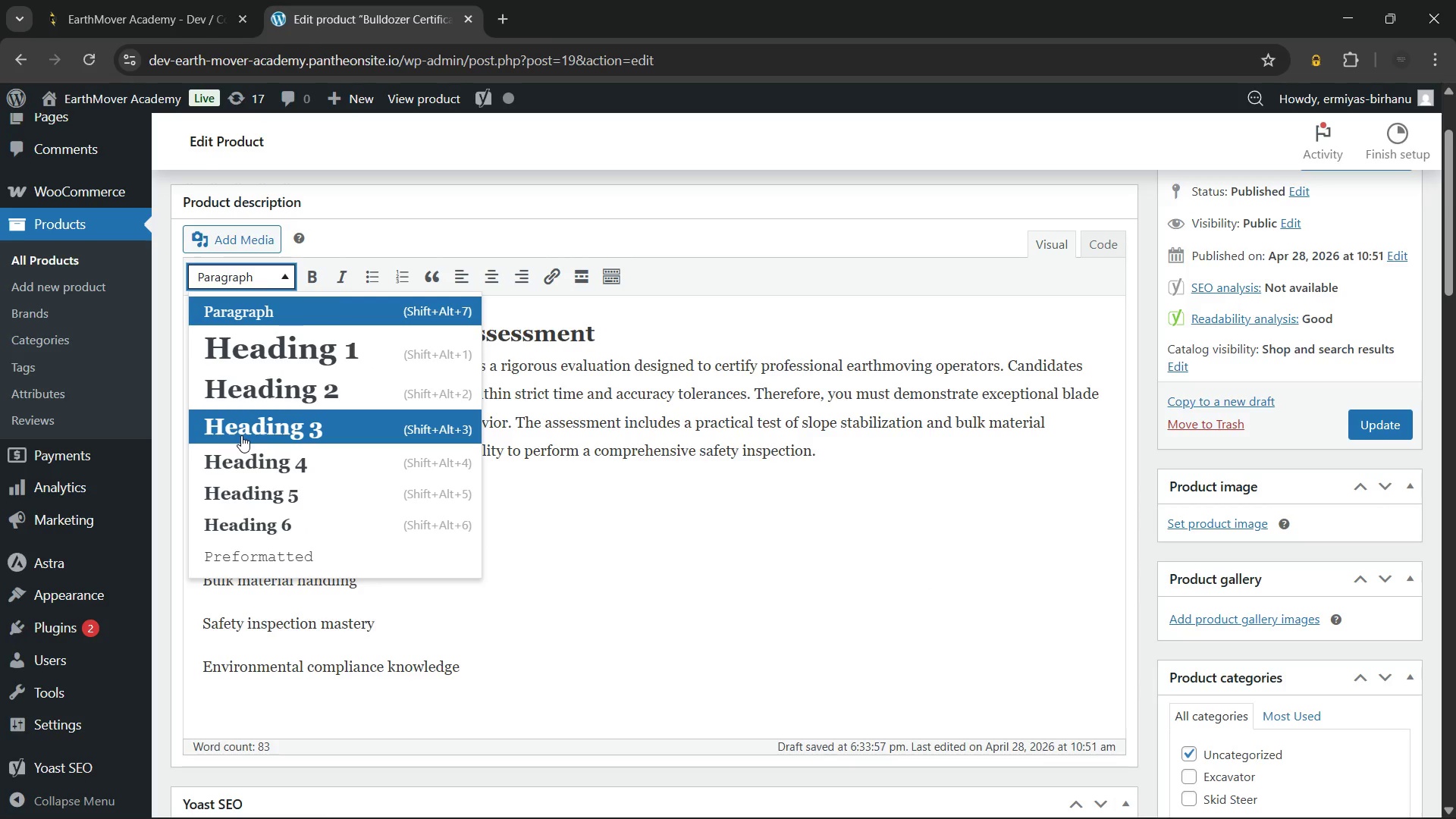 
left_click([241, 435])
 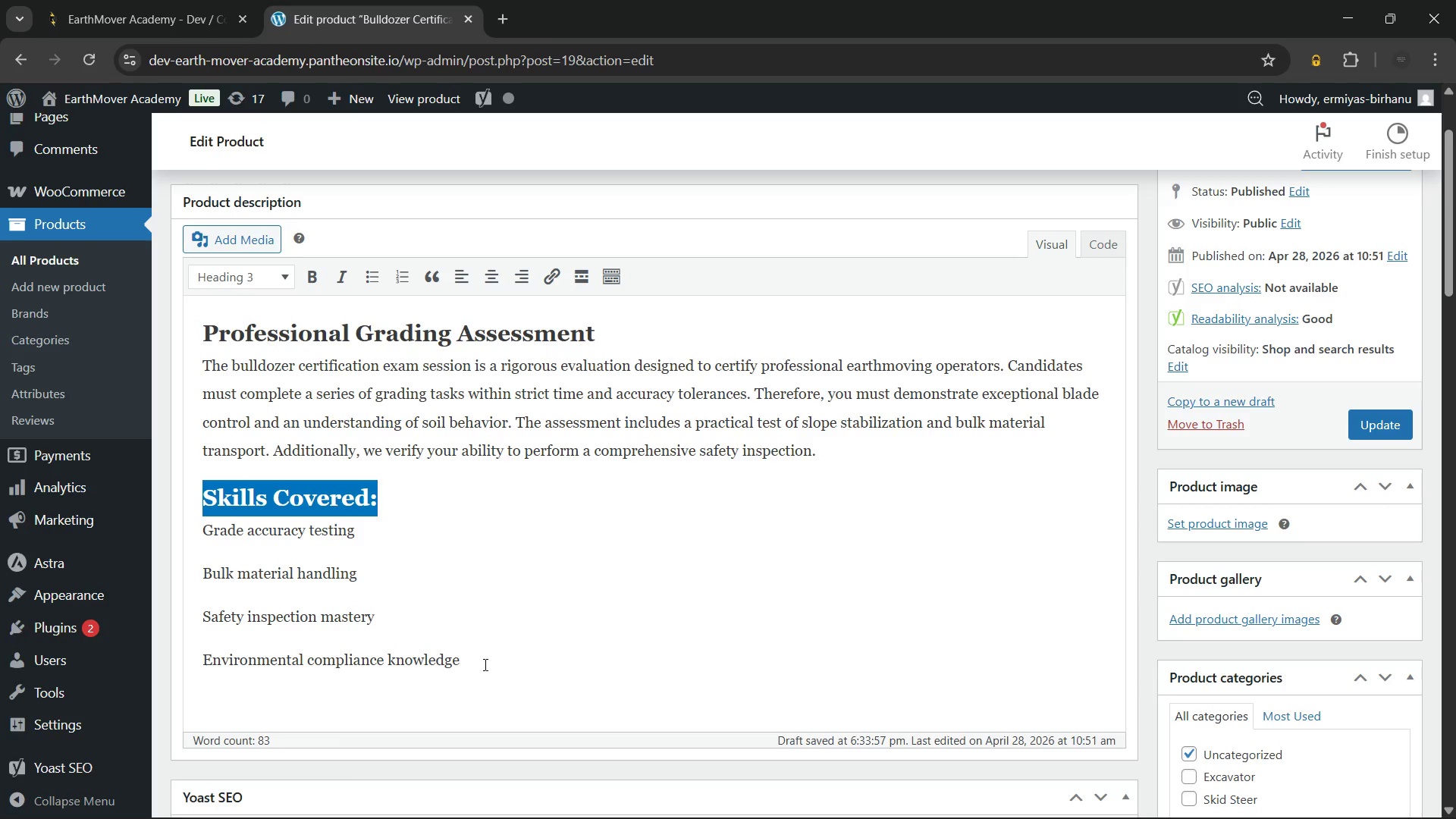 
left_click_drag(start_coordinate=[485, 666], to_coordinate=[187, 525])
 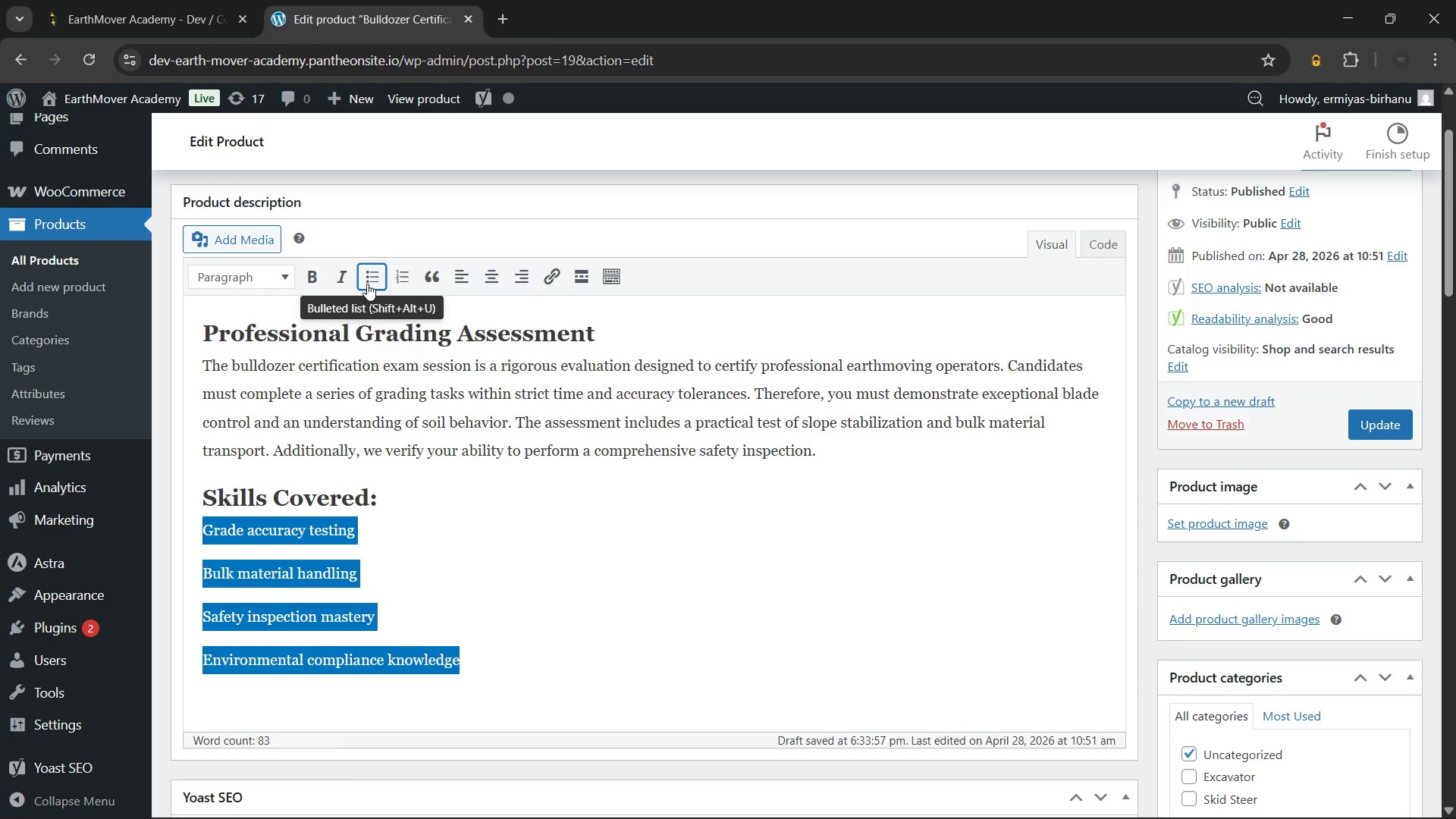 
left_click([367, 284])
 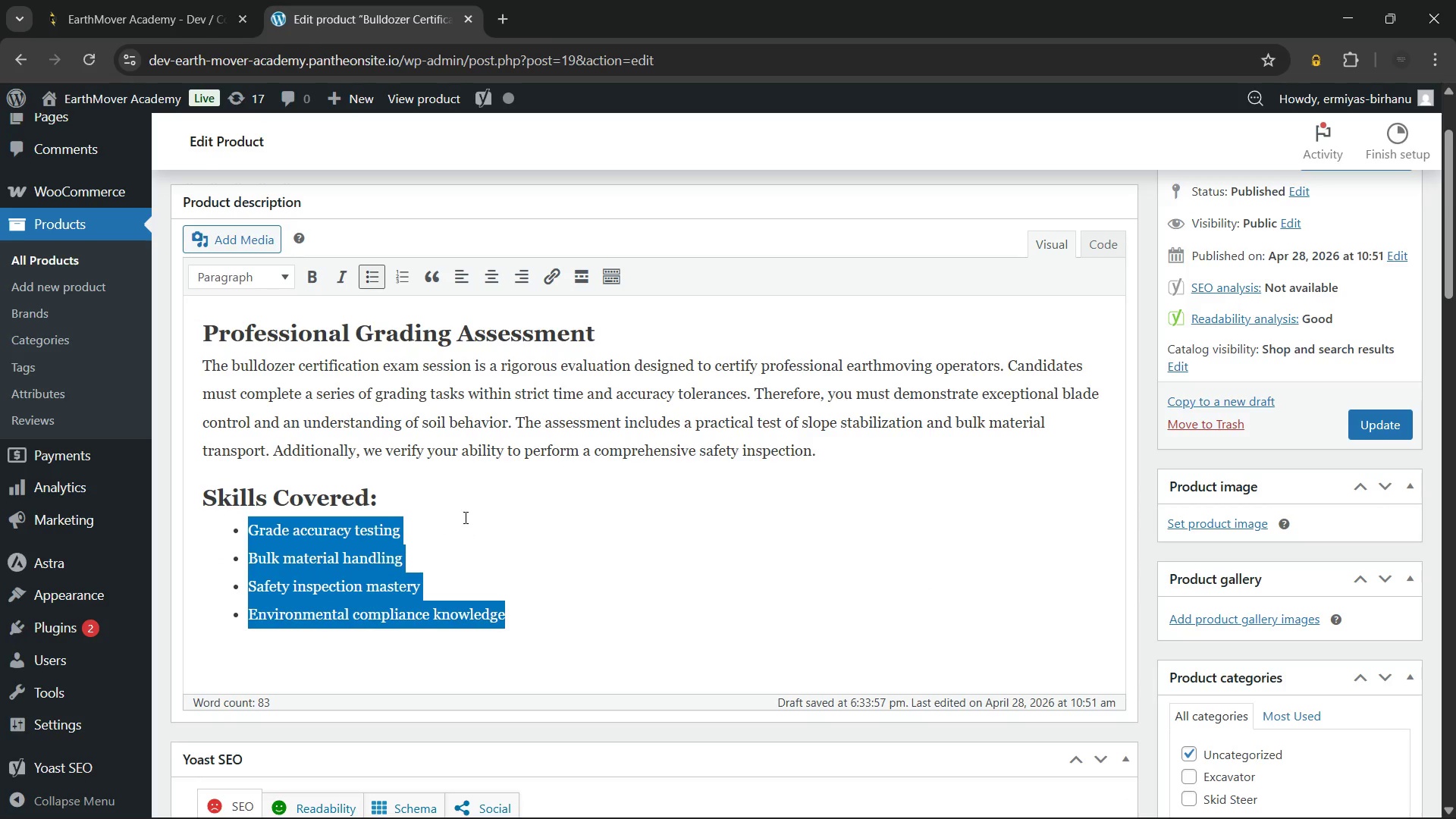 
key(ArrowRight)
 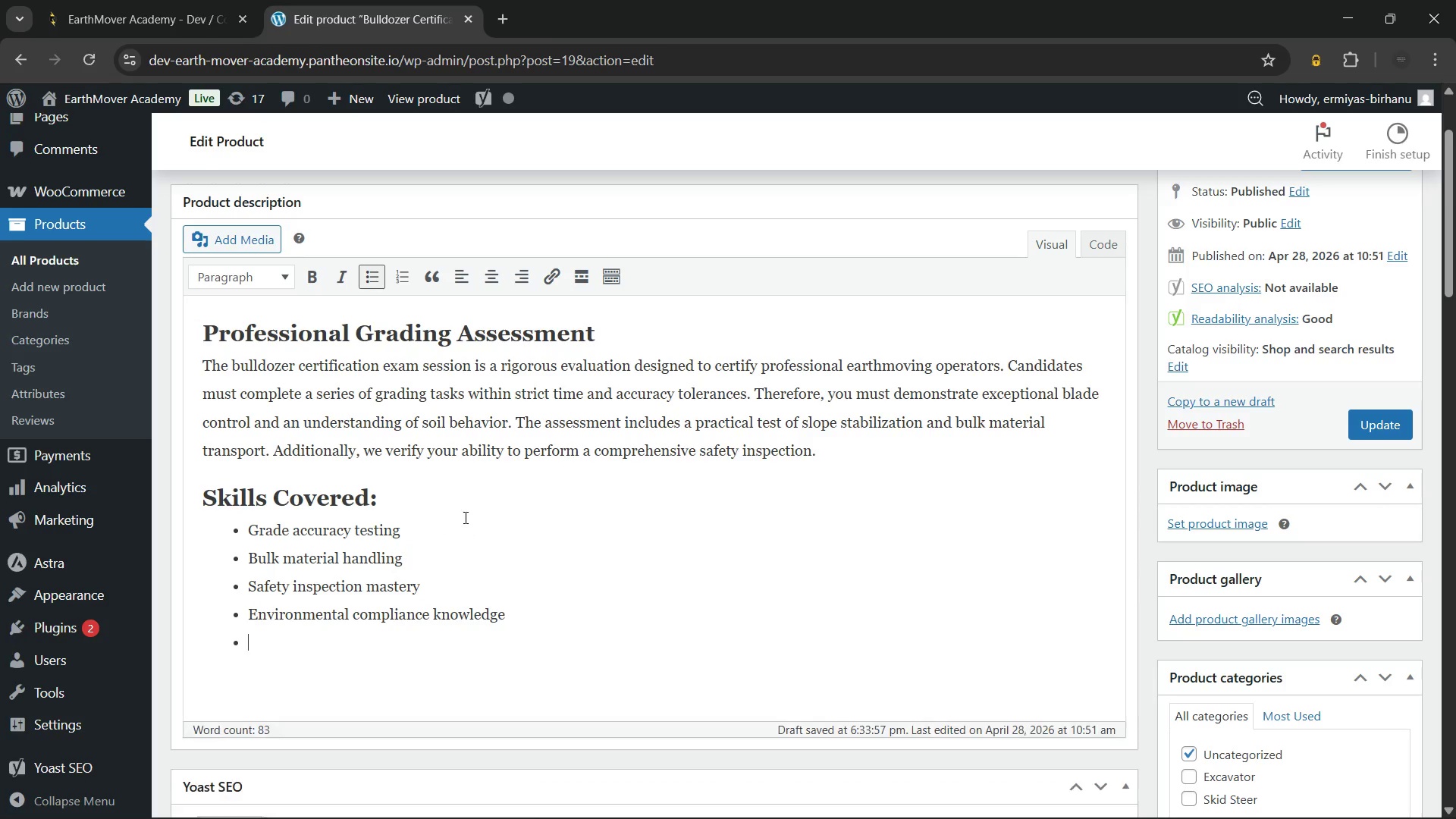 
key(Enter)
 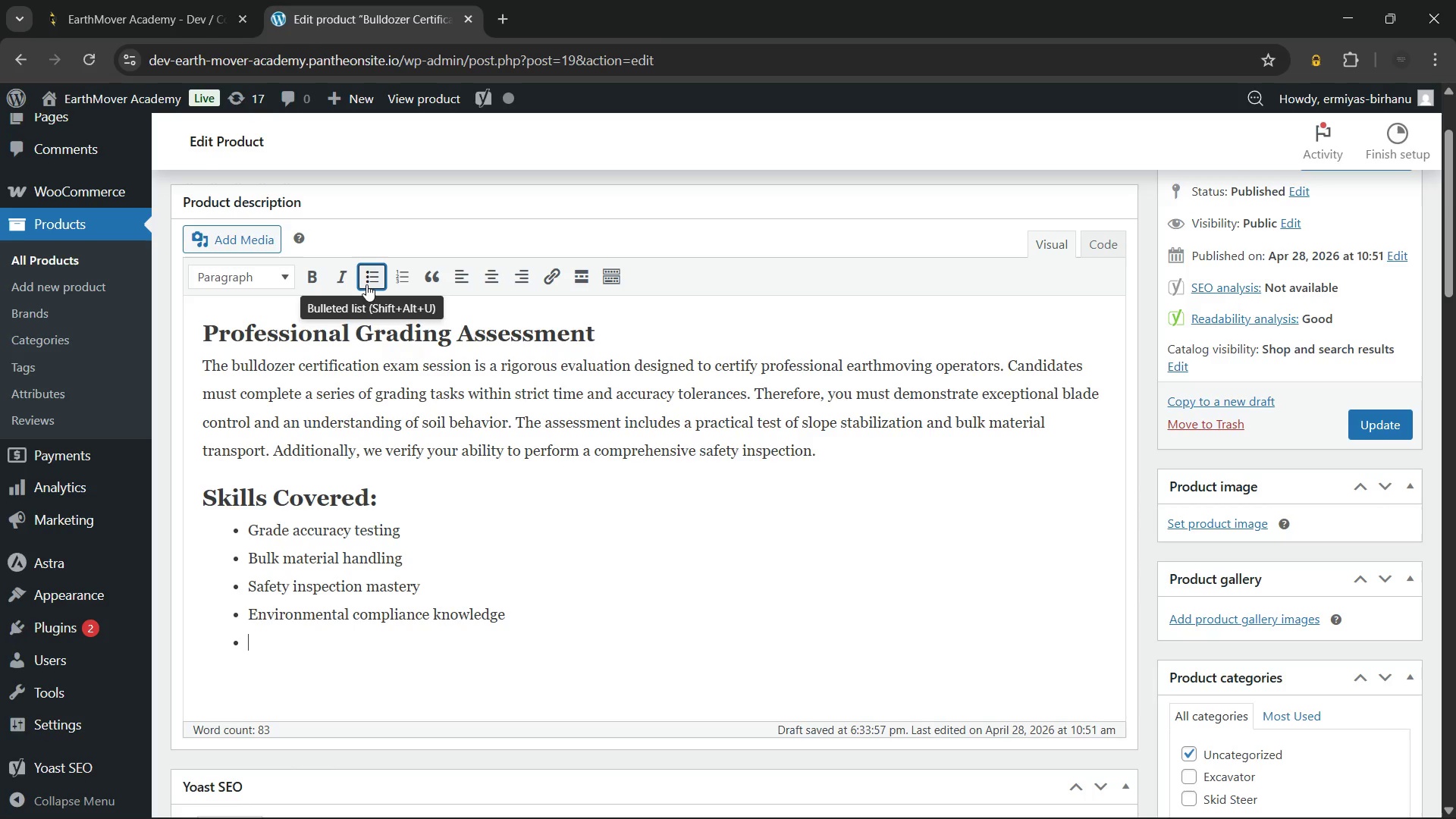 
left_click([366, 284])
 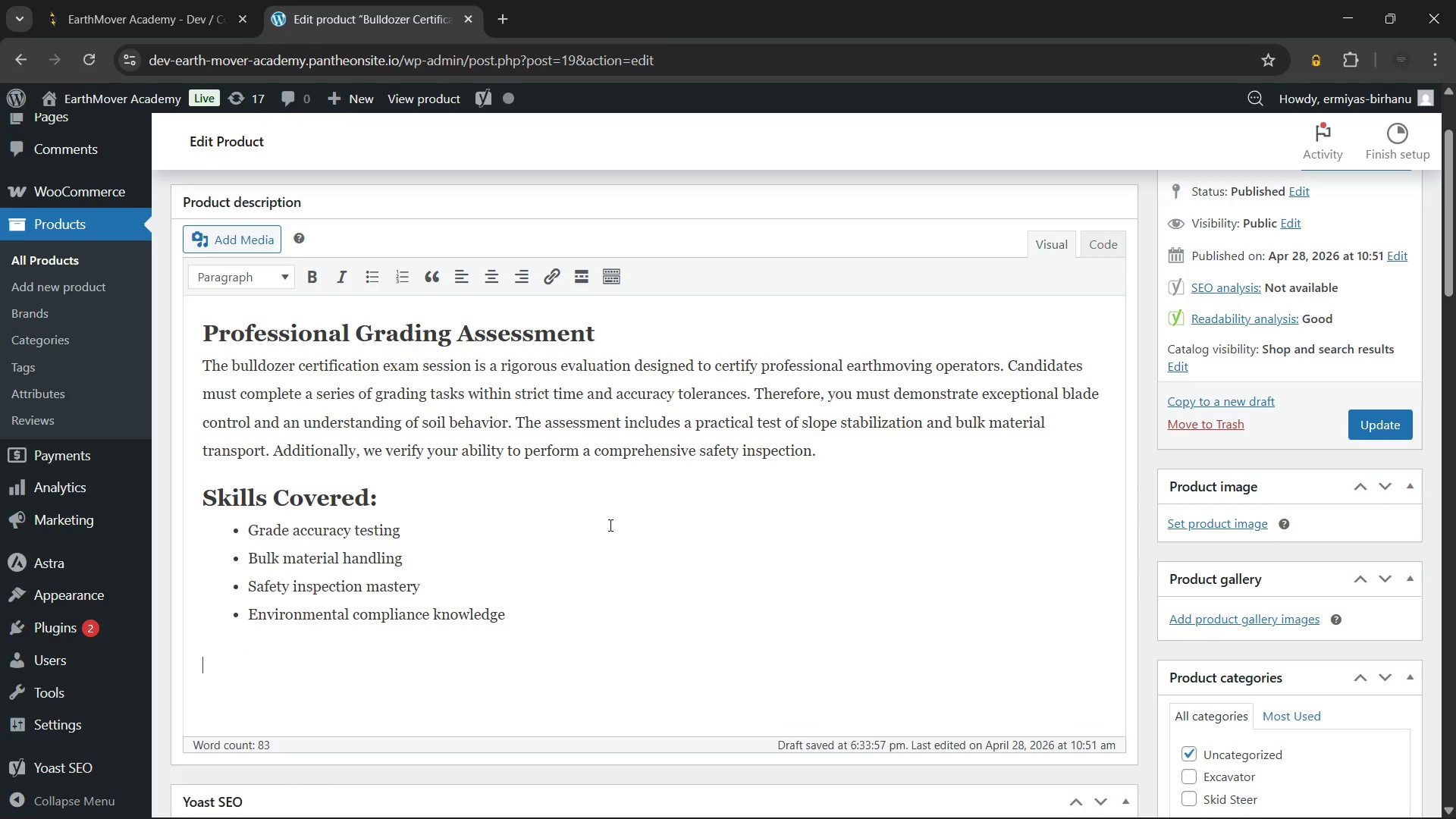 
wait(8.5)
 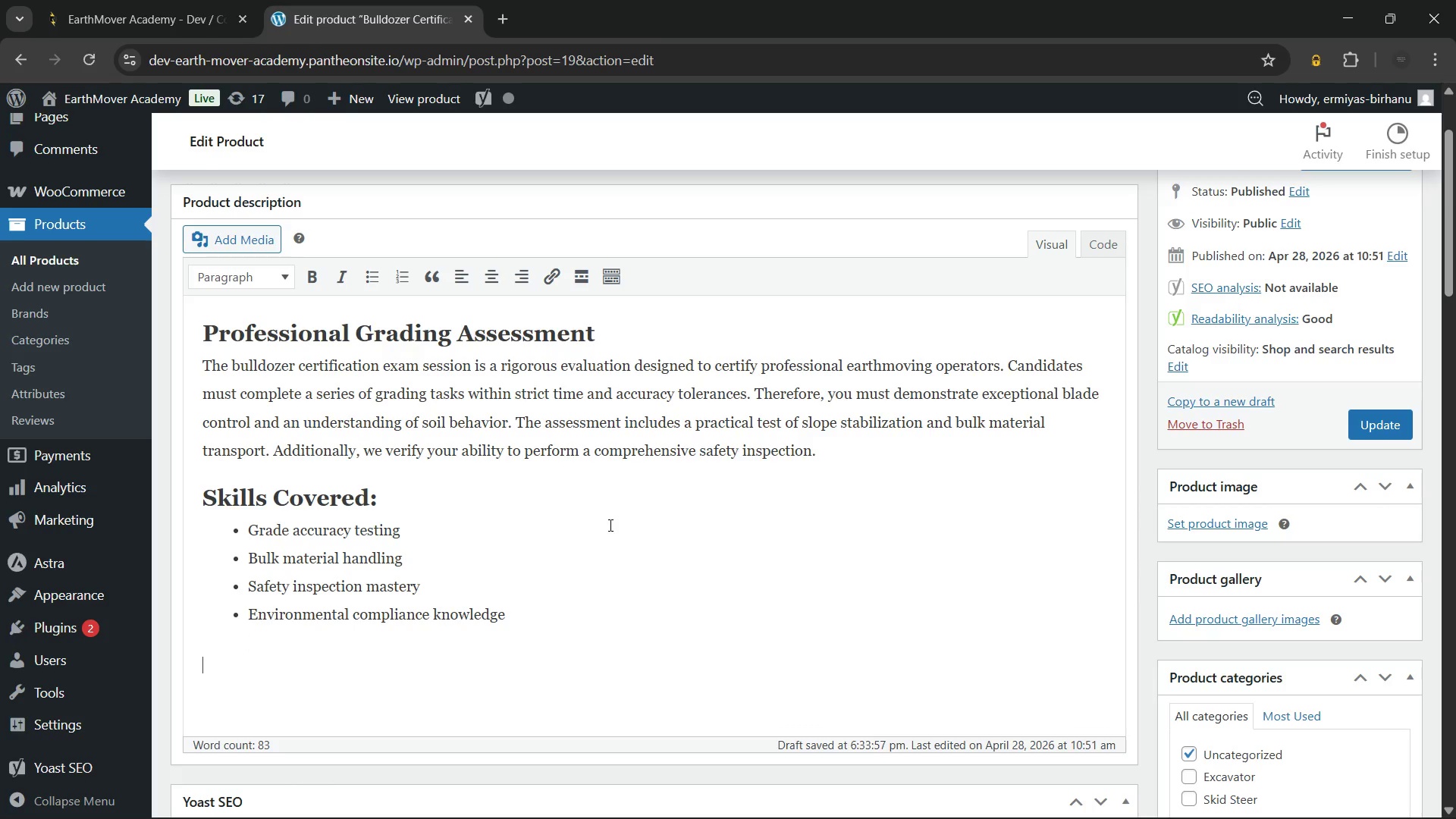 
left_click([609, 525])
 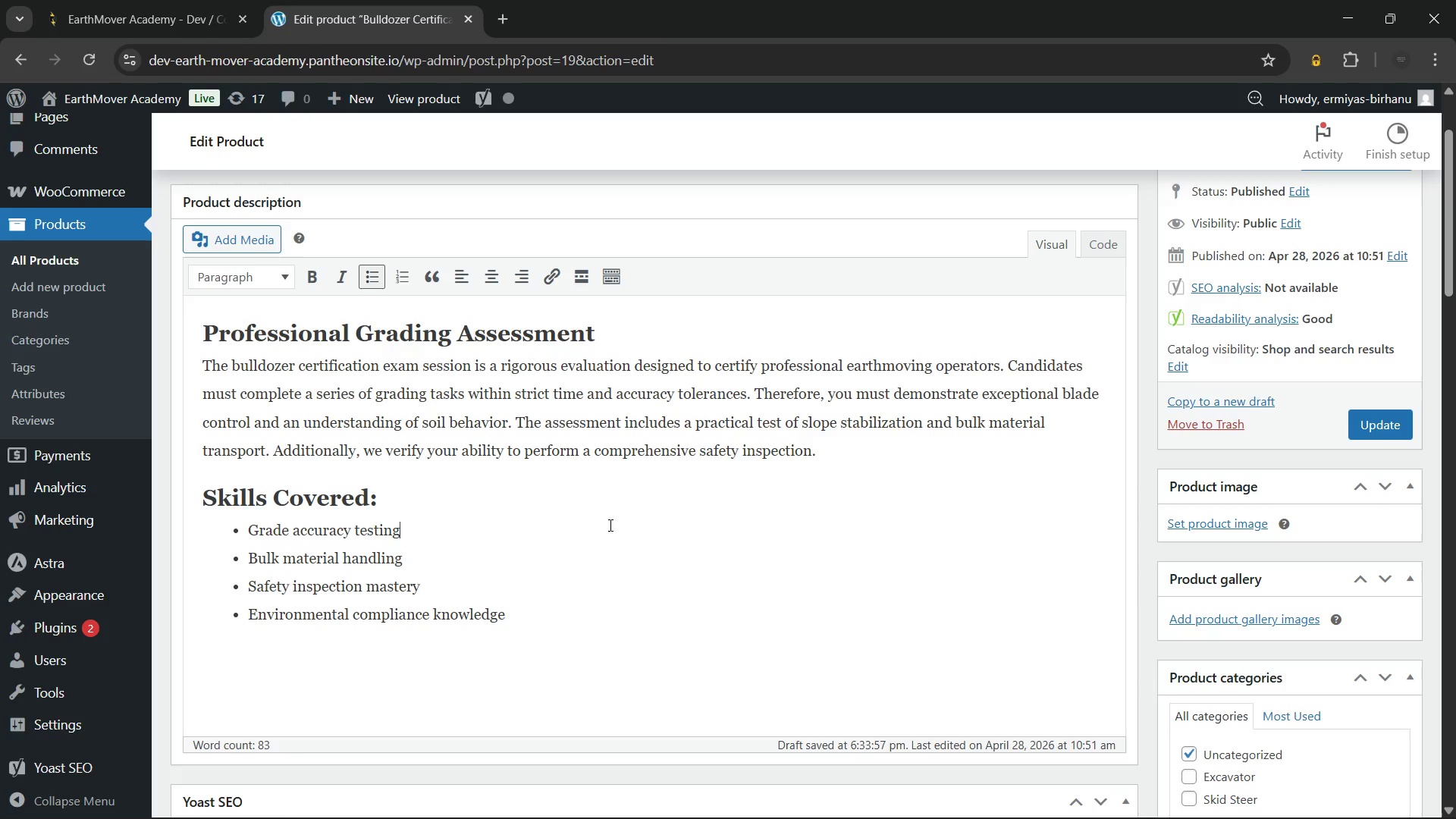 
type(Co)
key(Backspace)
key(Backspace)
 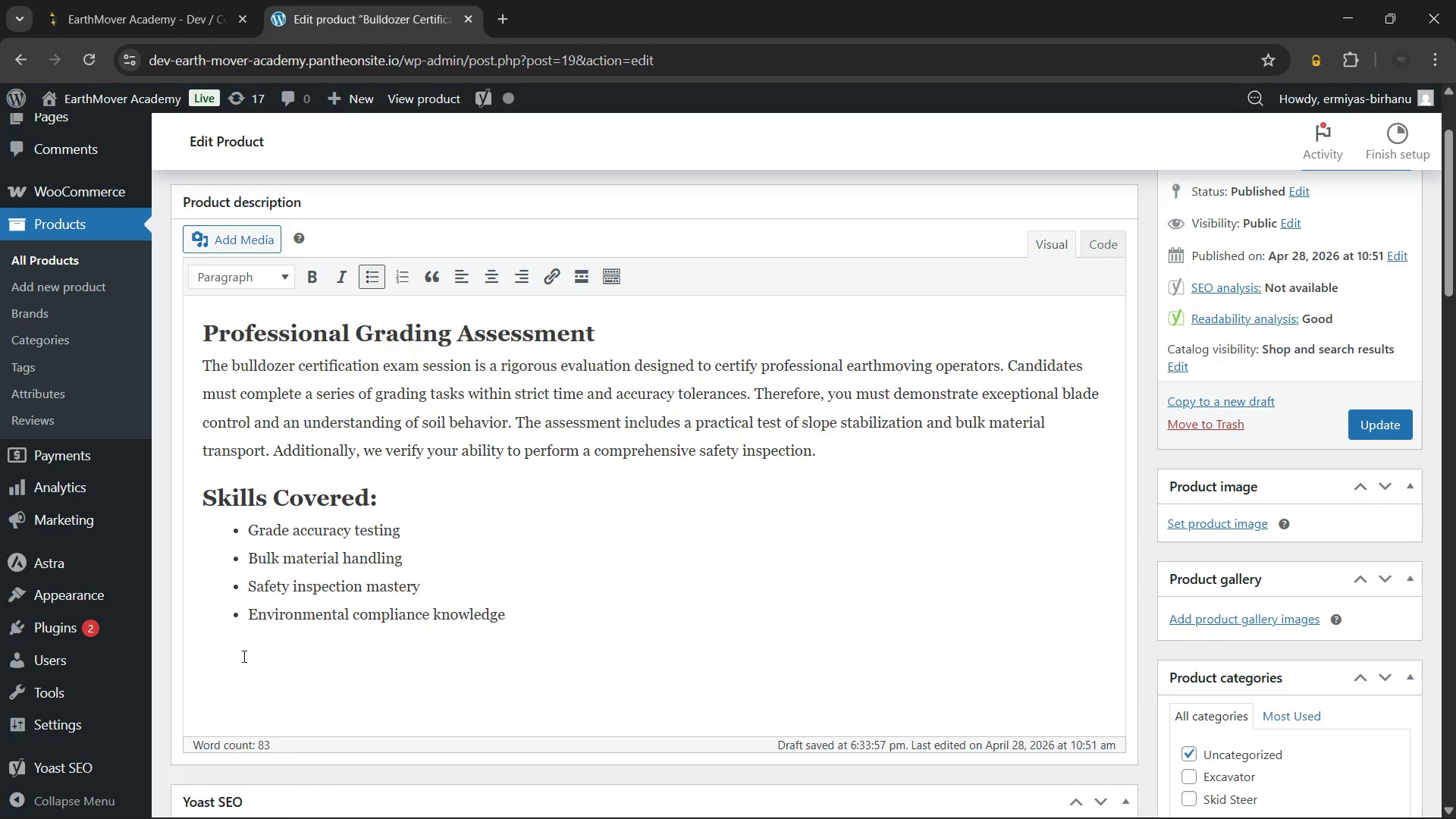 
left_click([243, 654])
 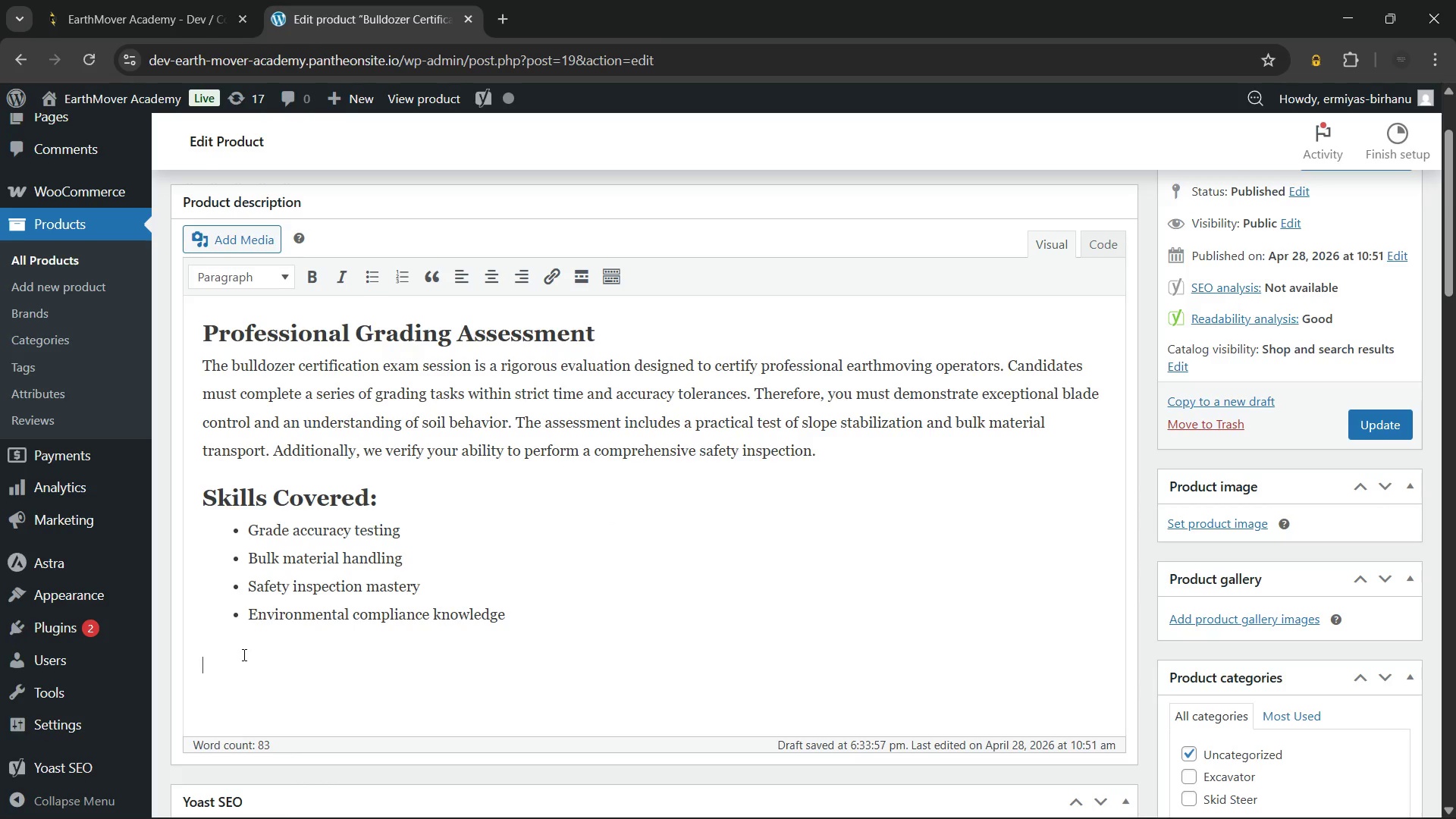 
type(Course Prerequisites:)
 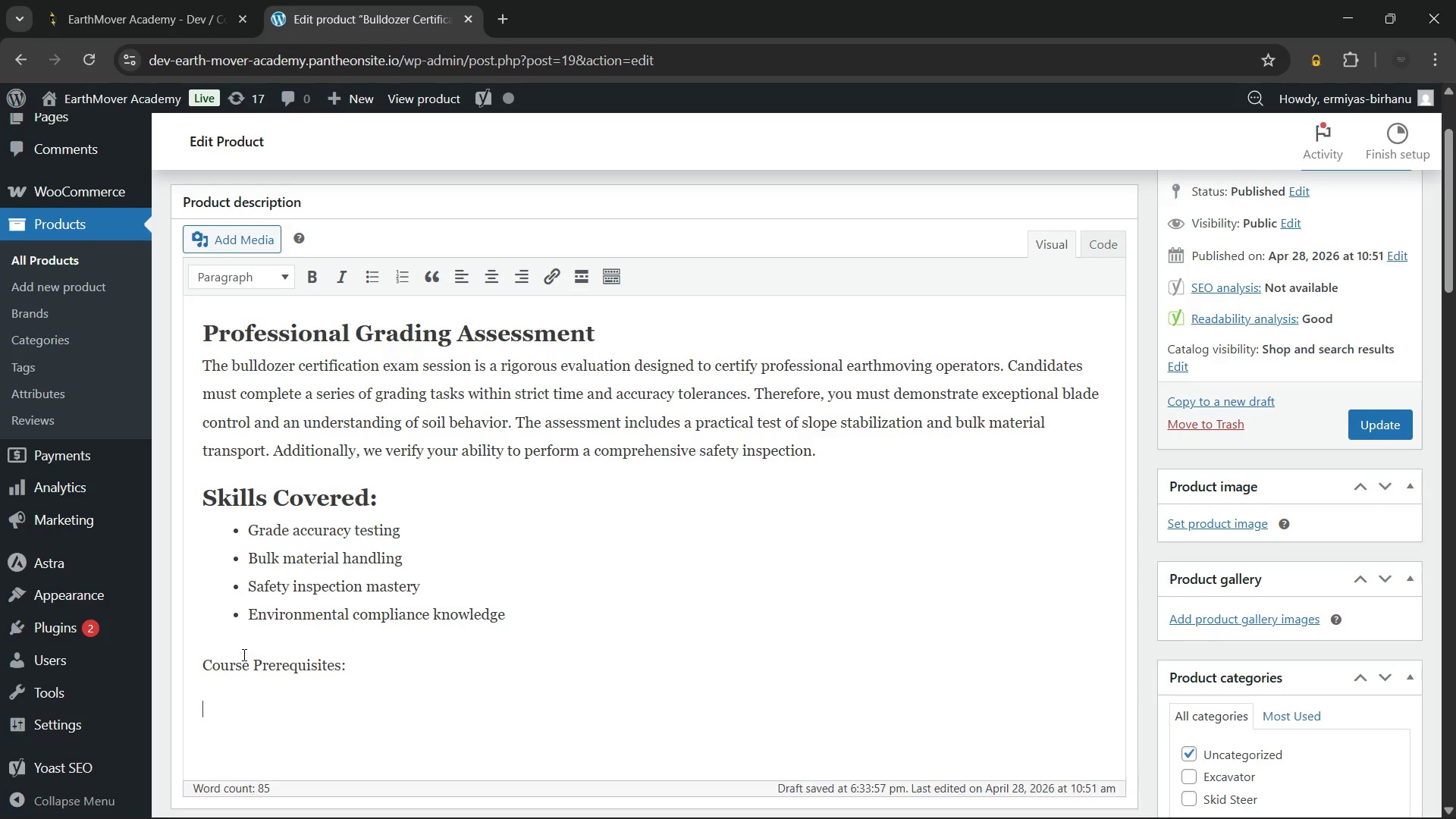 
key(Enter)
 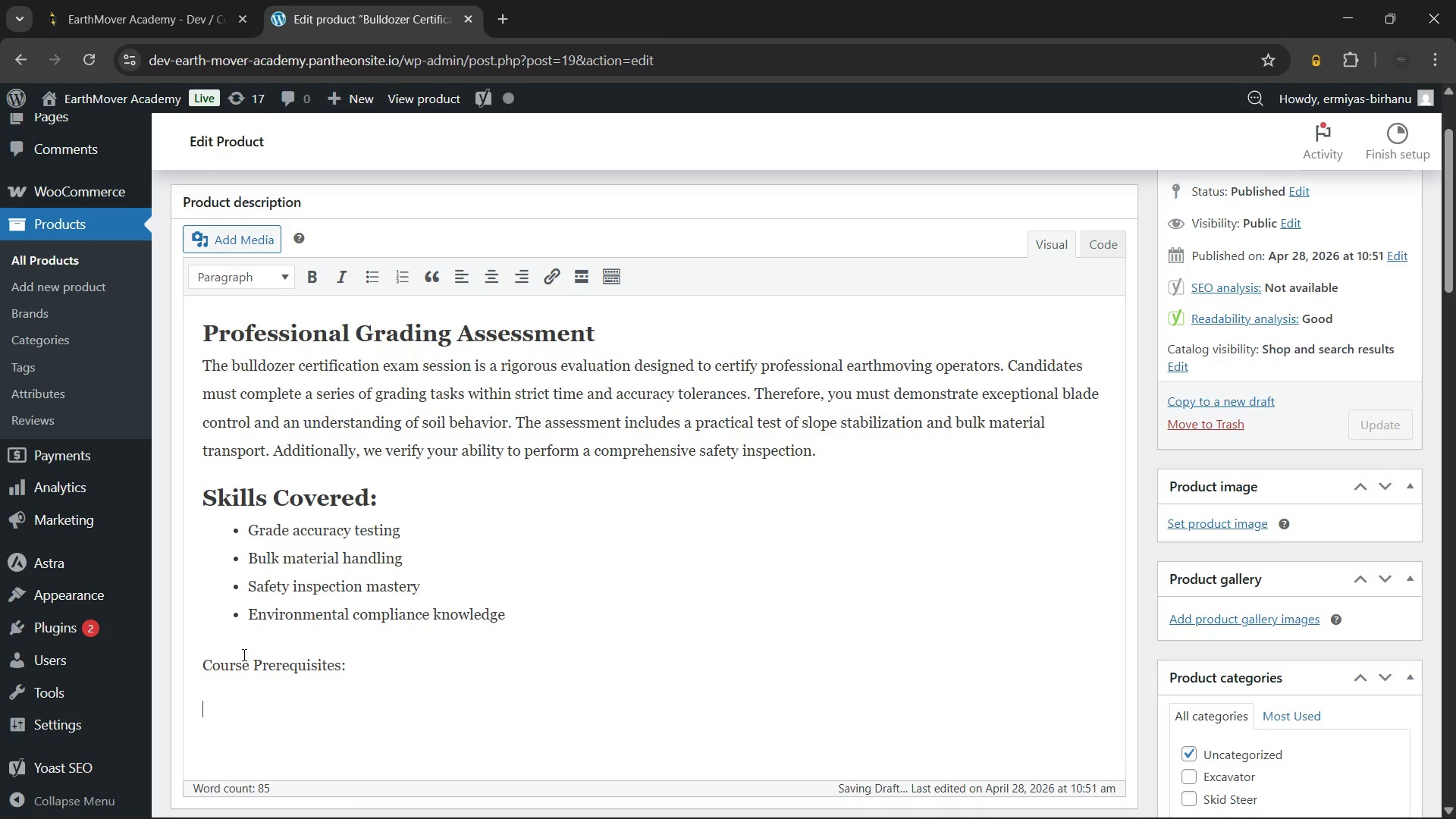 
type(50 hours documented practice)
 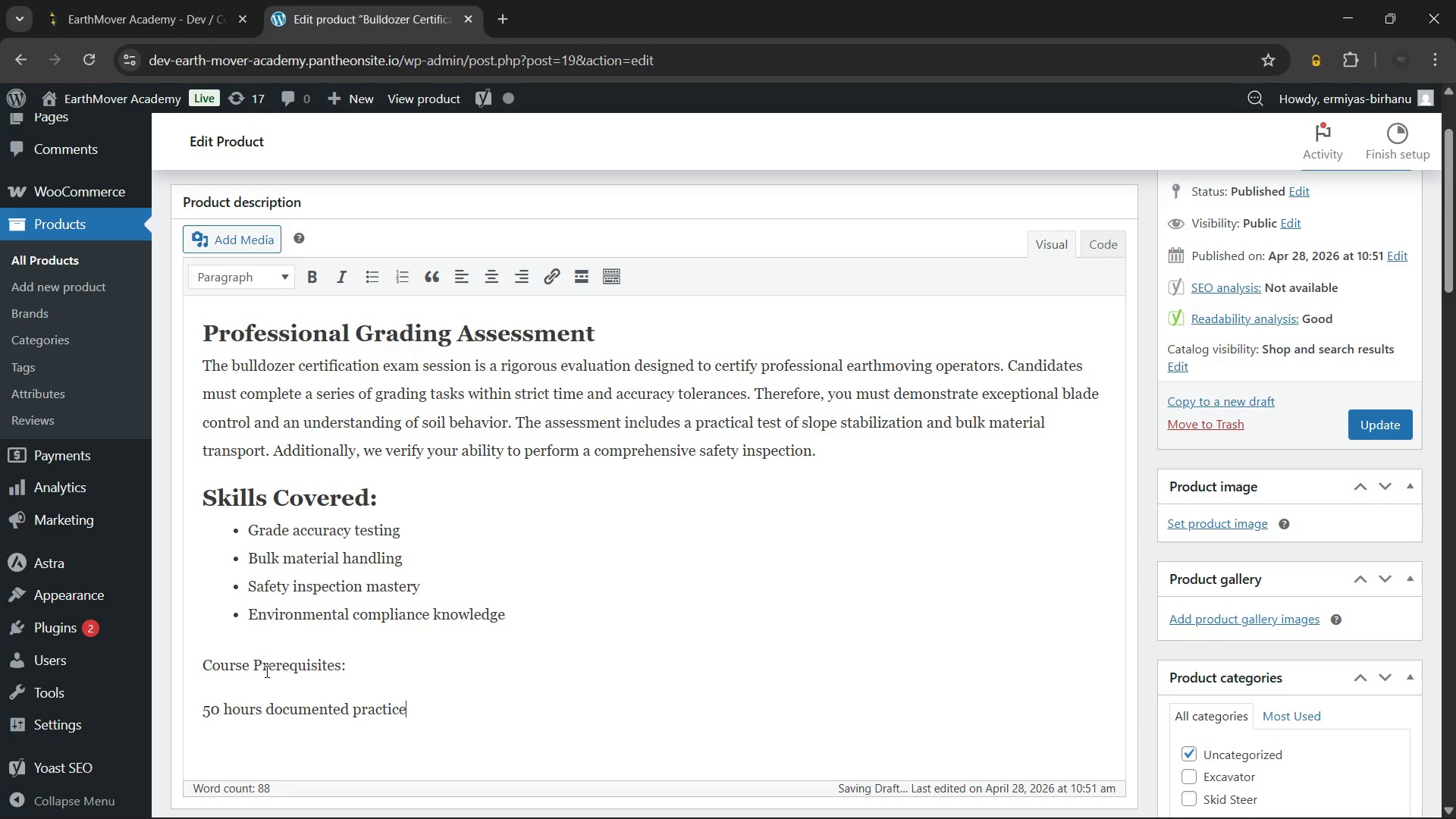 
double_click([265, 671])
 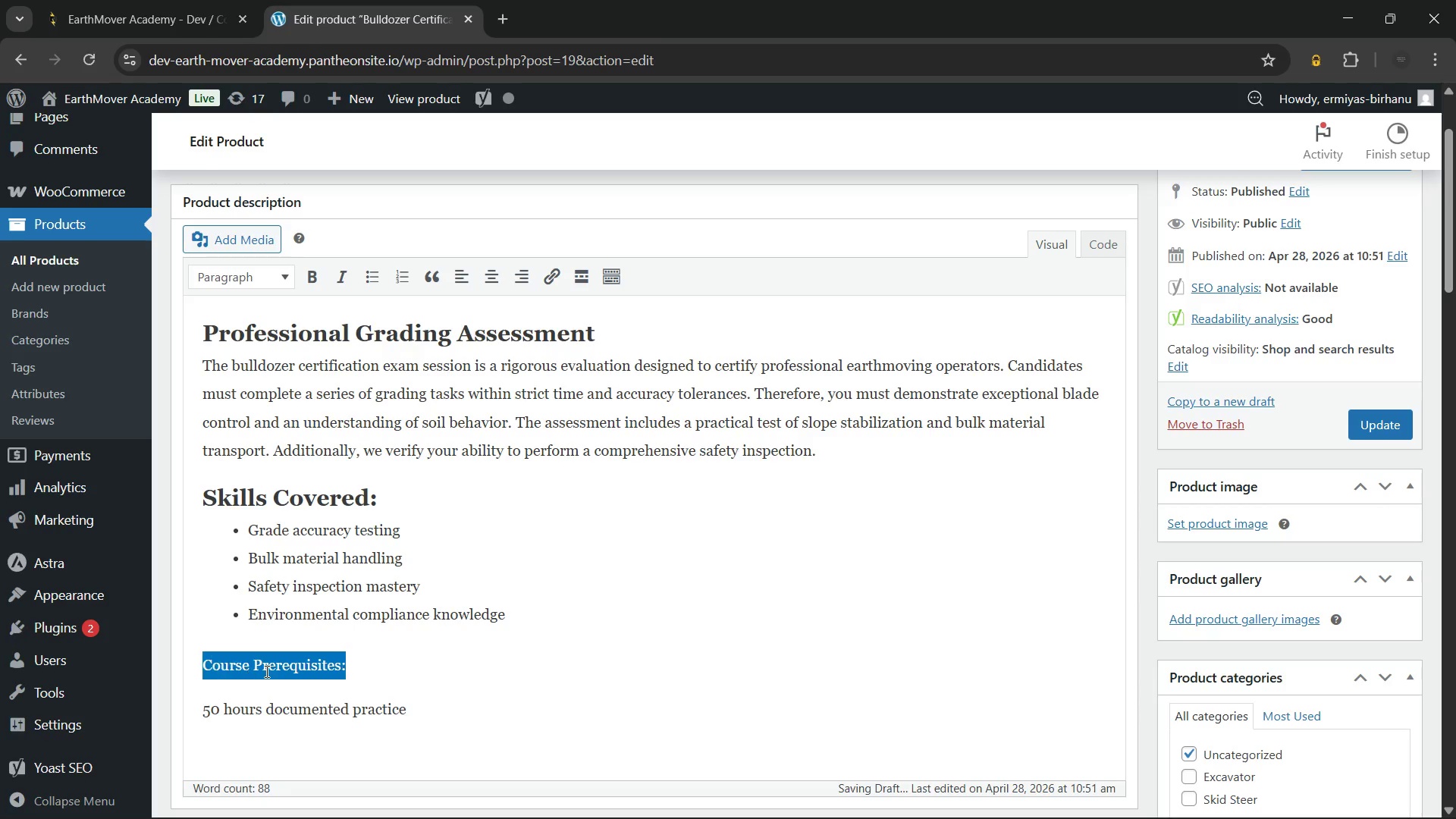 
triple_click([265, 671])
 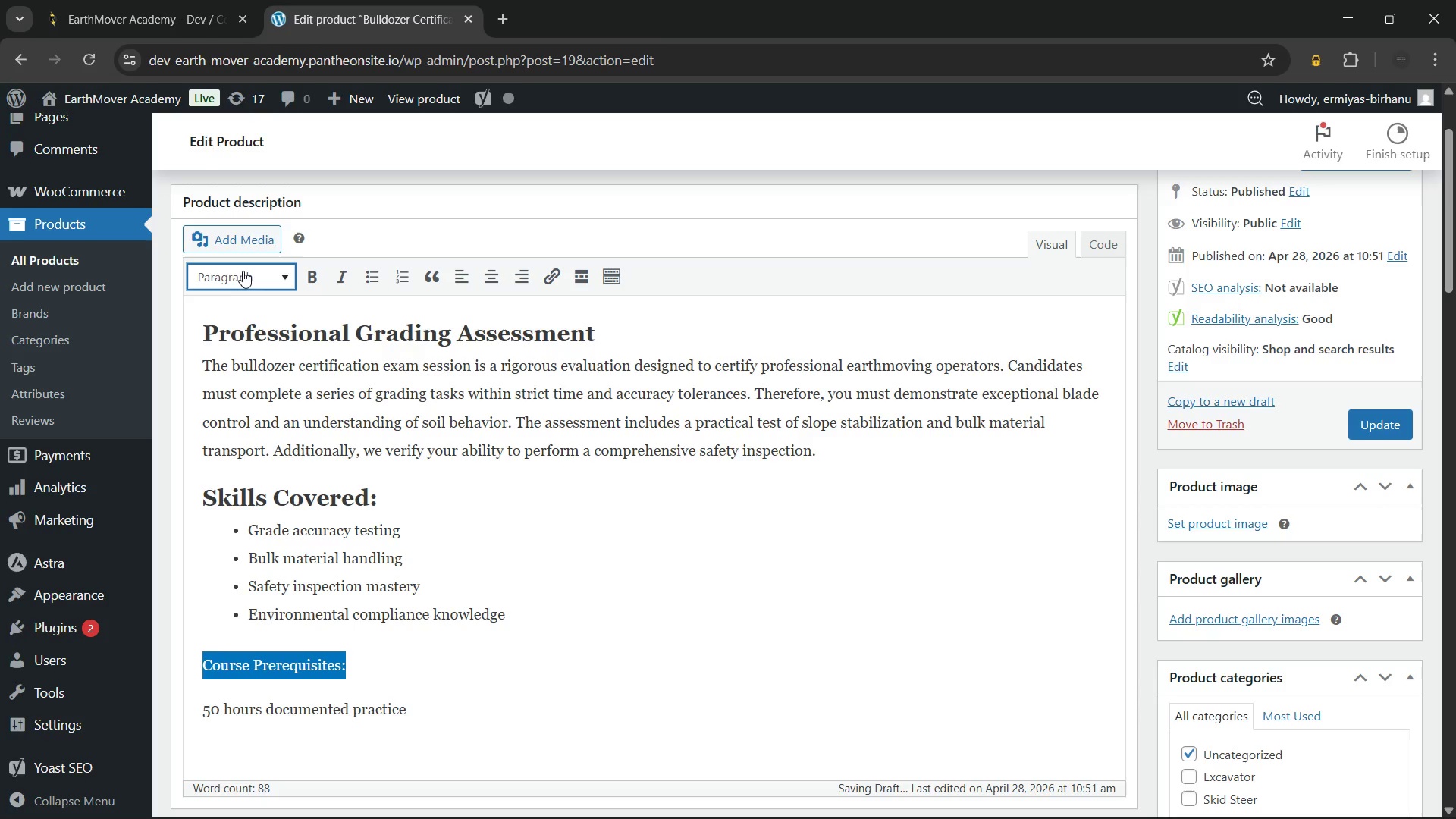 
left_click([243, 271])
 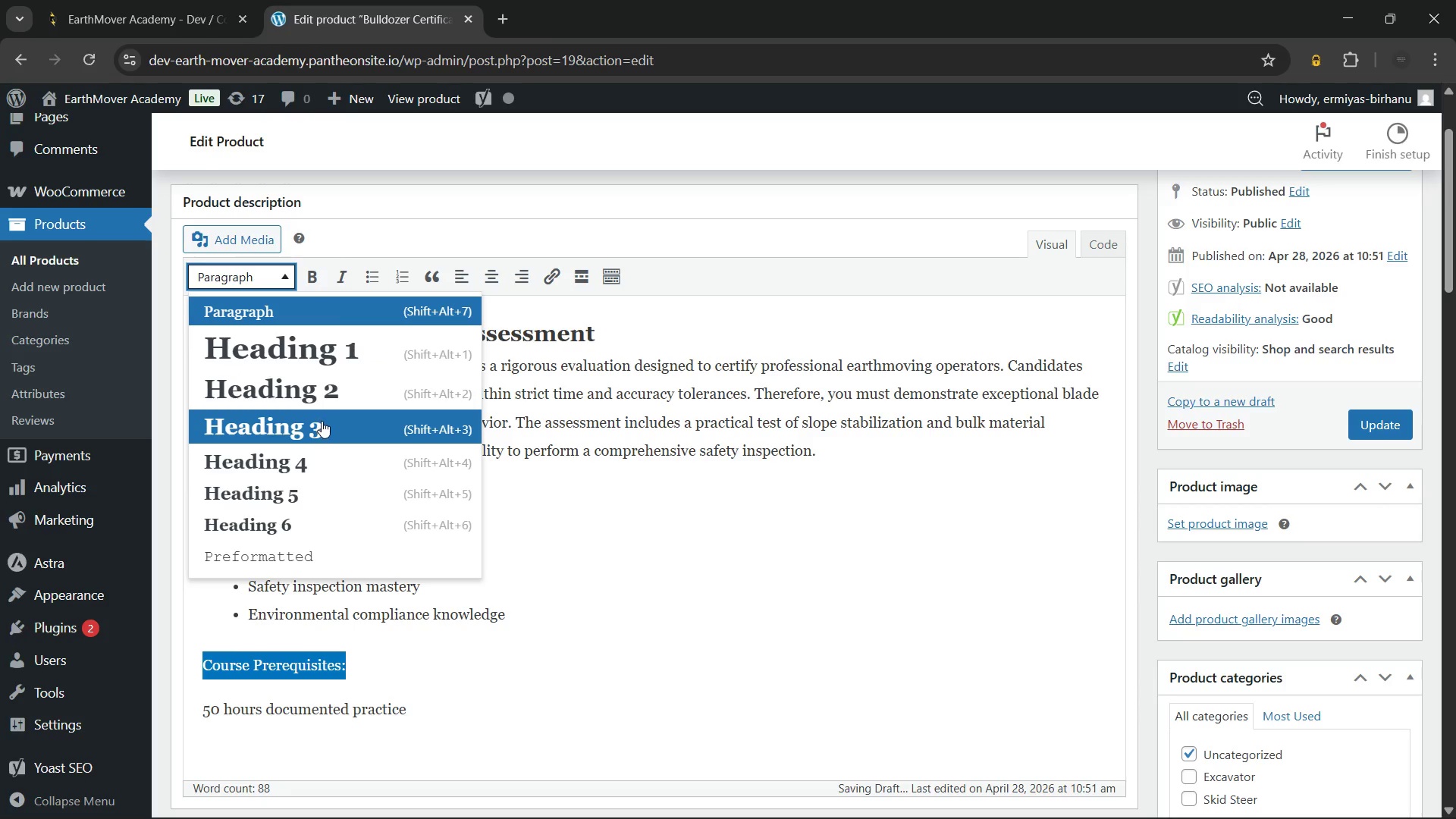 
left_click([322, 421])
 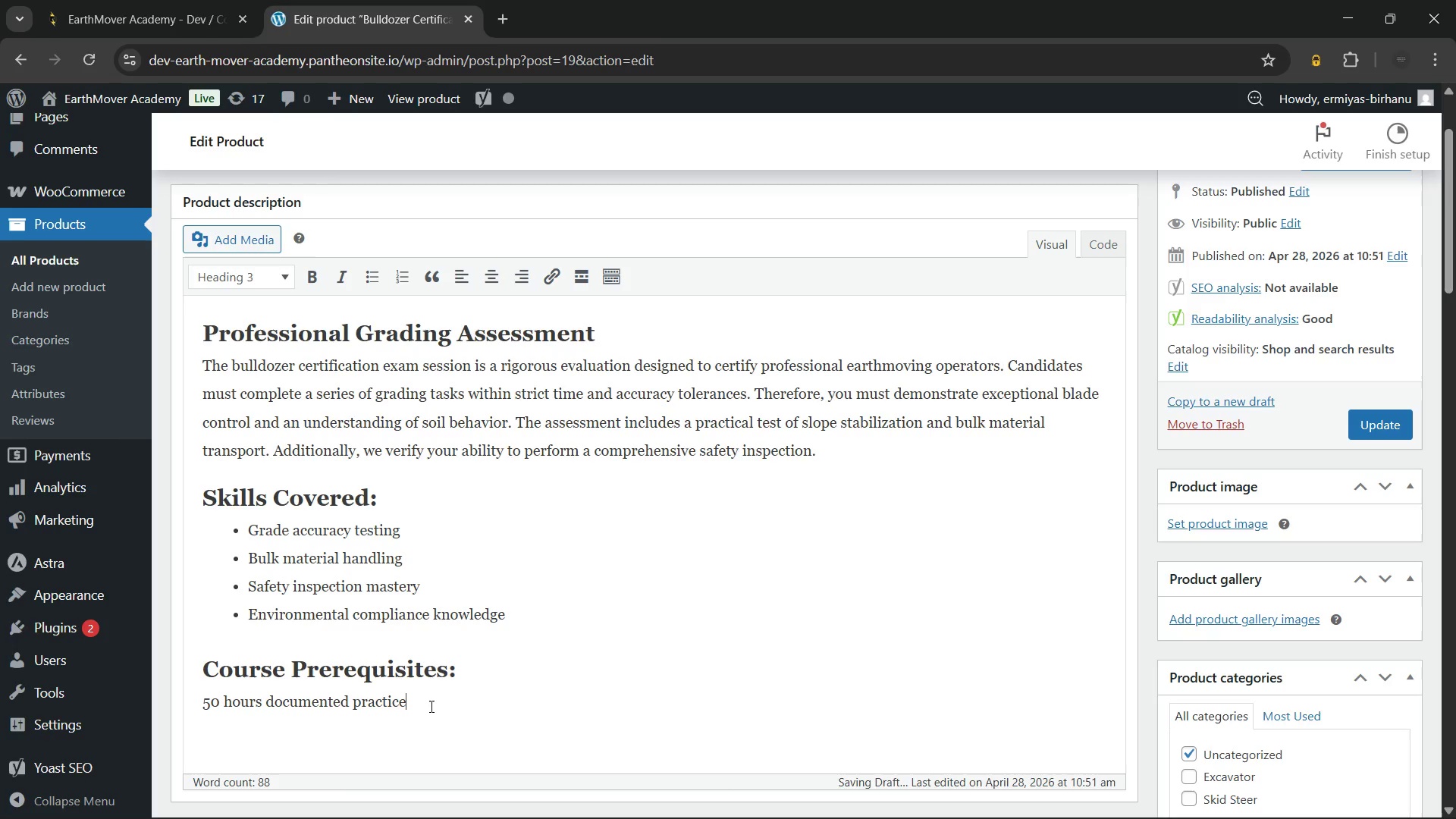 
double_click([430, 706])
 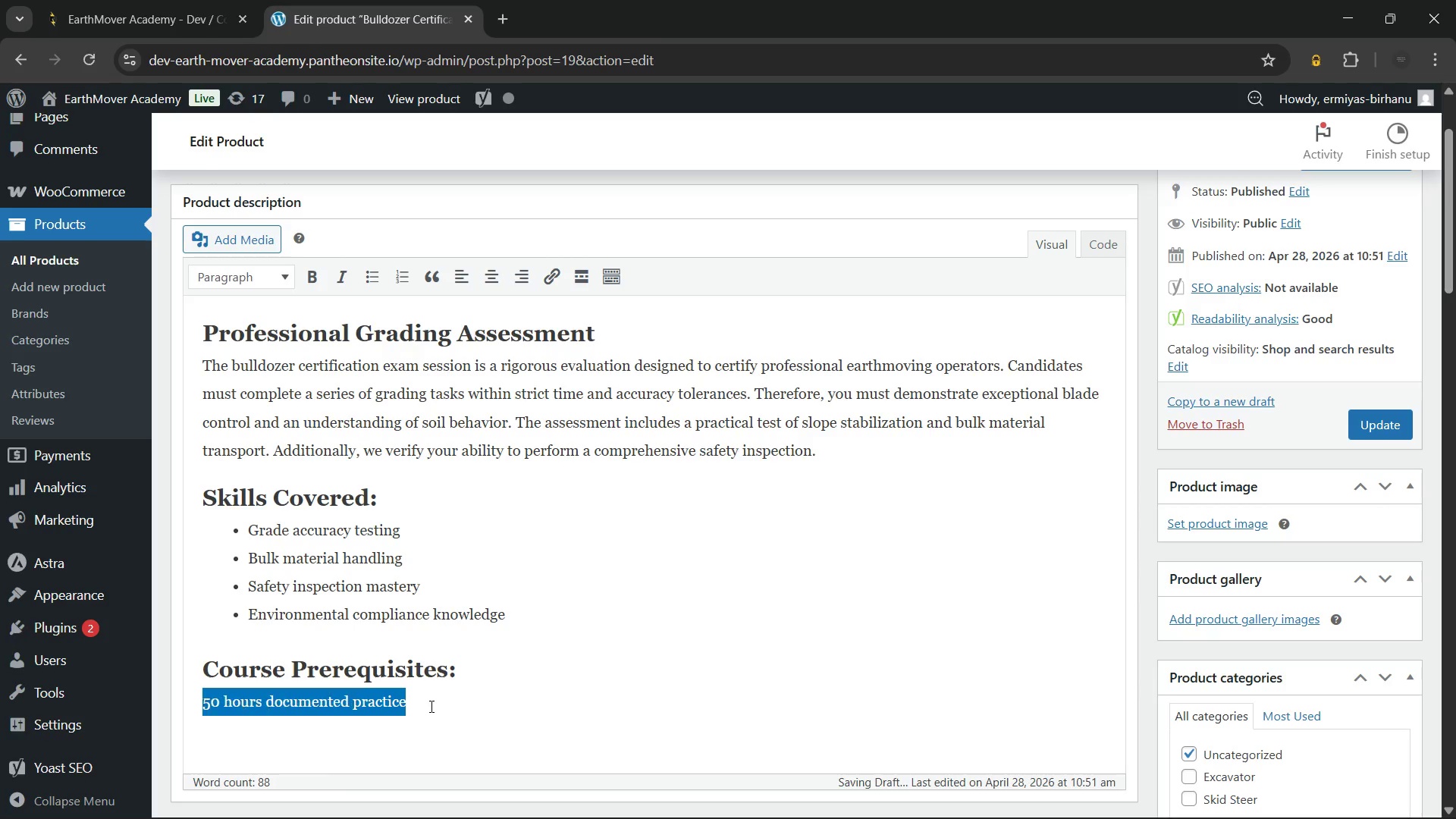 
triple_click([430, 706])
 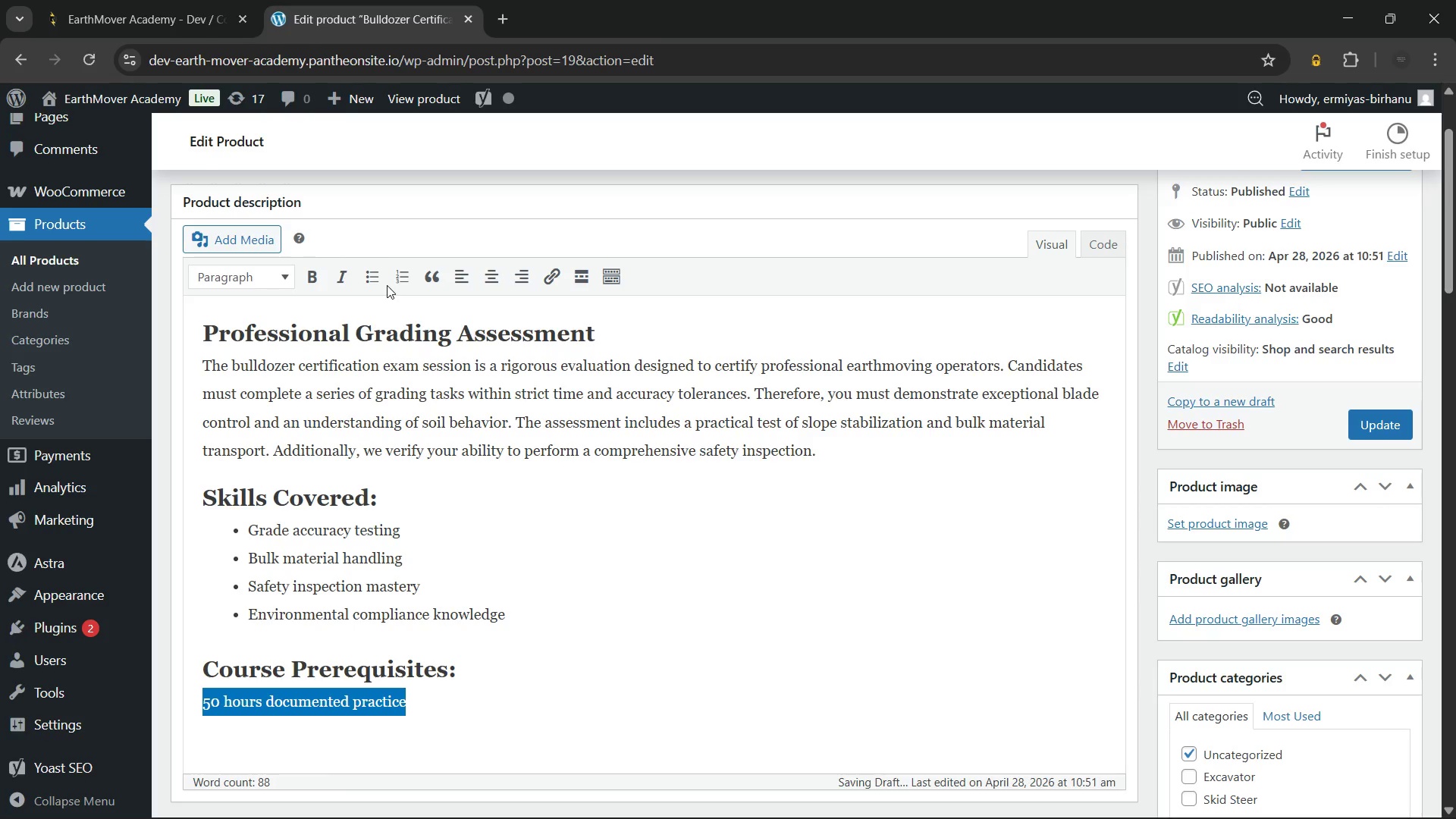 
left_click([384, 283])
 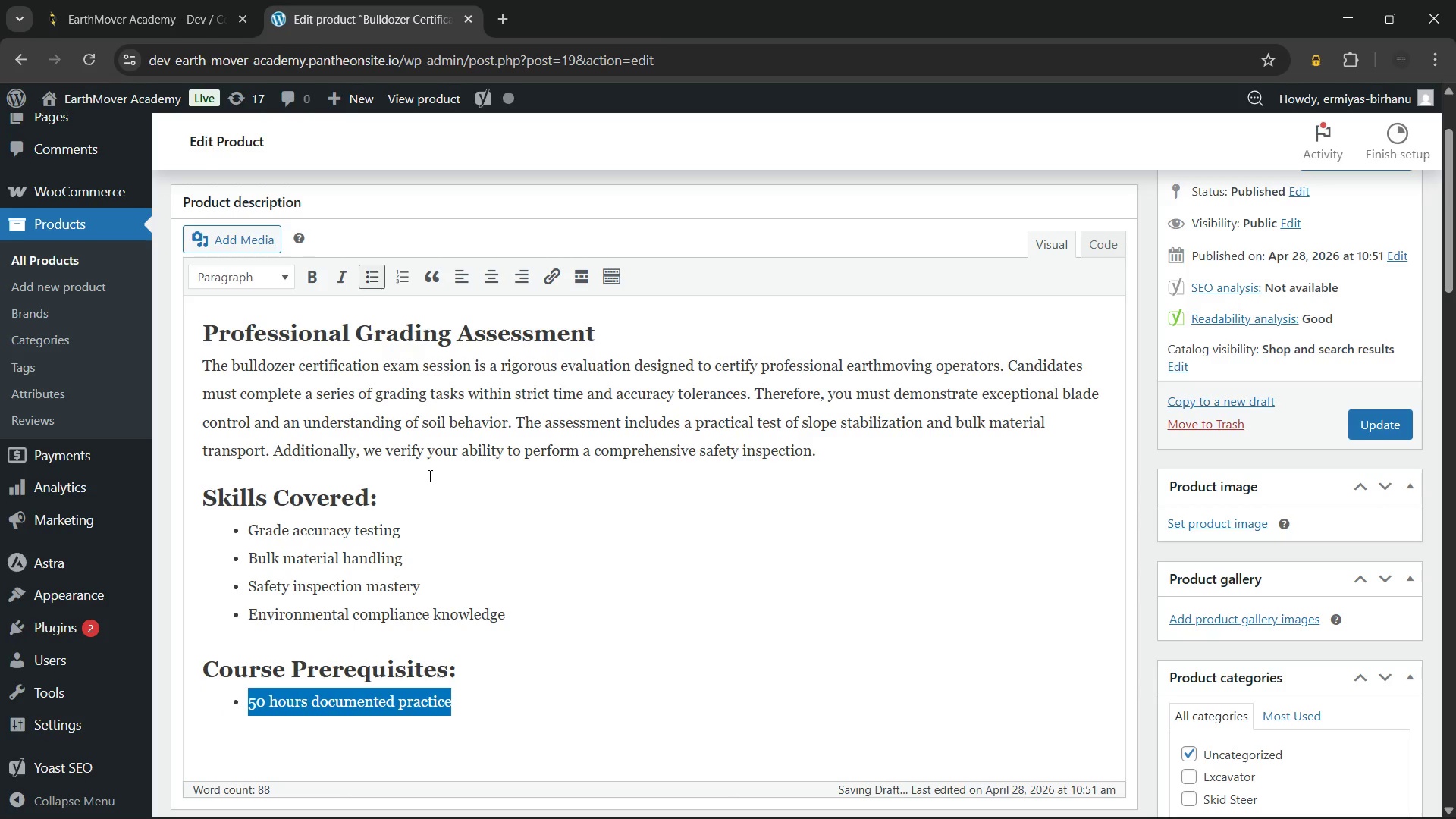 
key(ArrowRight)
 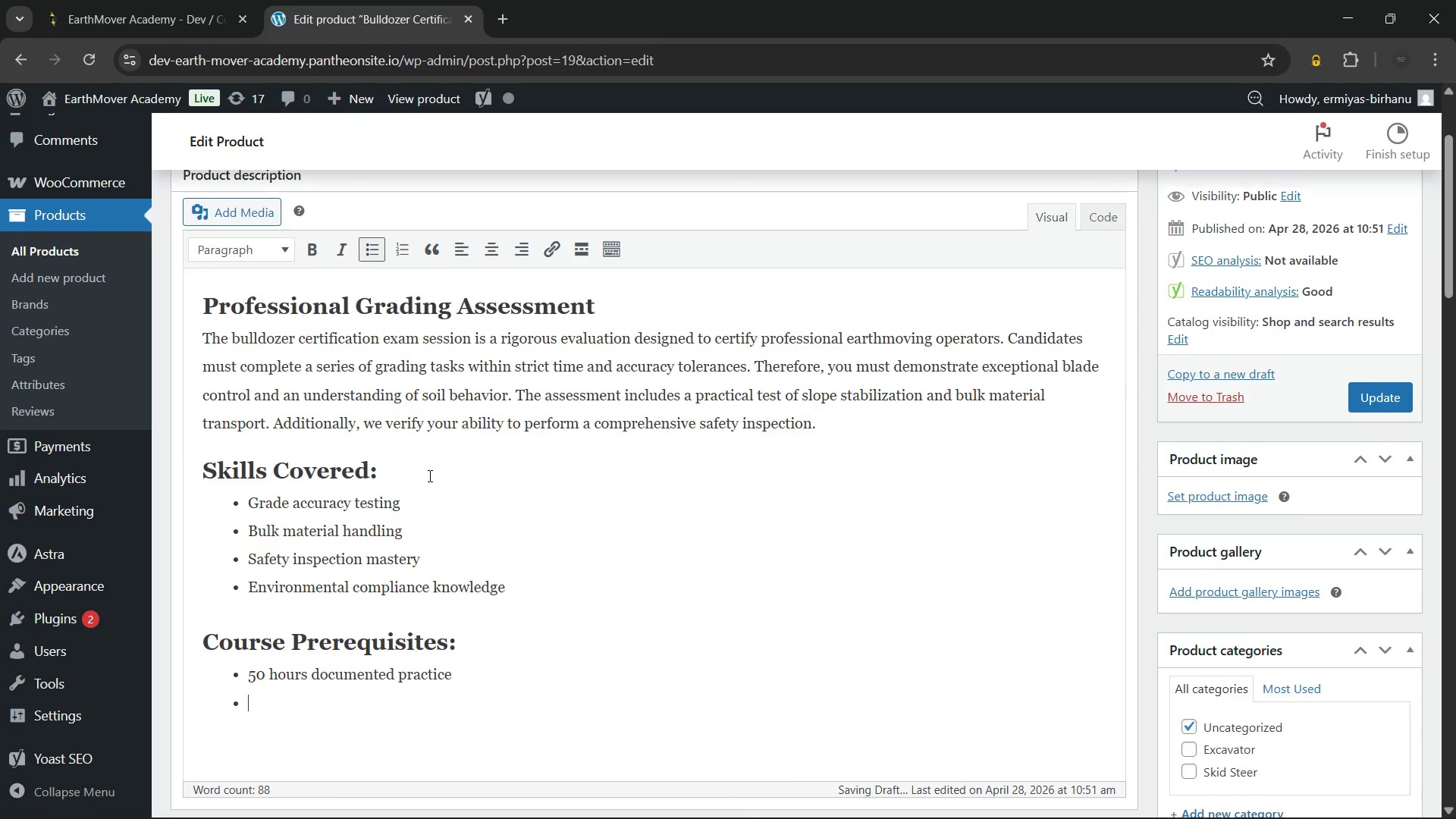 
key(Enter)
 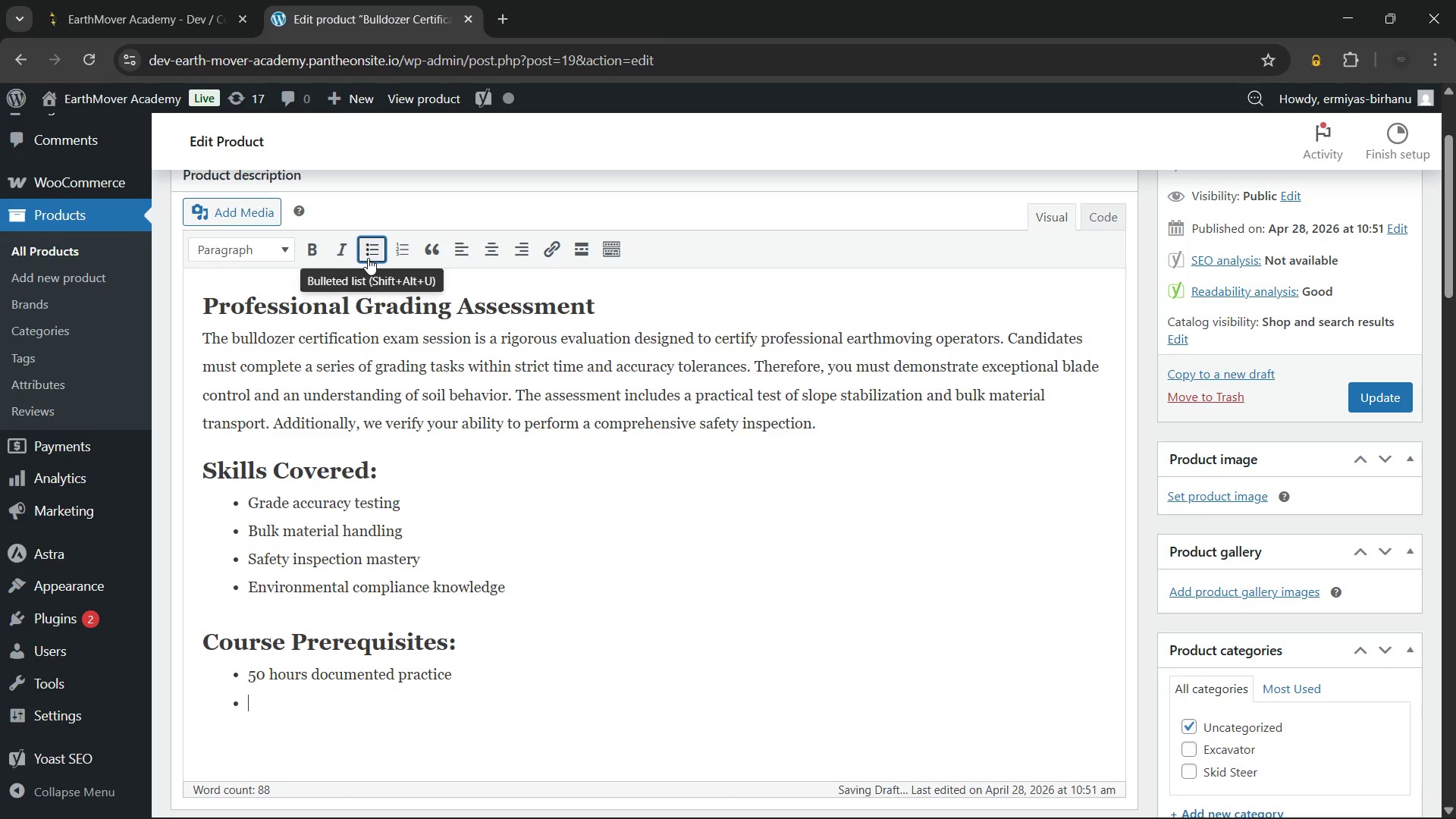 
left_click([364, 253])
 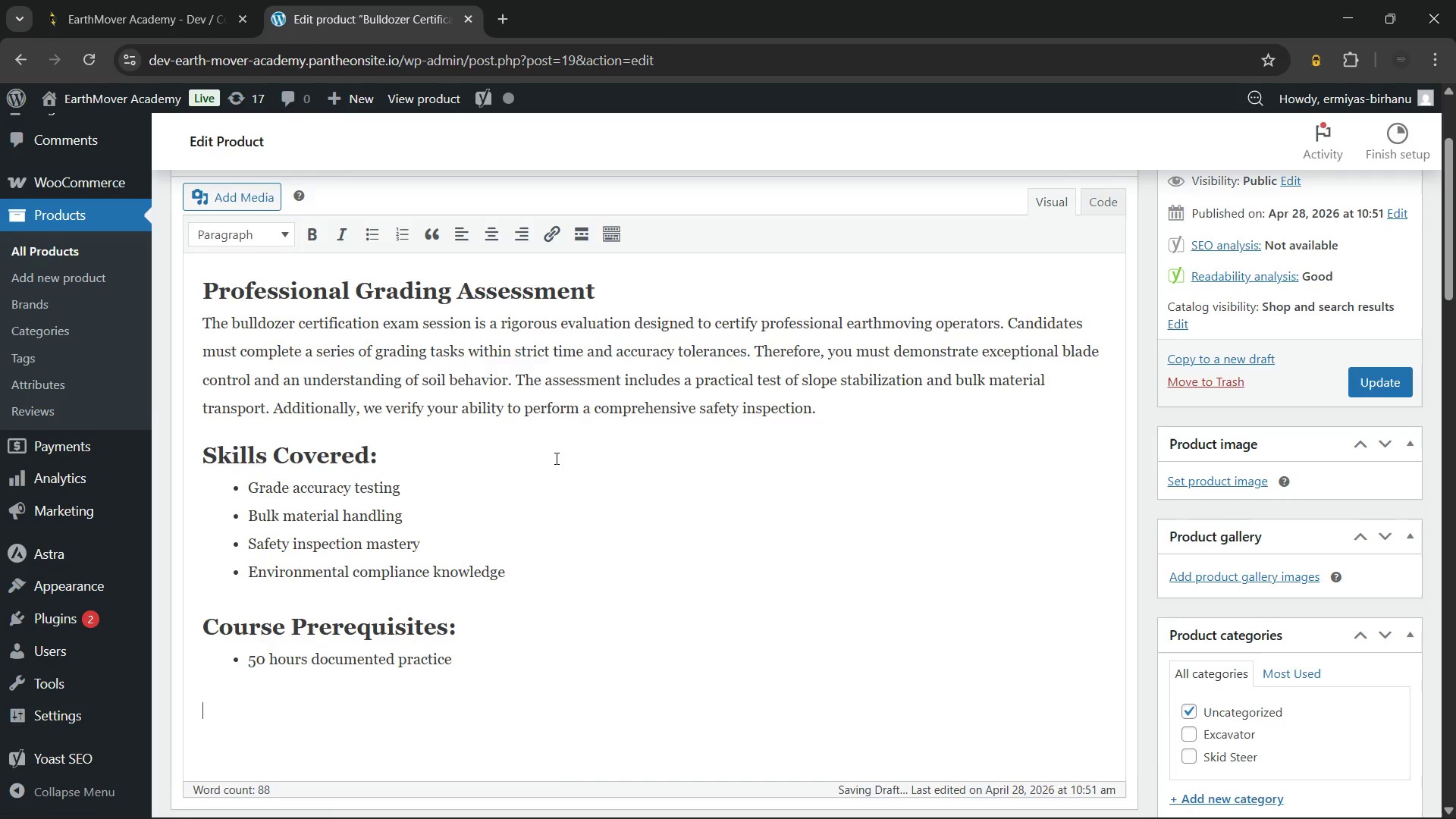 
scroll: coordinate [555, 458], scroll_direction: down, amount: 1.0
 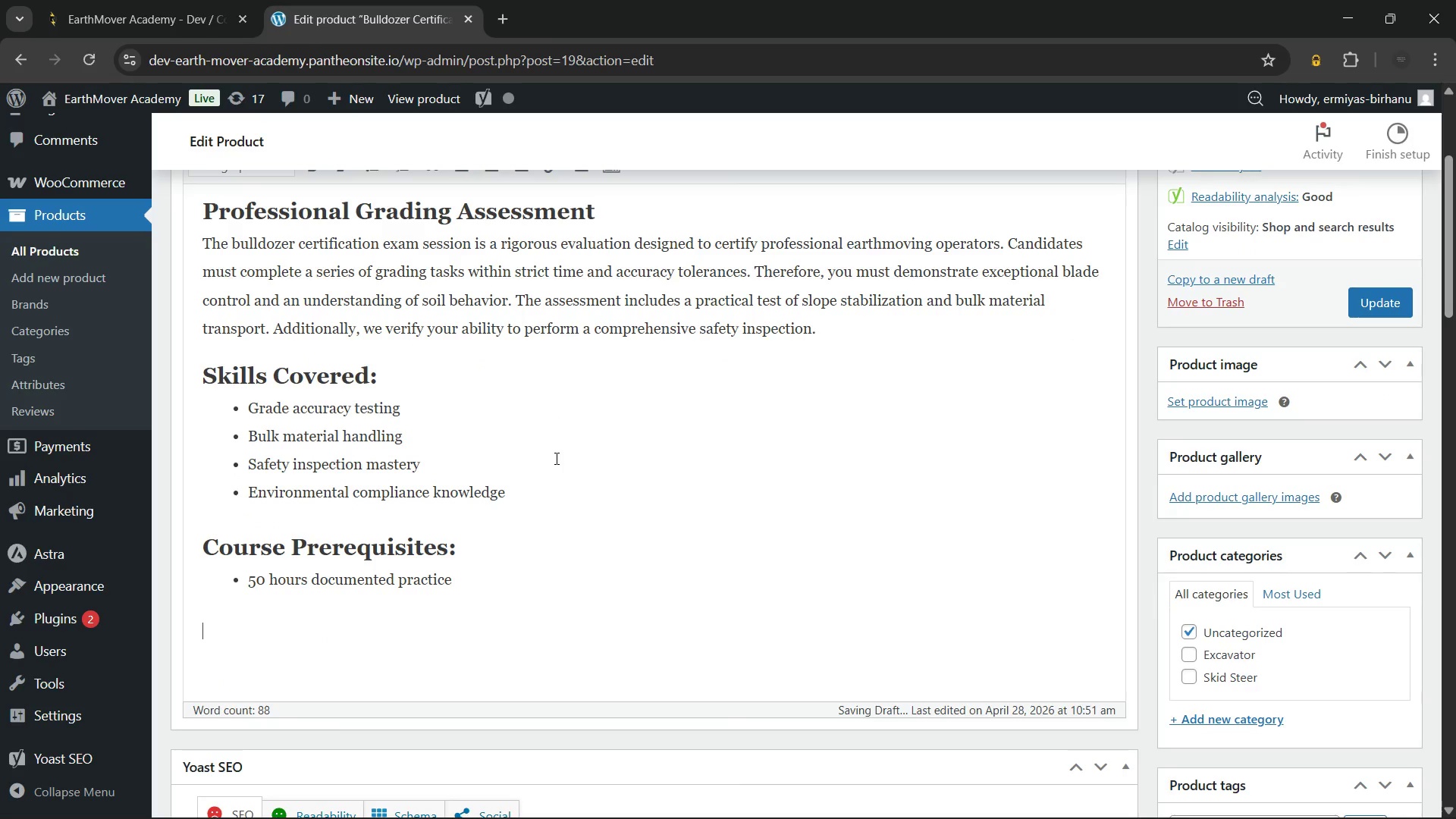 
type(Bulldozer Certification Exam)
 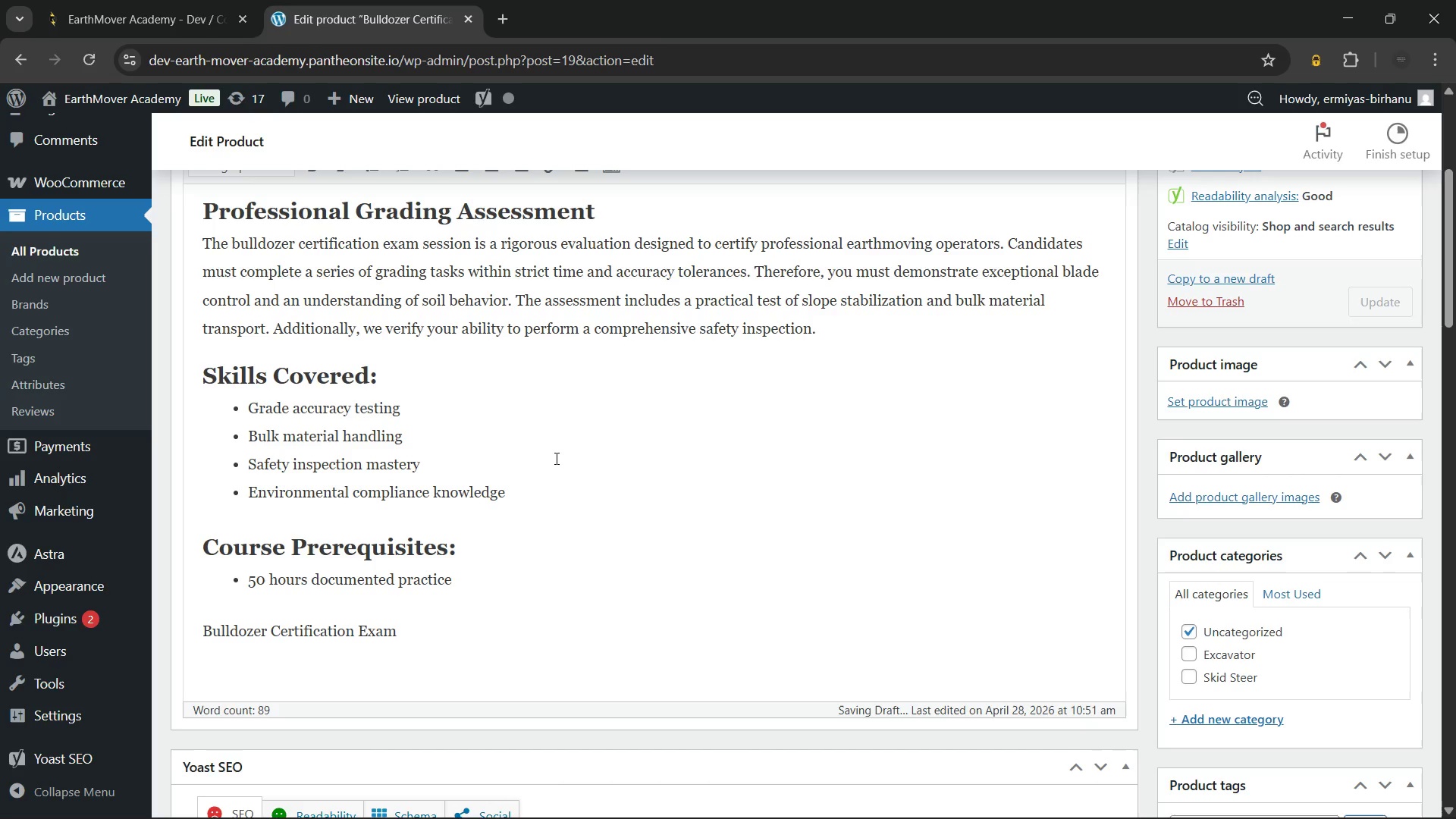 
type( Session Requirements)
 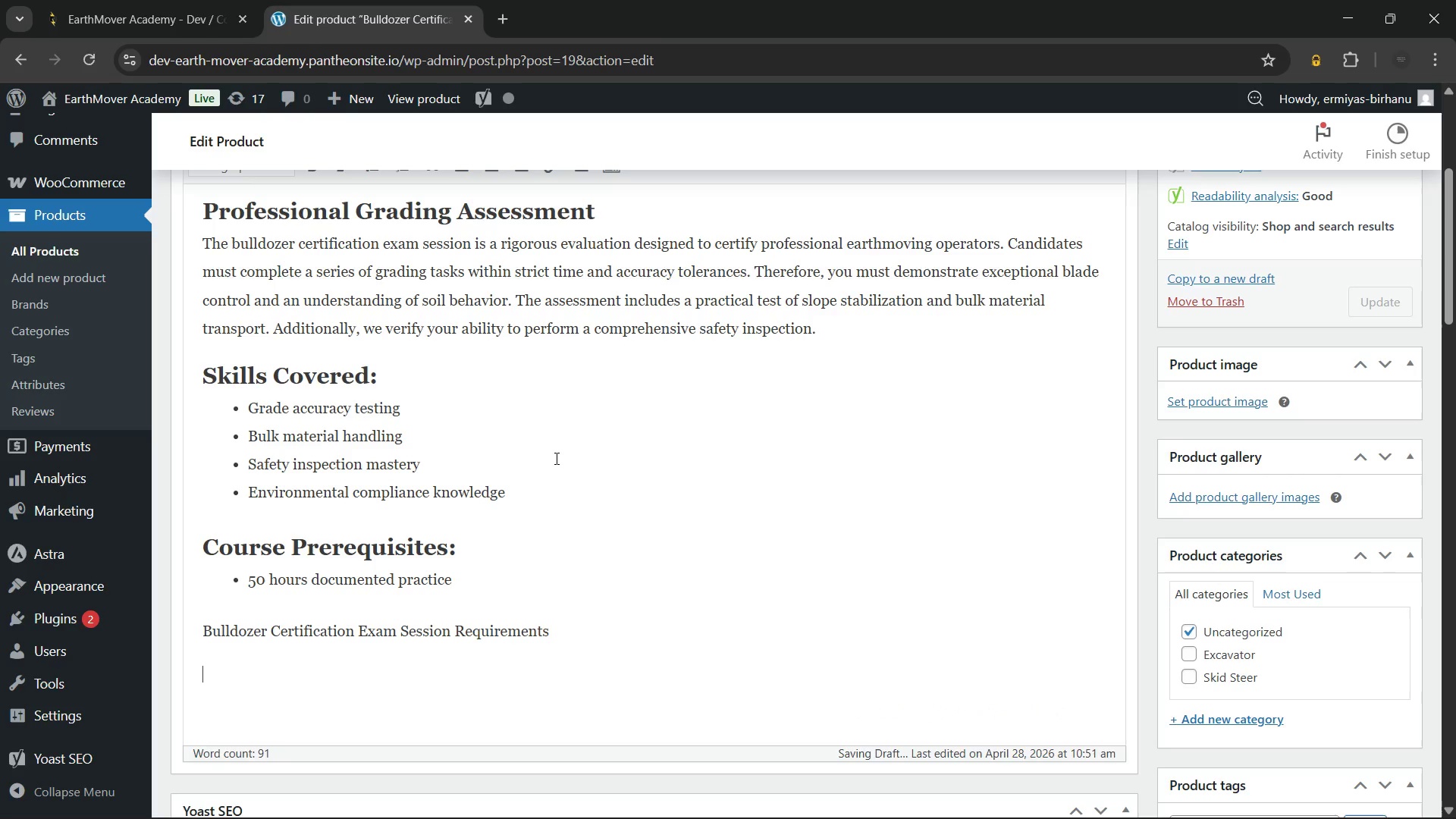 
 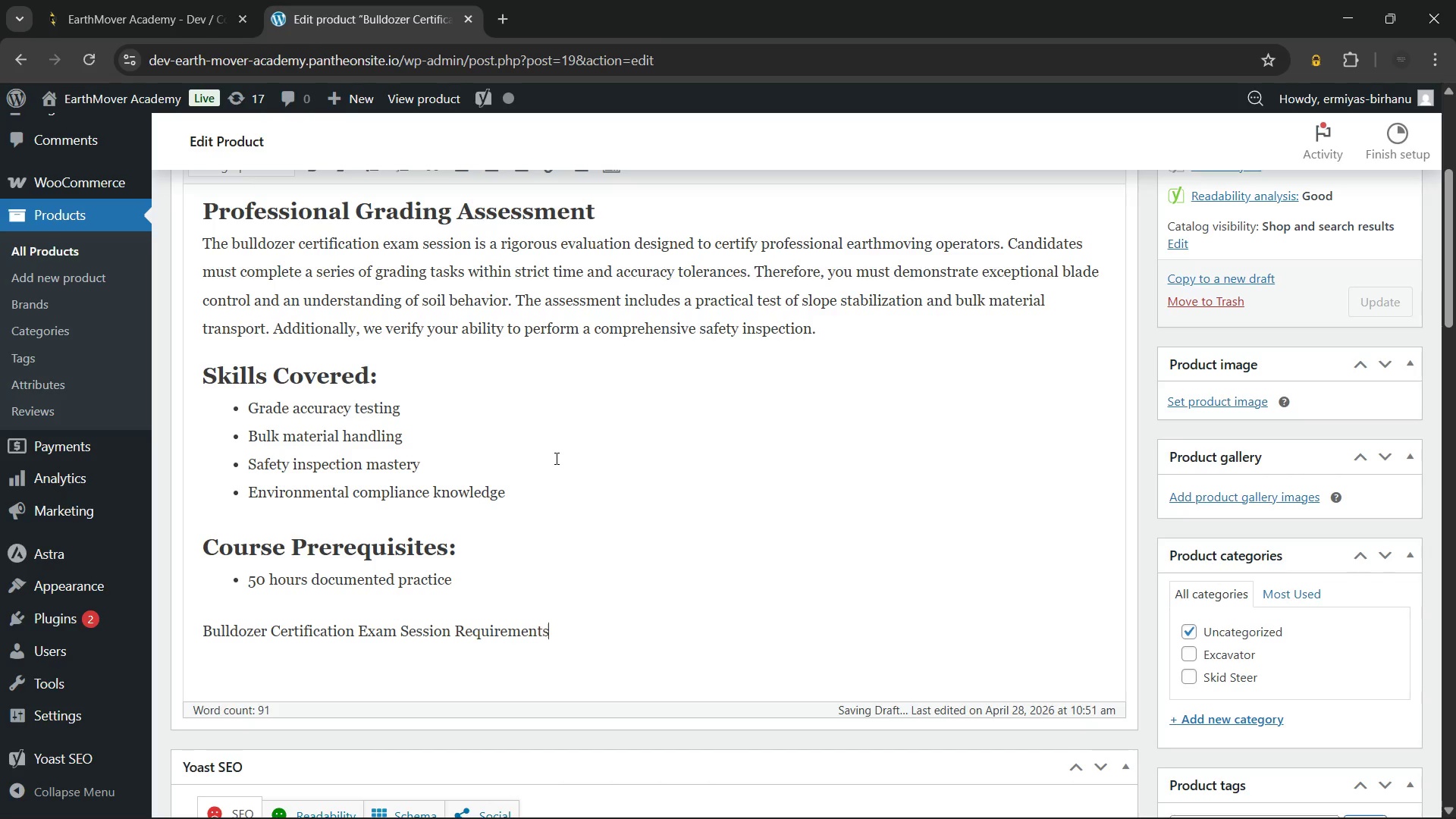 
key(Enter)
 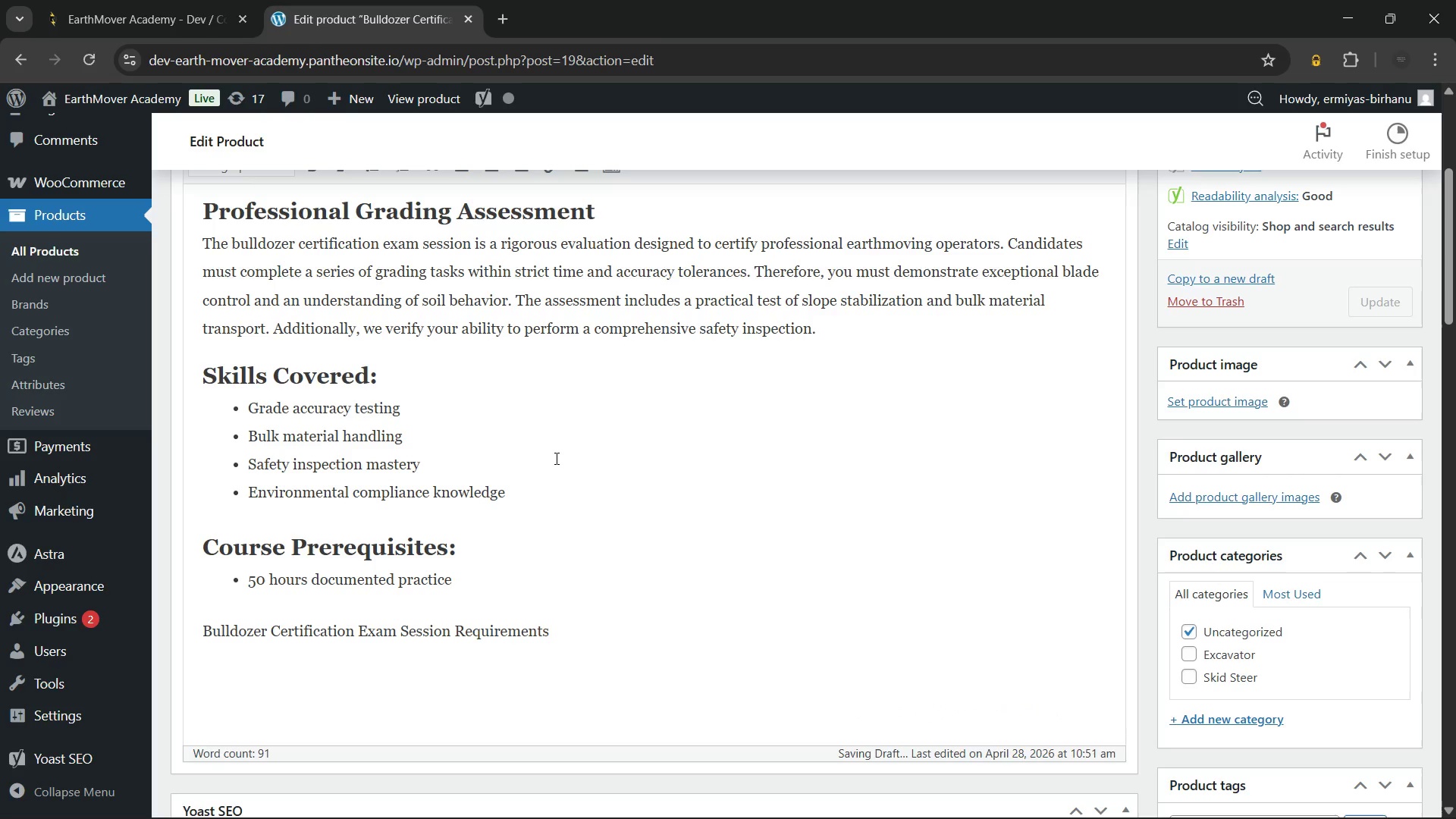 
type(Failr)
key(Backspace)
type(ure to maintain situational awareness will result in an unsuccessful attempt. However, this certification serves as a prestigious mark of quality for employers. Consequently, our evaluators ensure that)
 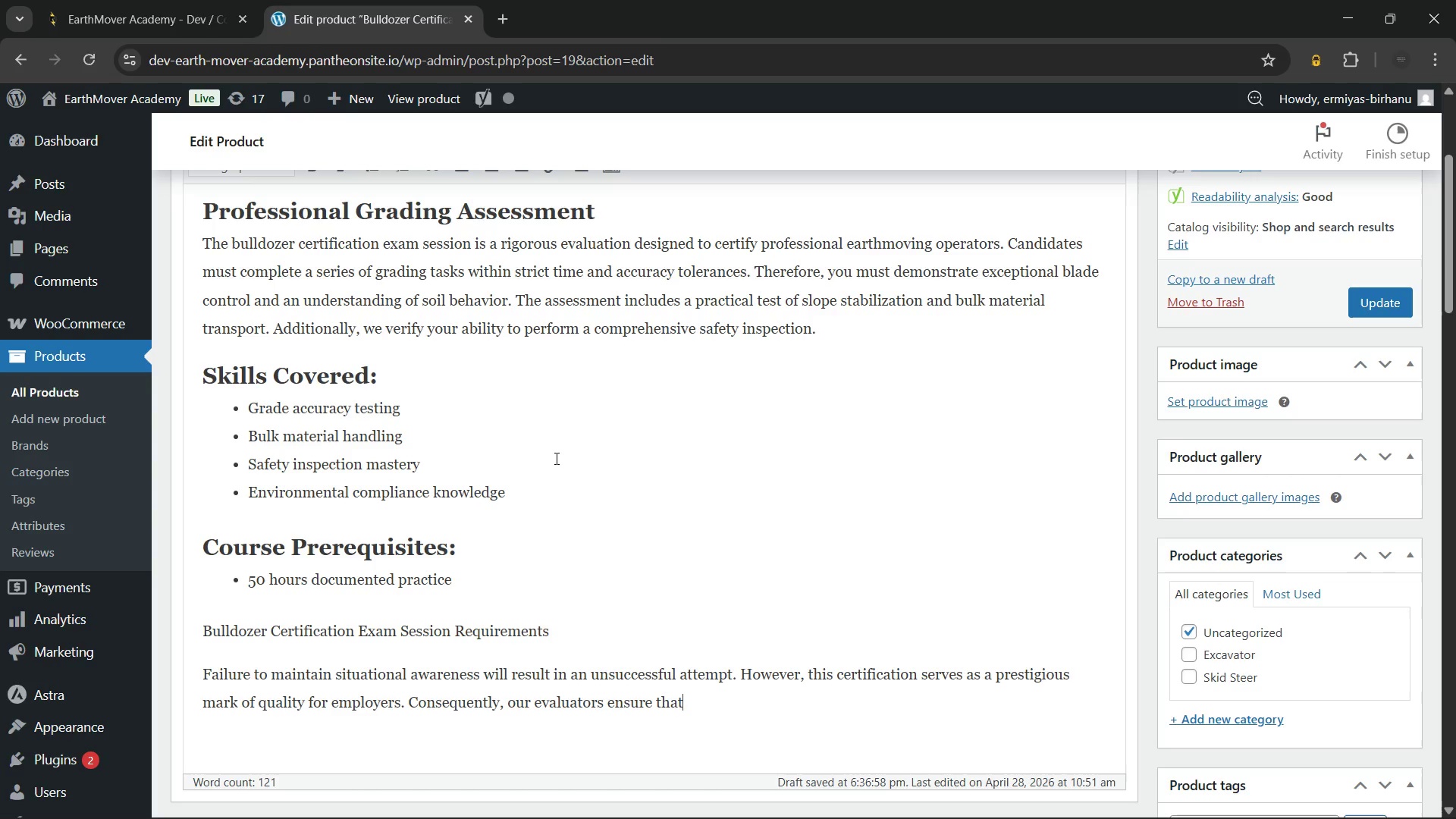 
type( every graduate possesses the skills to operate safely.)
 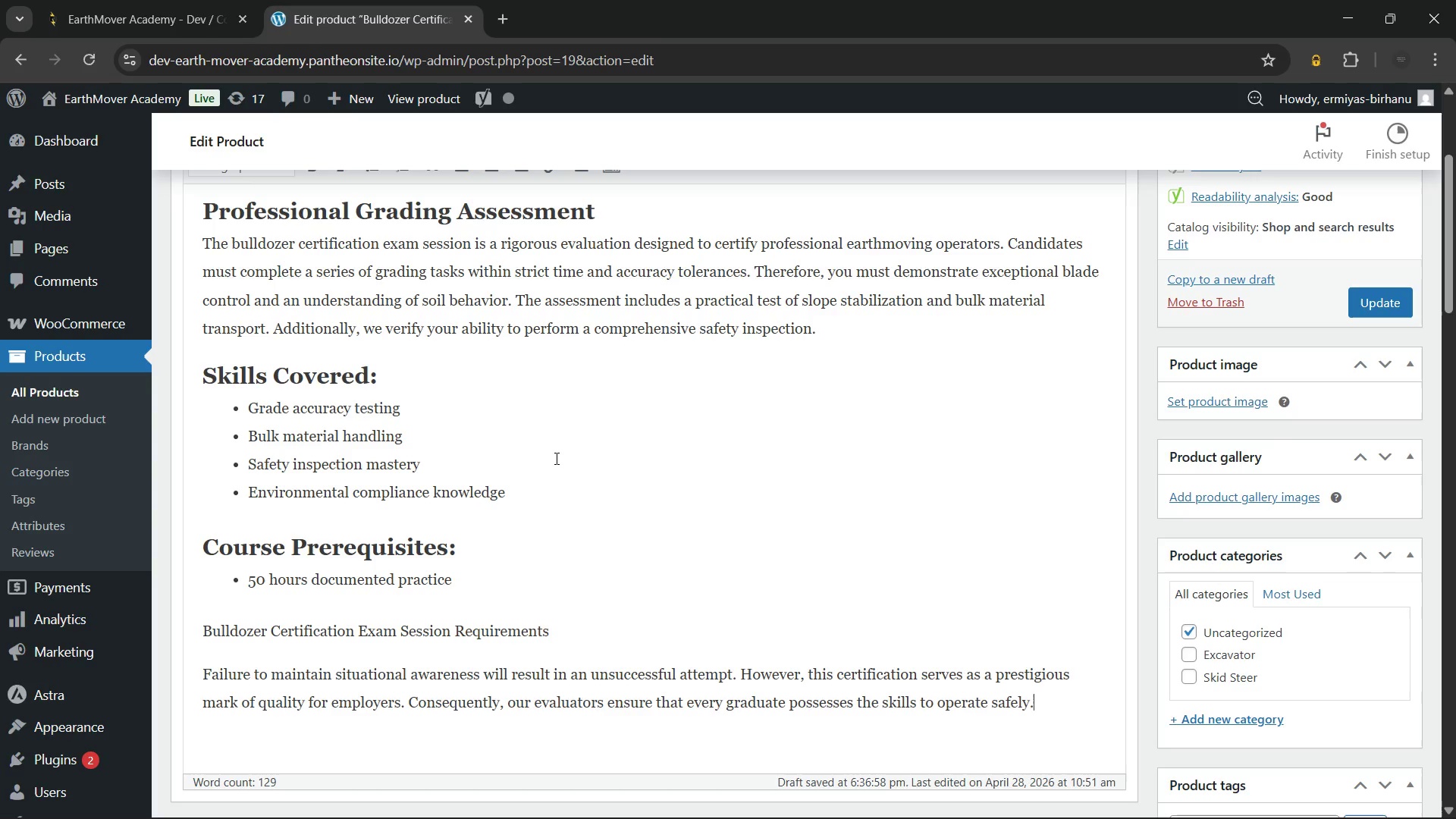 
type( A written)
 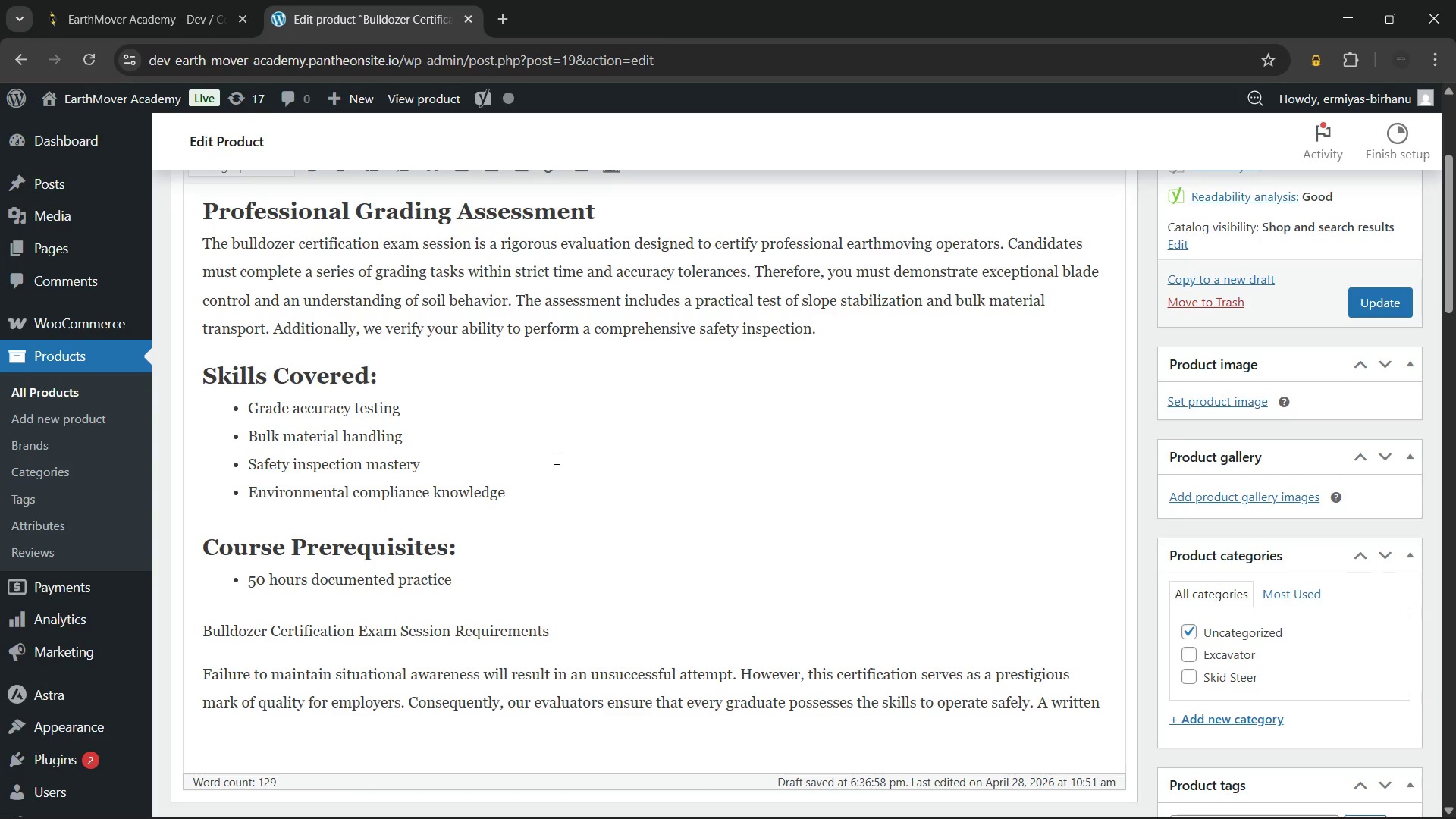 
type( examination covers mechanical limits and environmental compliance.)
 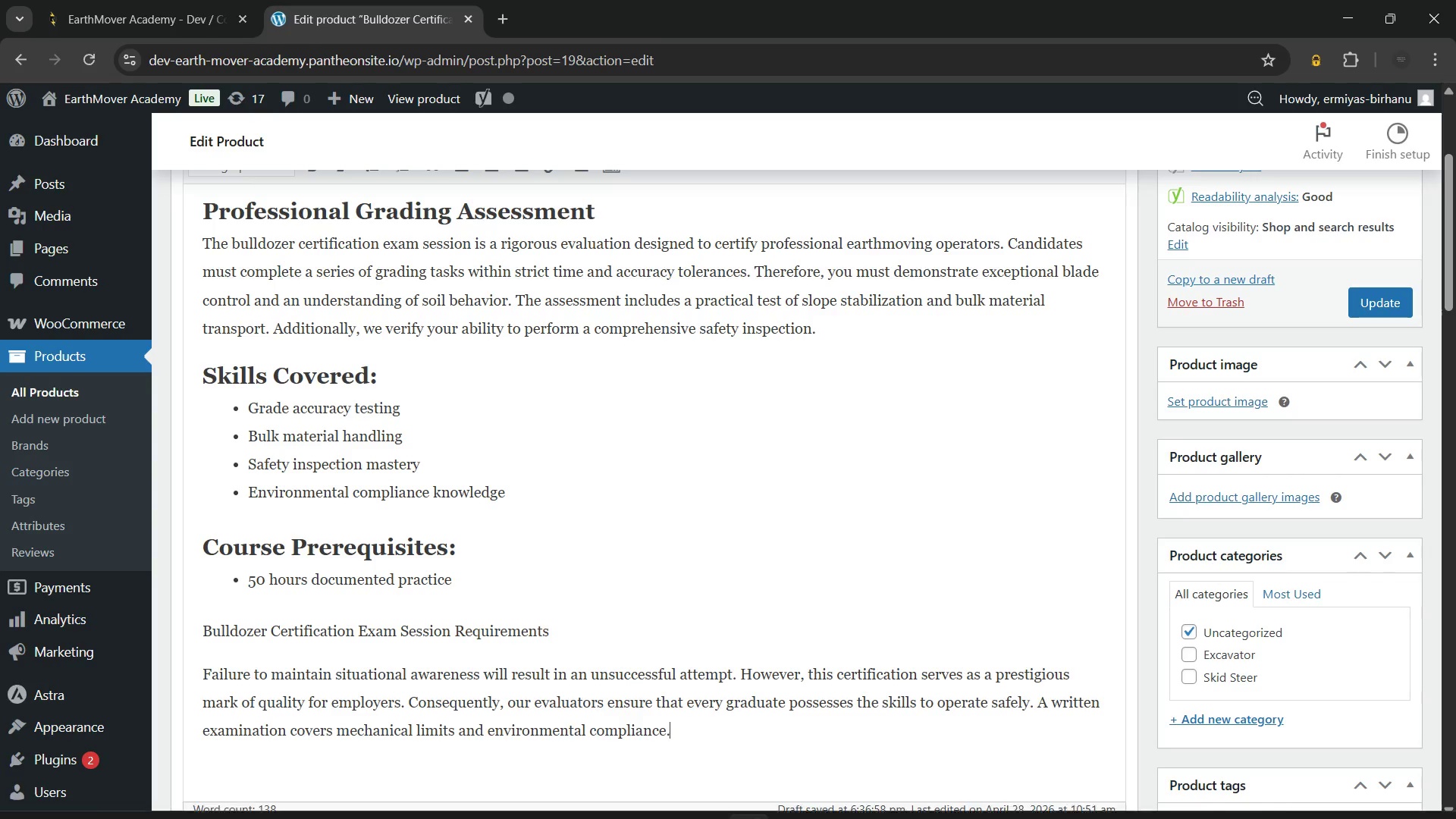 
left_click([1282, 802])
 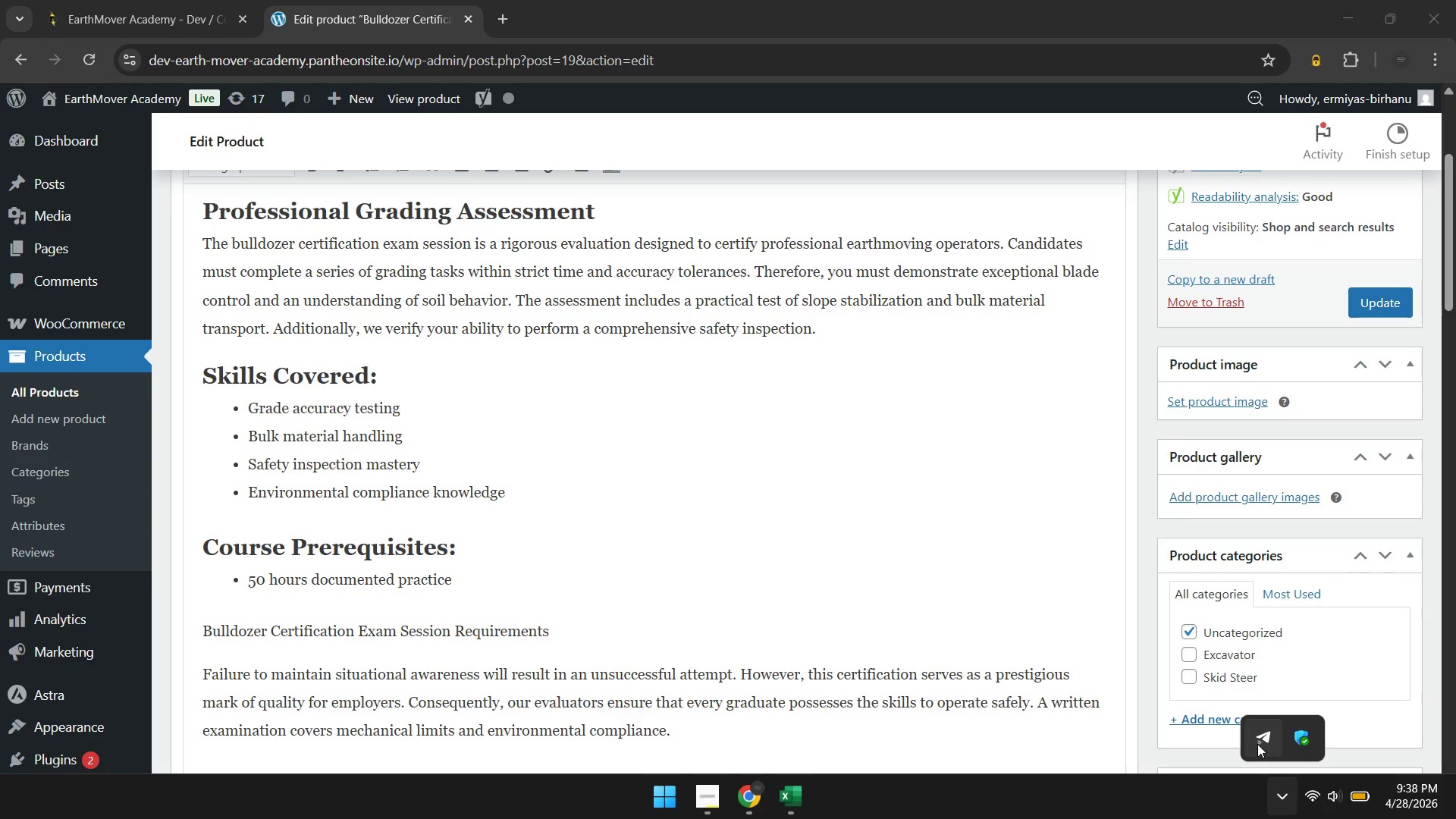 
left_click([1257, 743])
 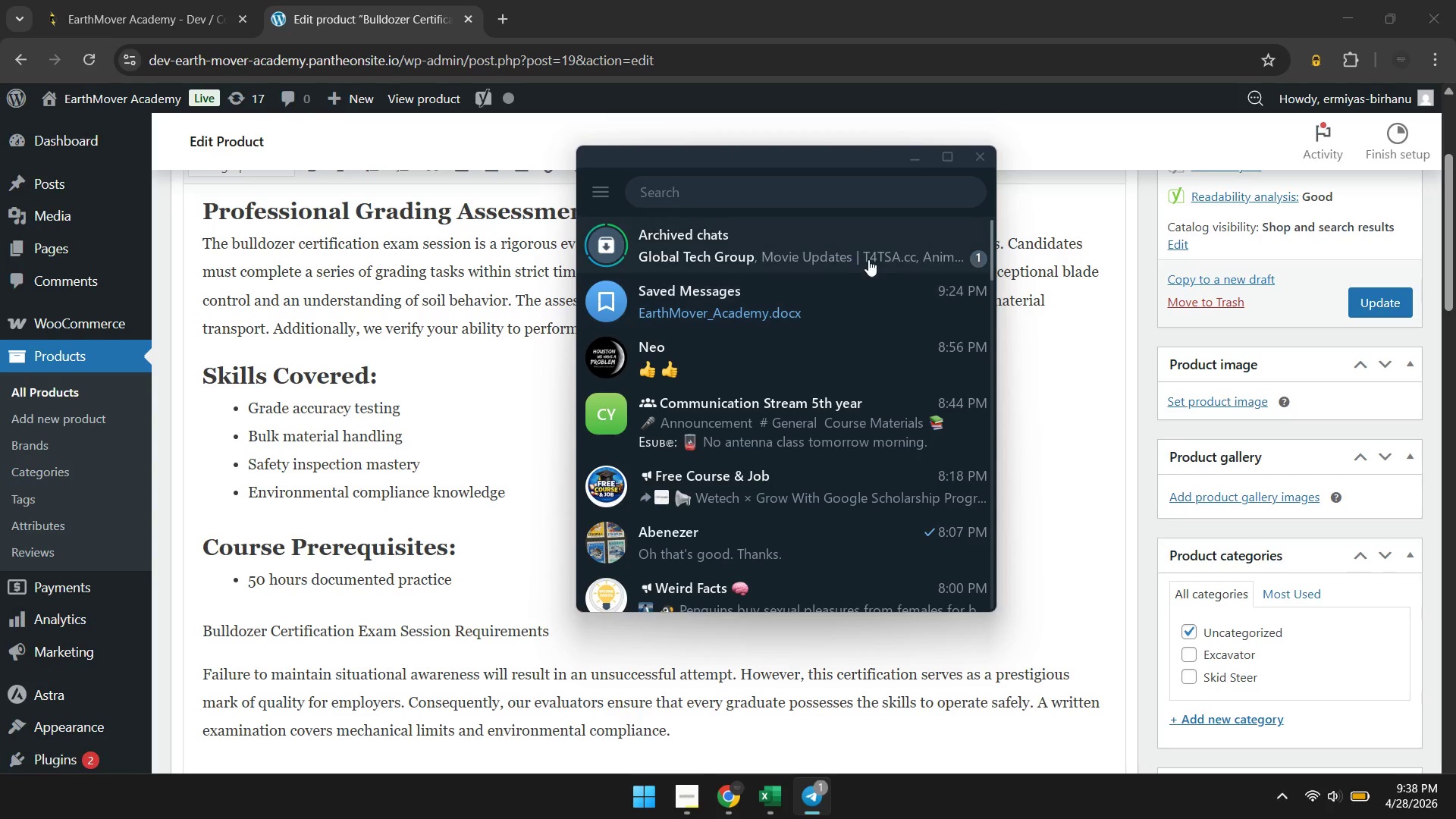 
right_click([862, 239])
 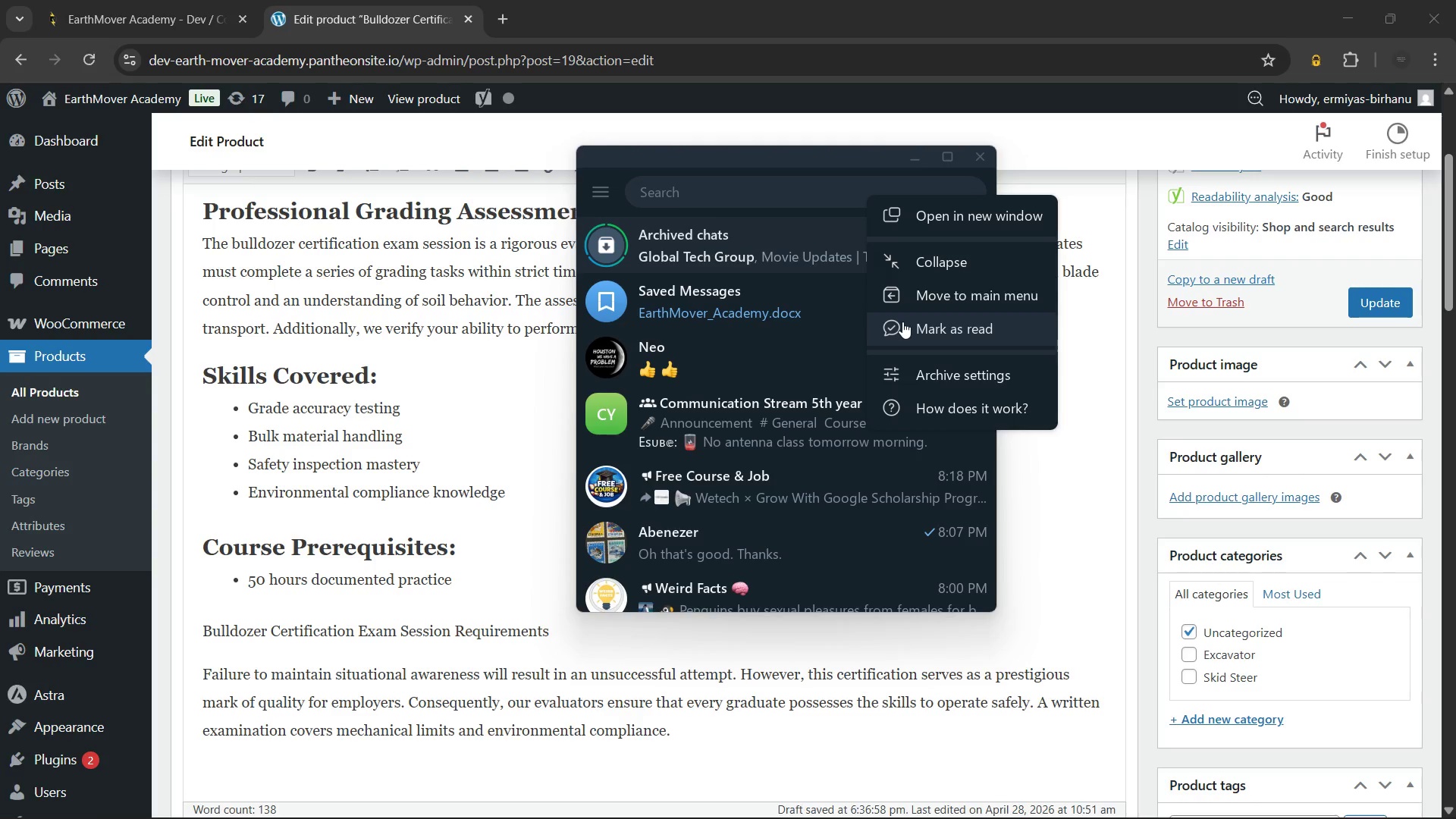 
left_click([902, 322])
 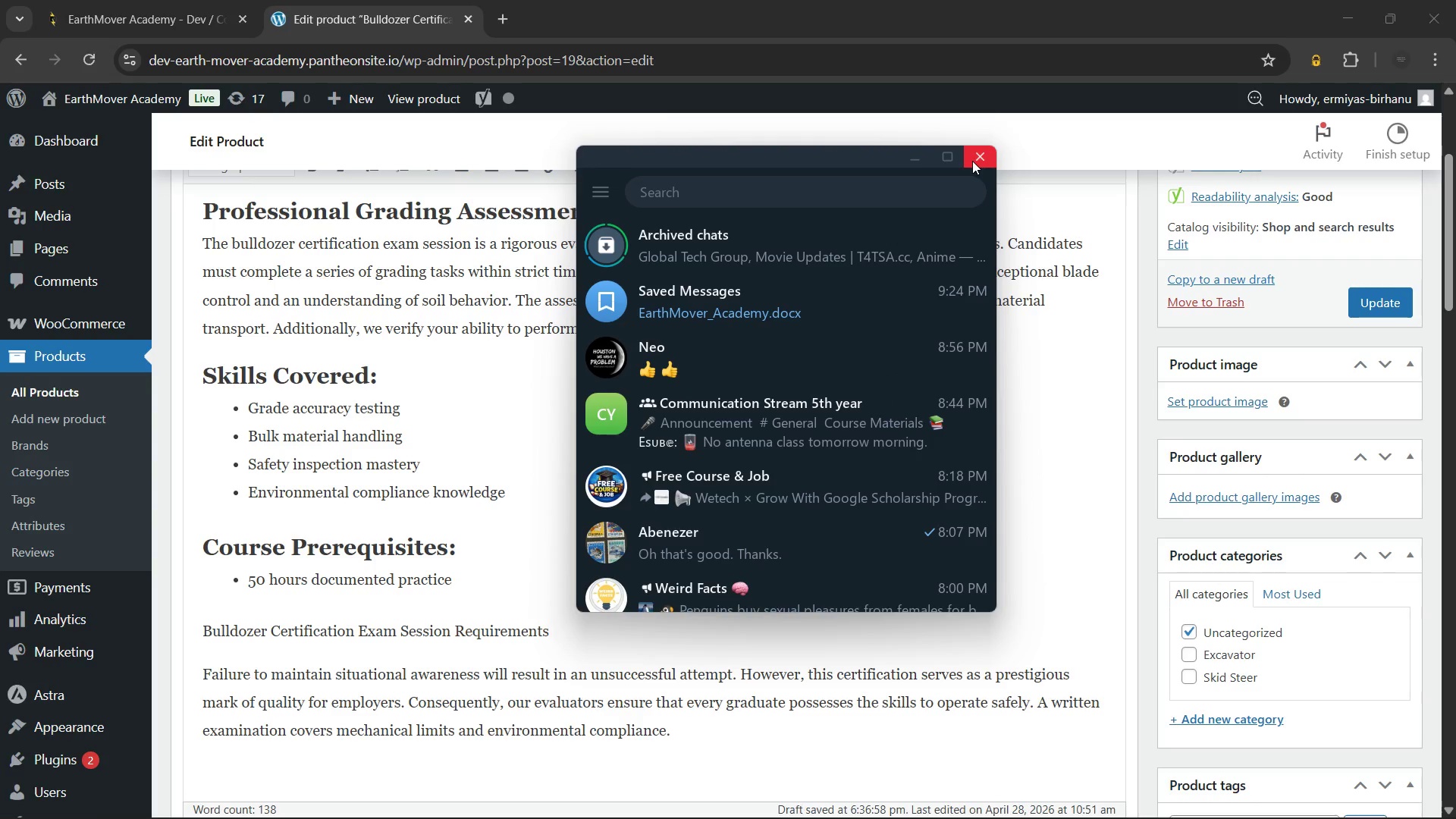 
left_click([972, 161])
 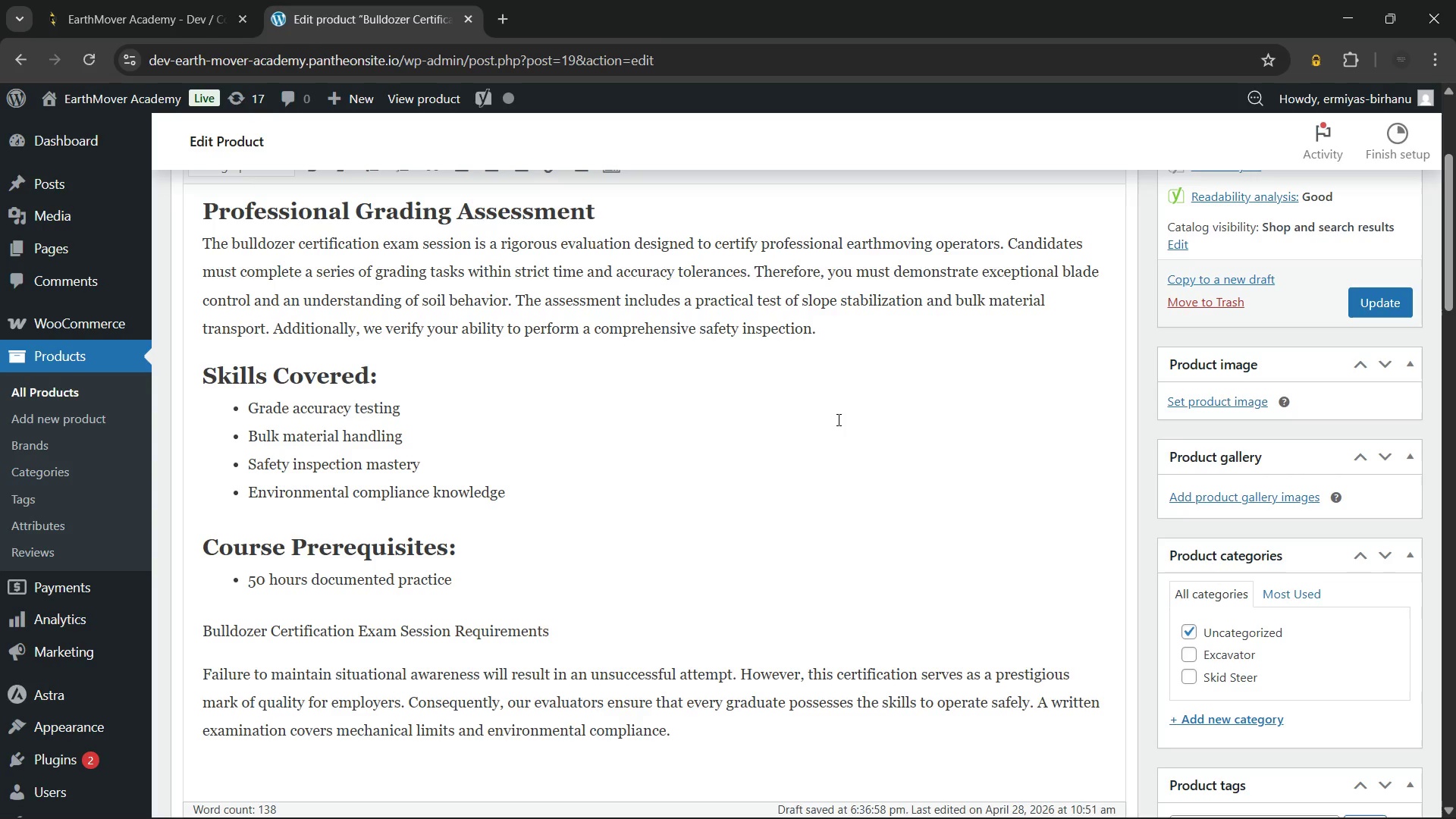 
wait(20.59)
 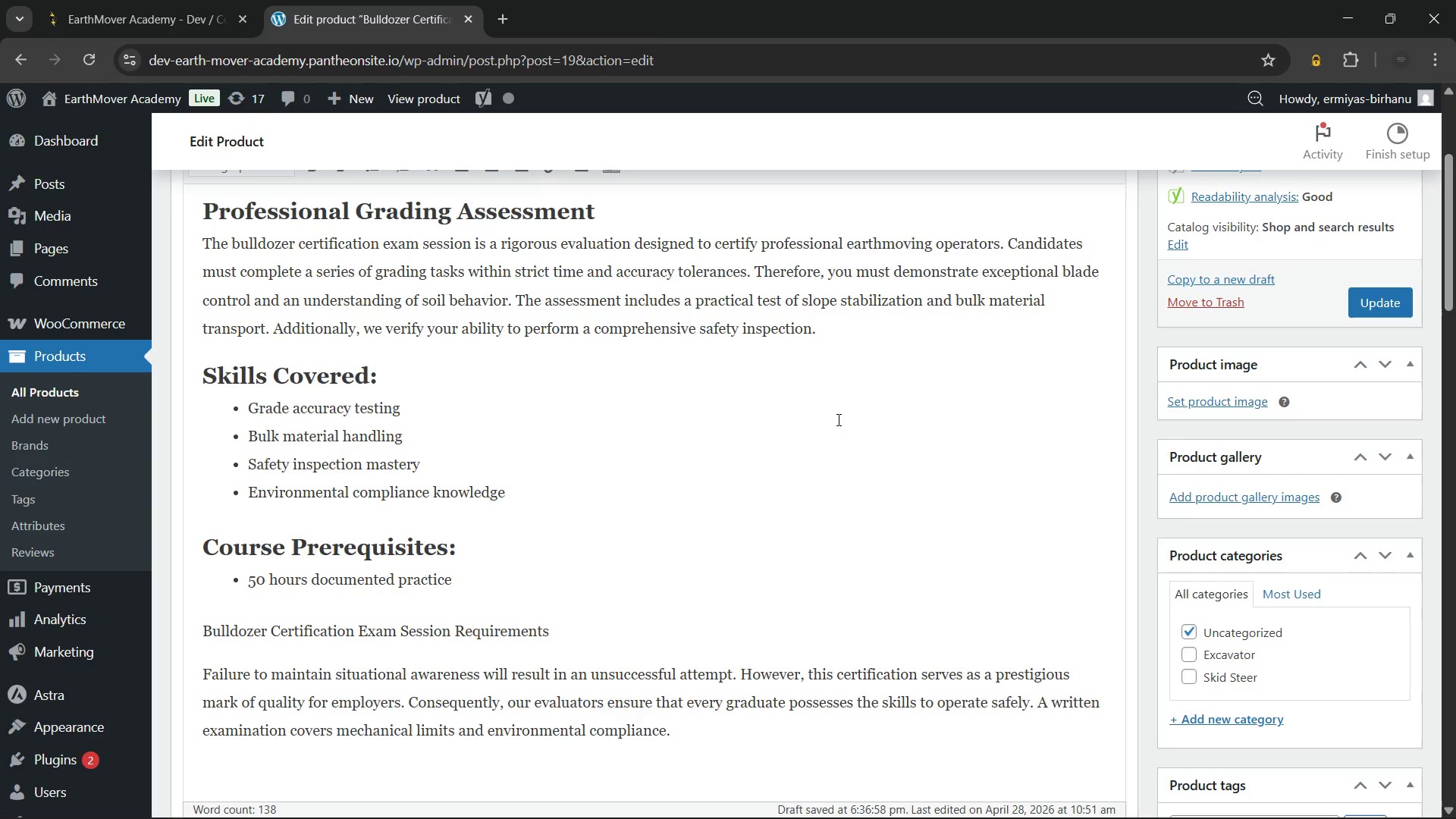 
type( By passing this exam, you earn your official bulldozer operator ticket. Schedule your session today to b)
key(Backspace)
type(validate your expertise.)
 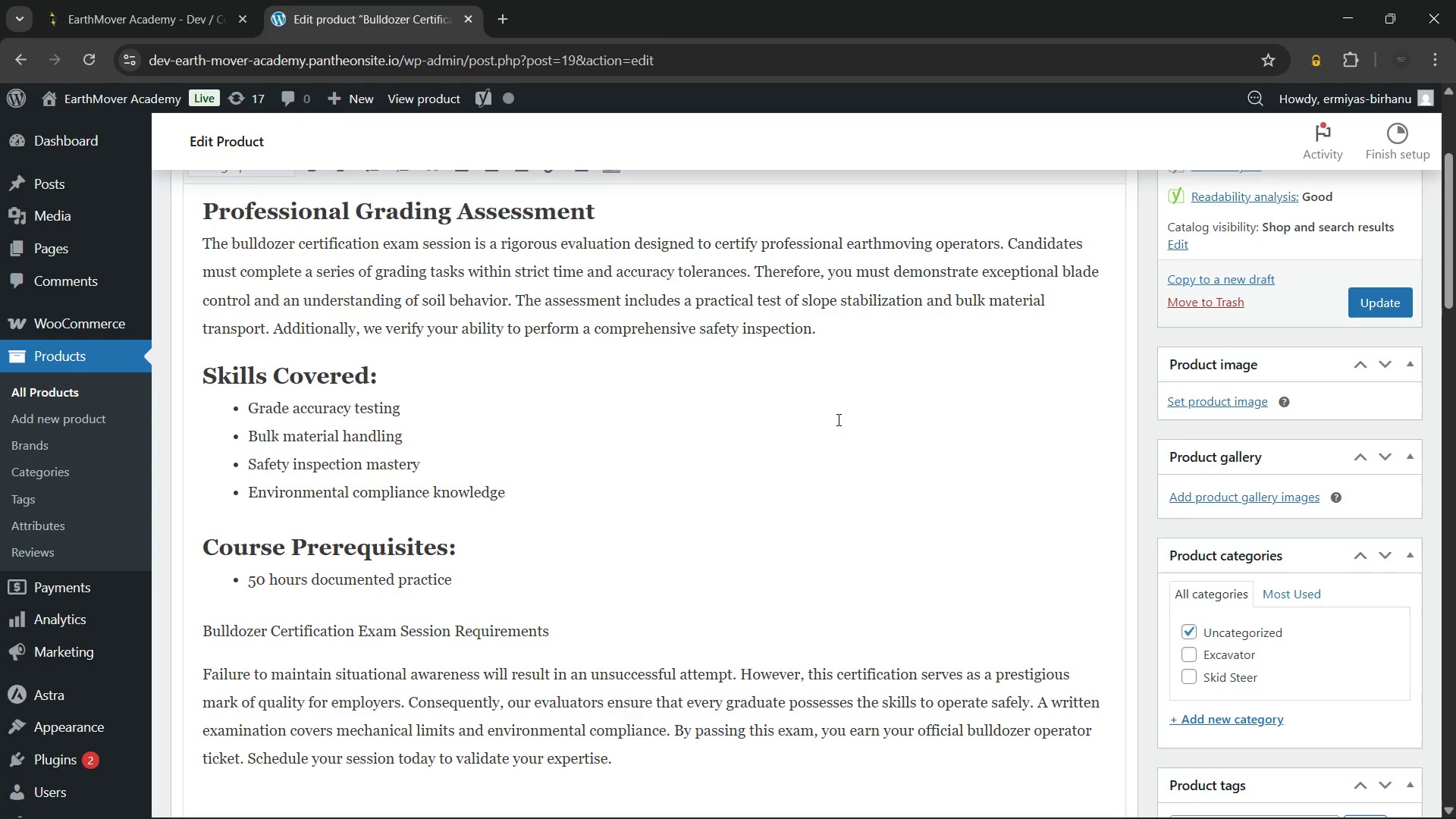 
double_click([480, 578])
 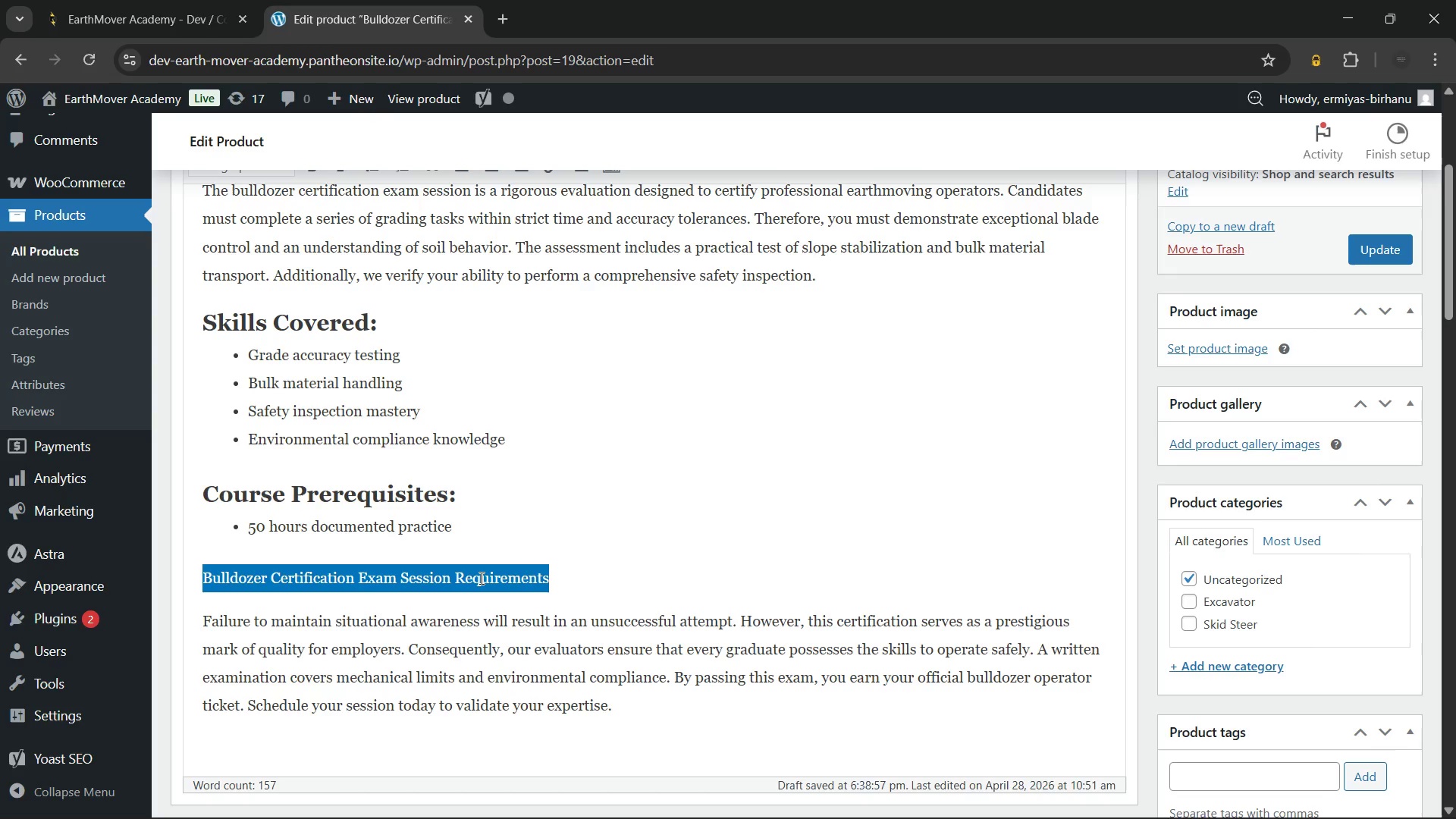 
triple_click([480, 578])
 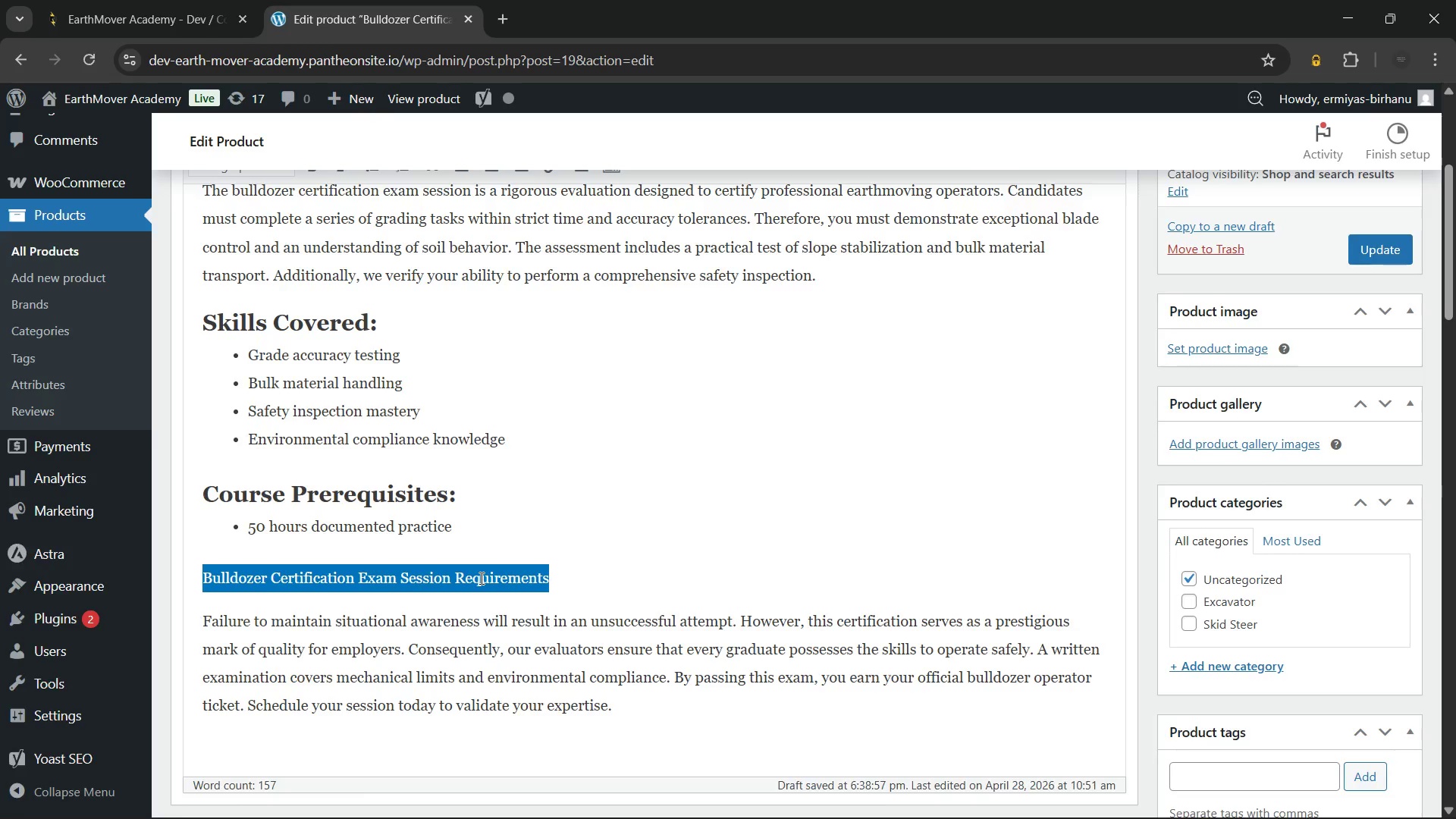 
scroll: coordinate [480, 578], scroll_direction: up, amount: 3.0
 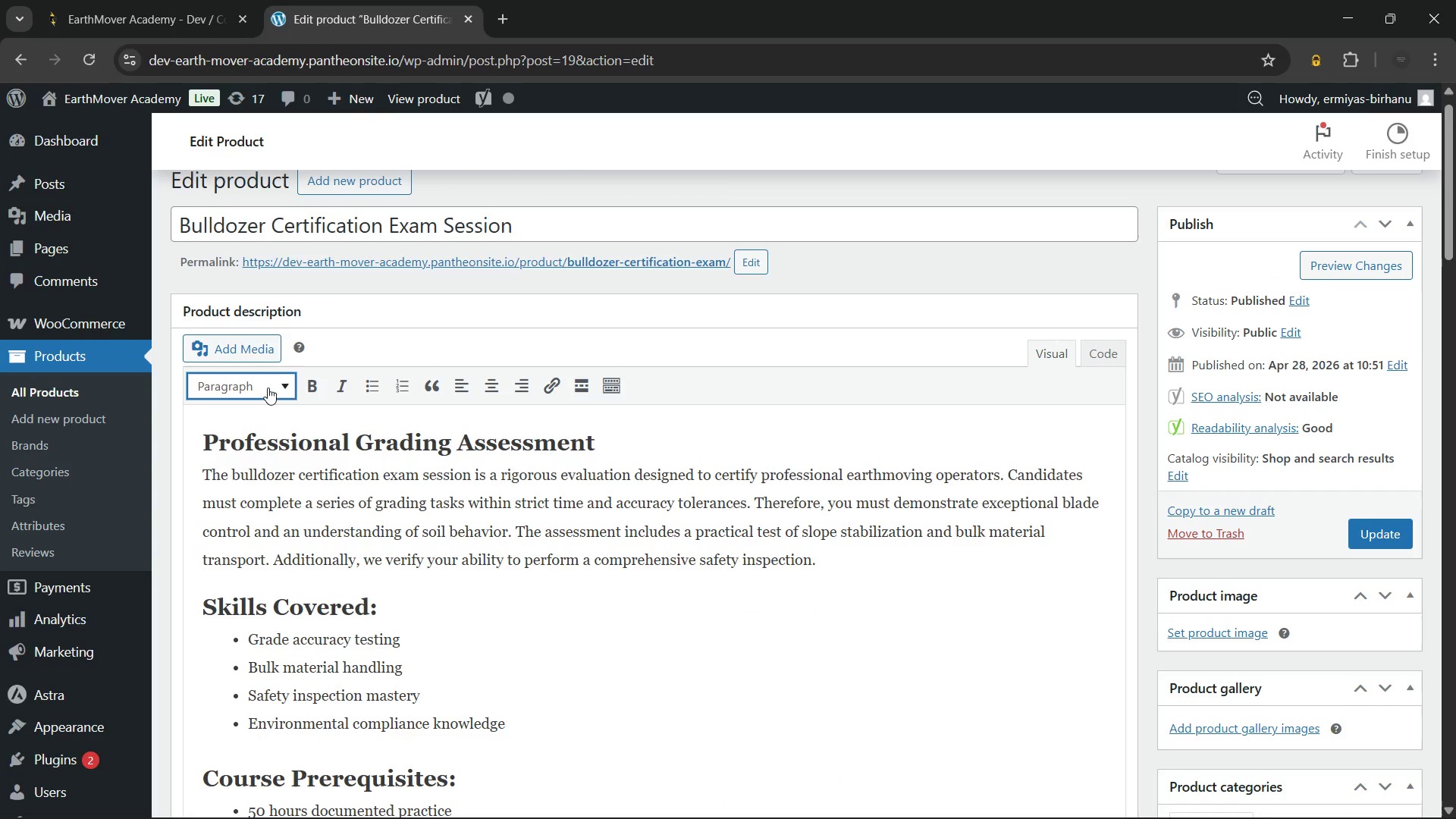 
left_click([259, 384])
 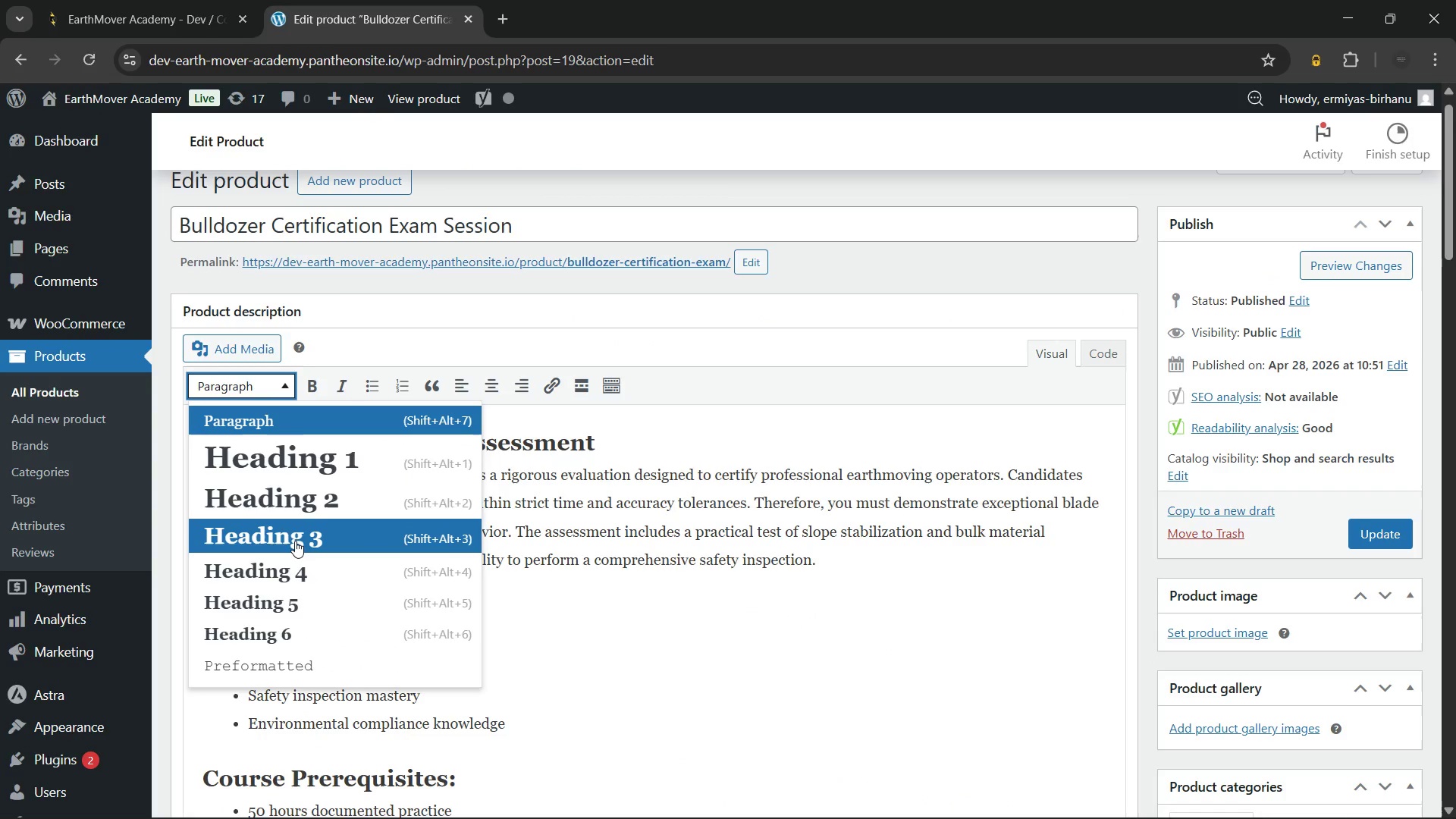 
left_click([295, 541])
 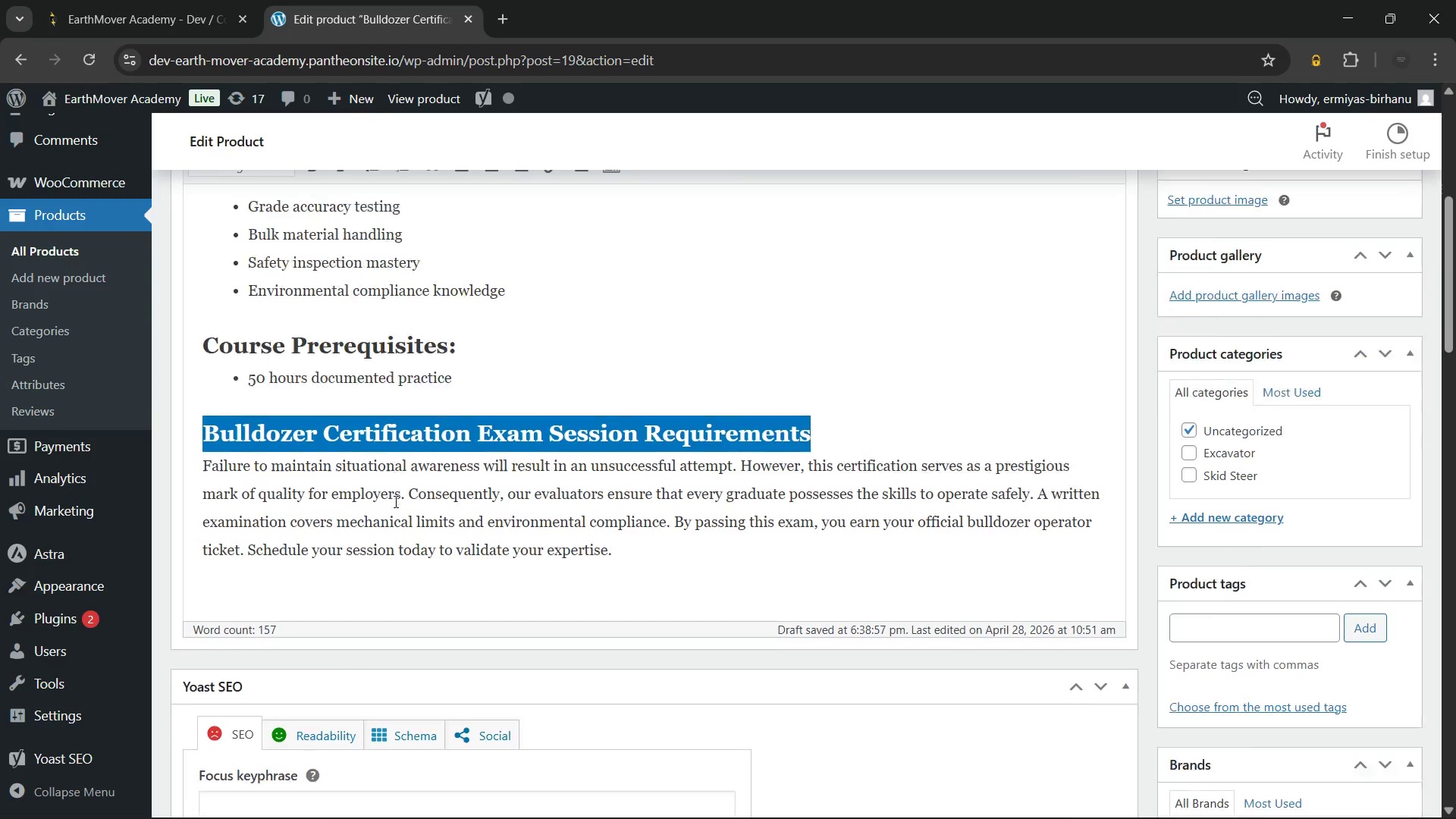 
scroll: coordinate [394, 501], scroll_direction: down, amount: 2.0
 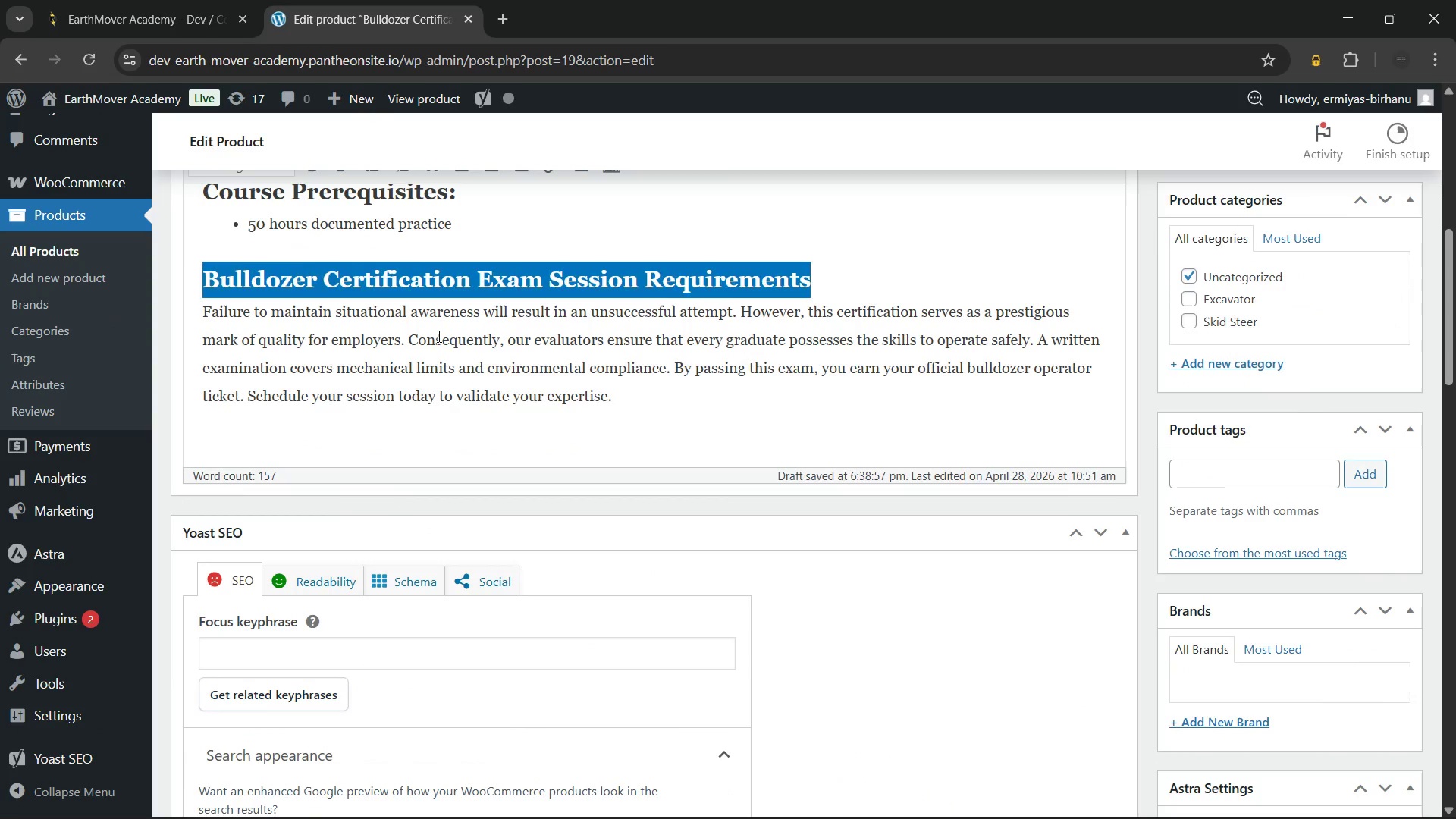 
left_click([438, 336])
 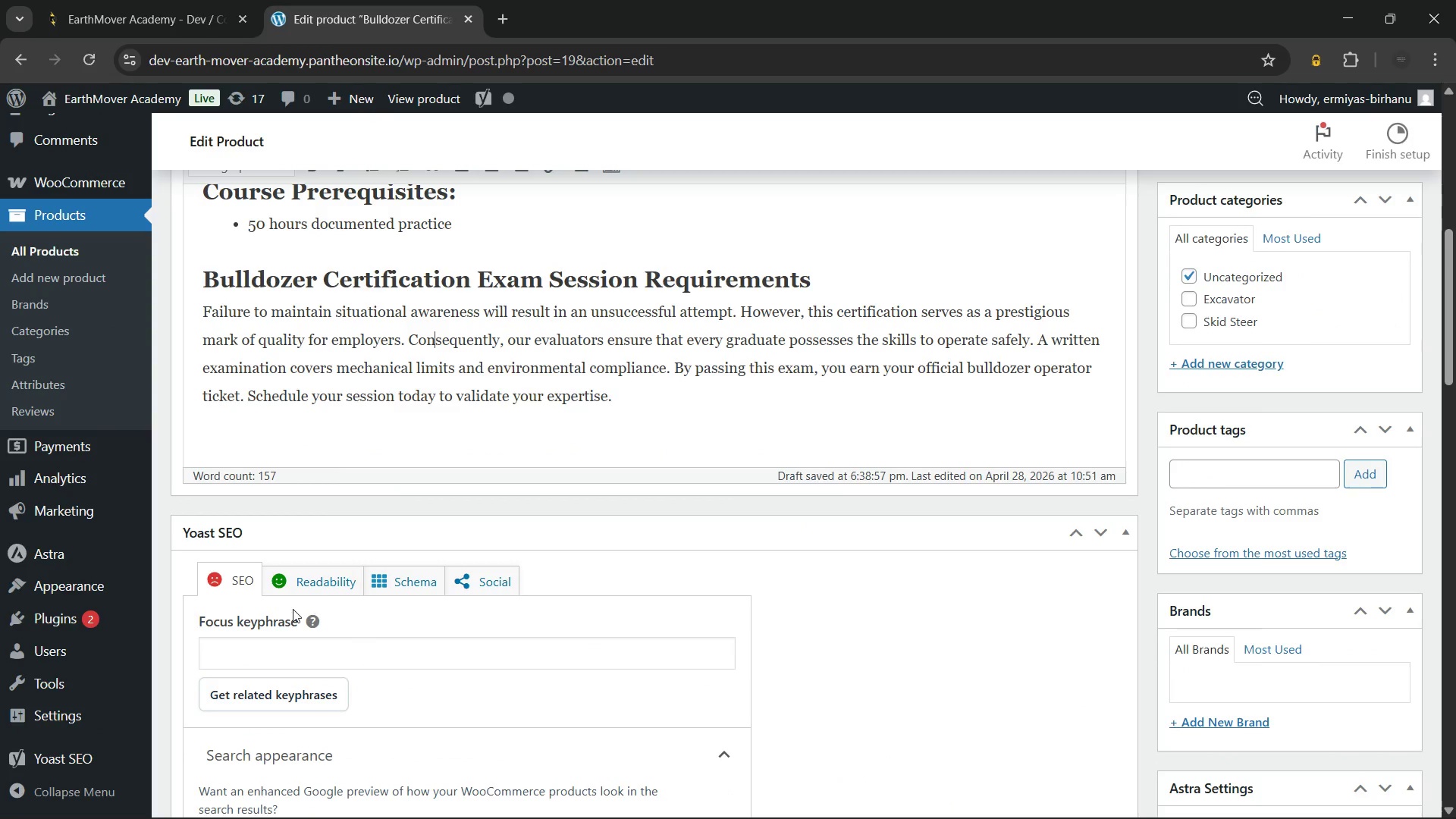 
scroll: coordinate [1021, 541], scroll_direction: up, amount: 3.0
 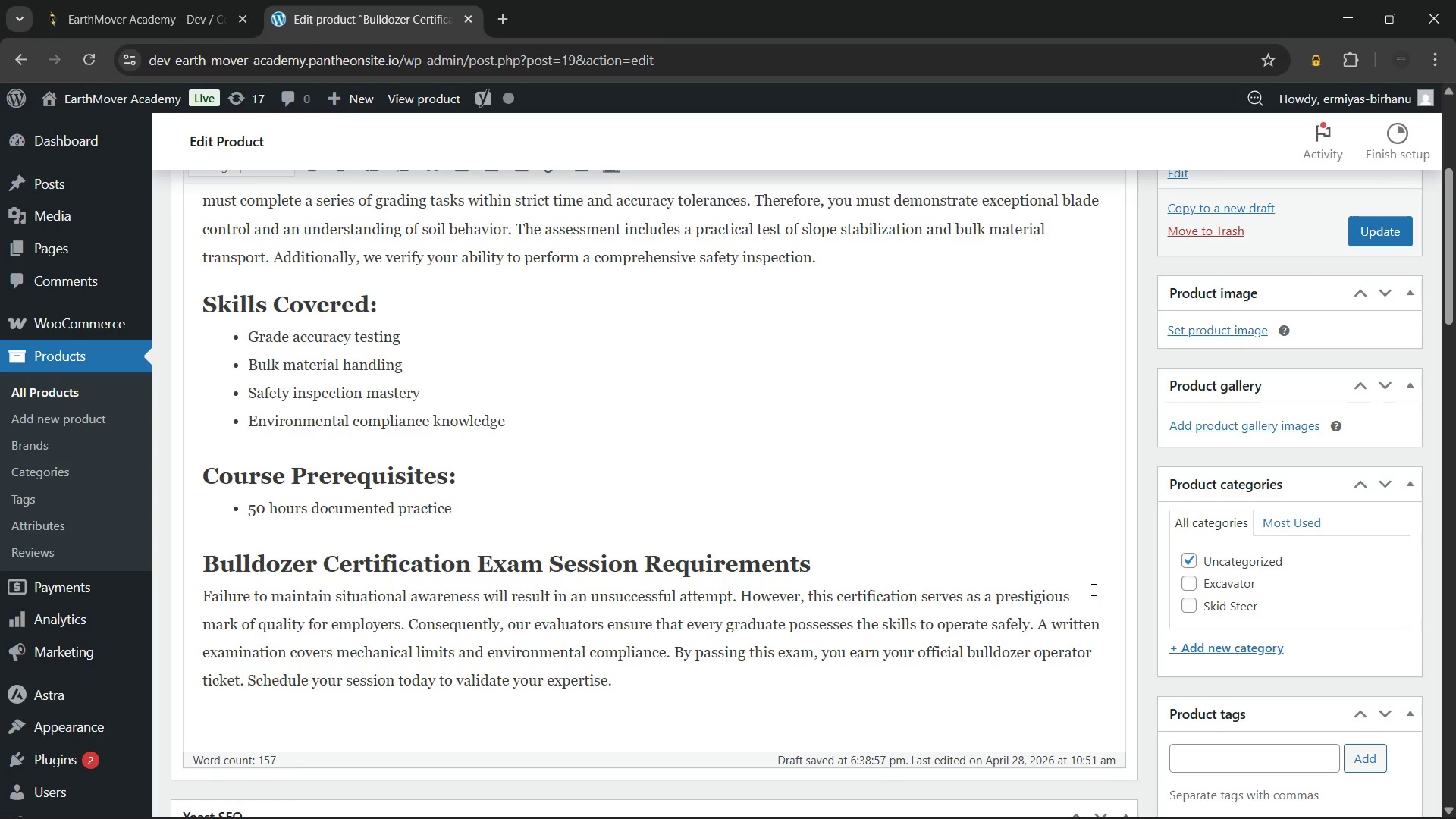 
wait(33.85)
 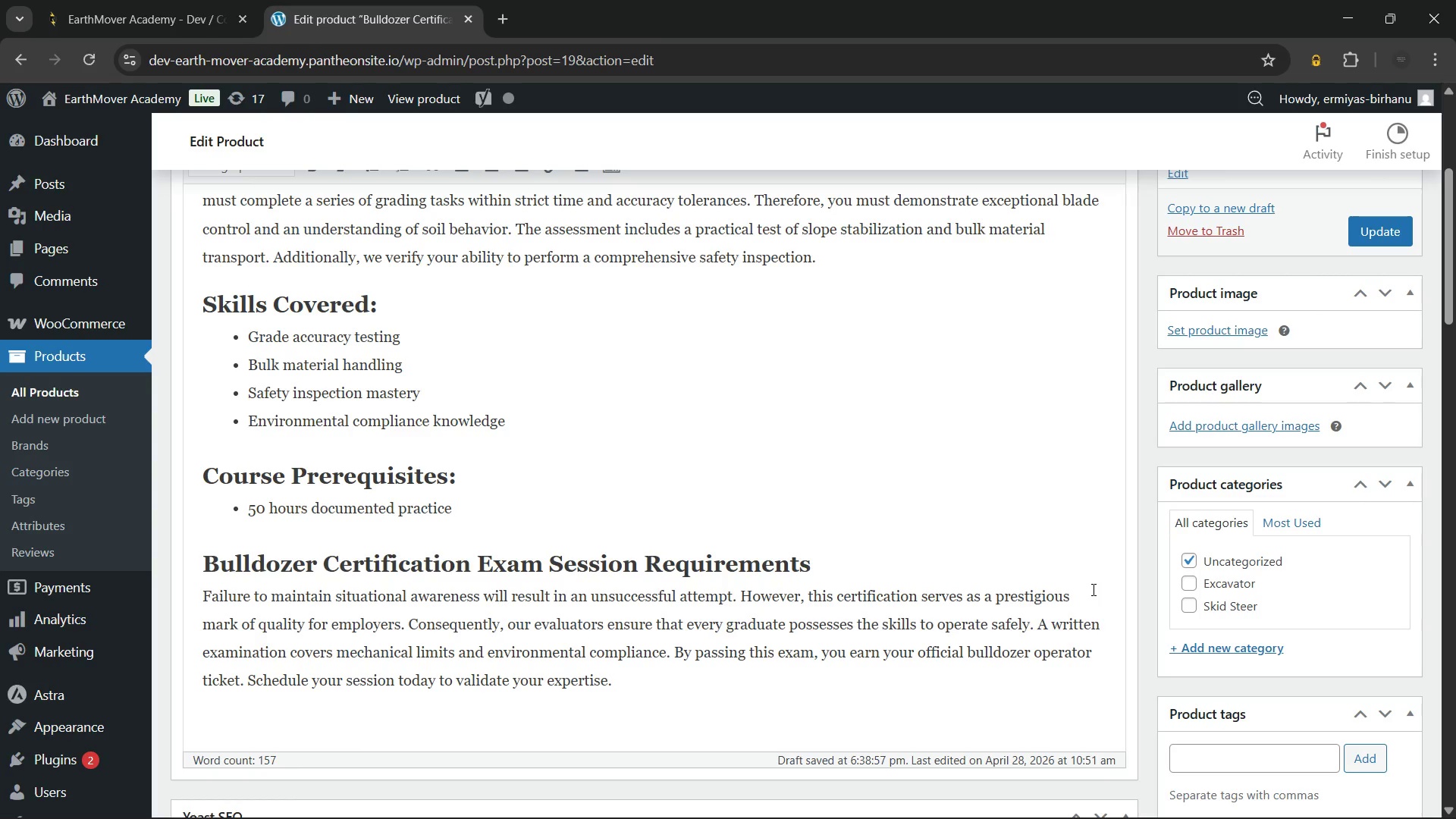 
left_click([329, 269])
 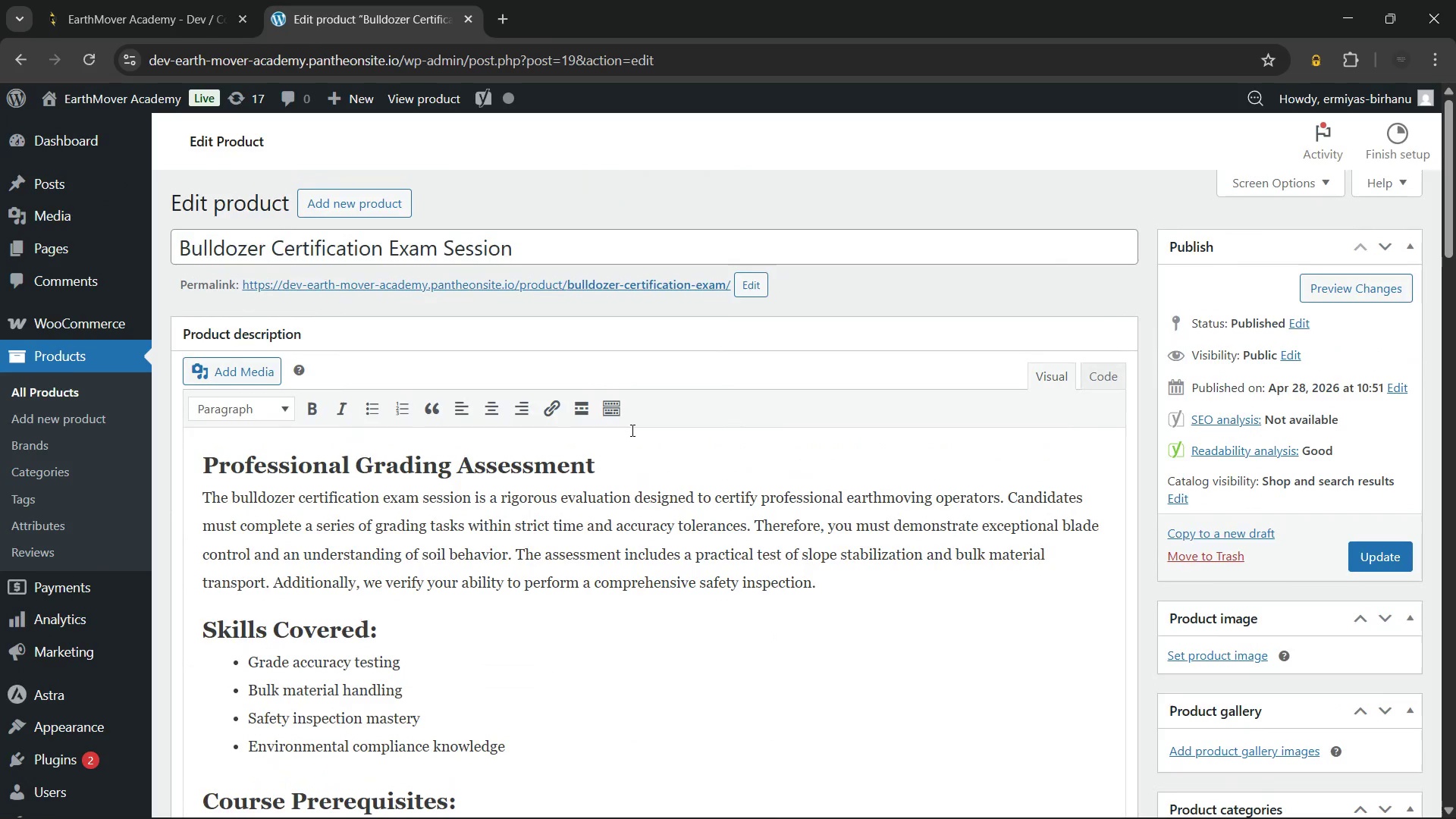 
wait(20.8)
 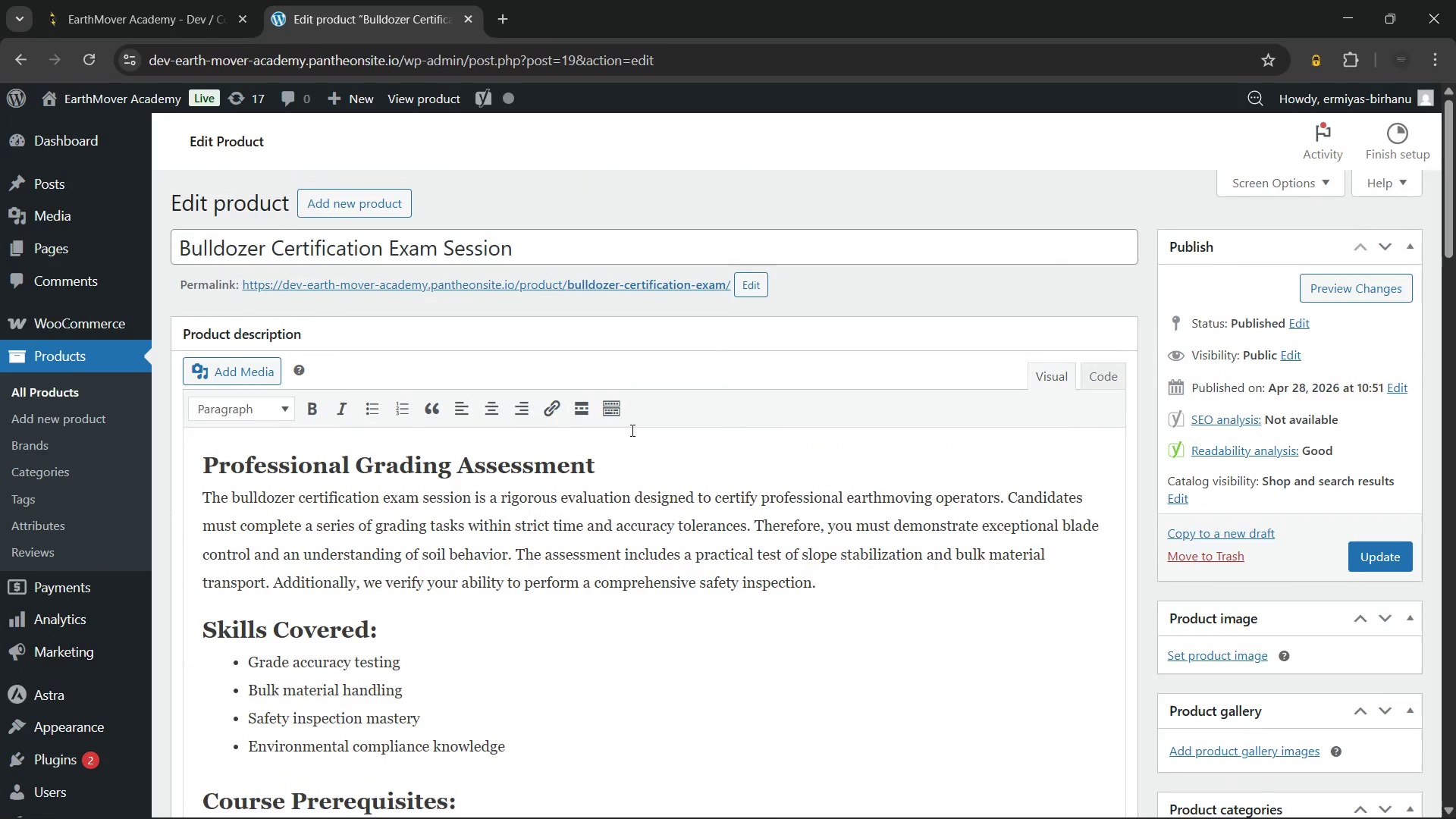 
left_click([629, 659])
 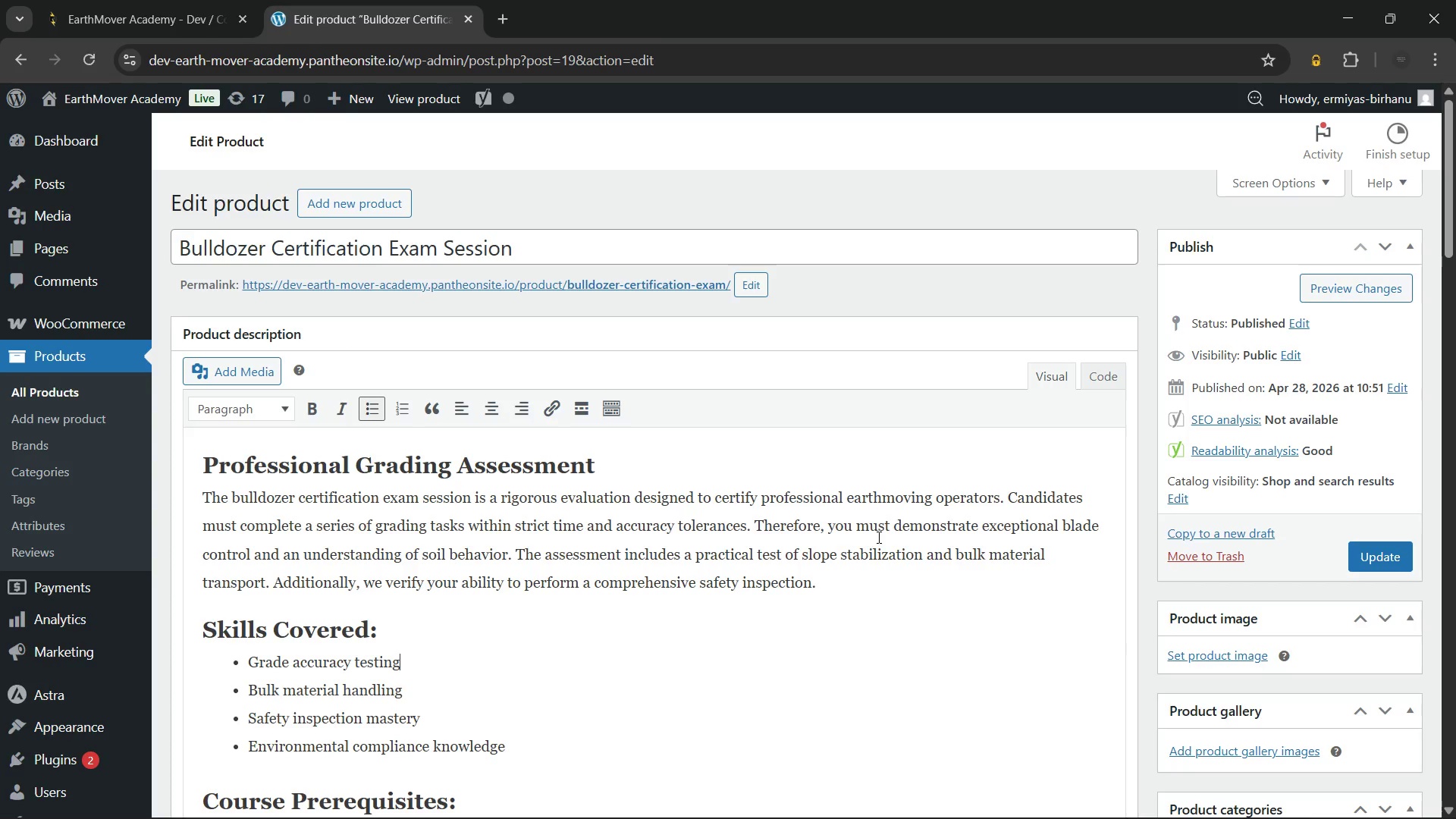 
wait(34.62)
 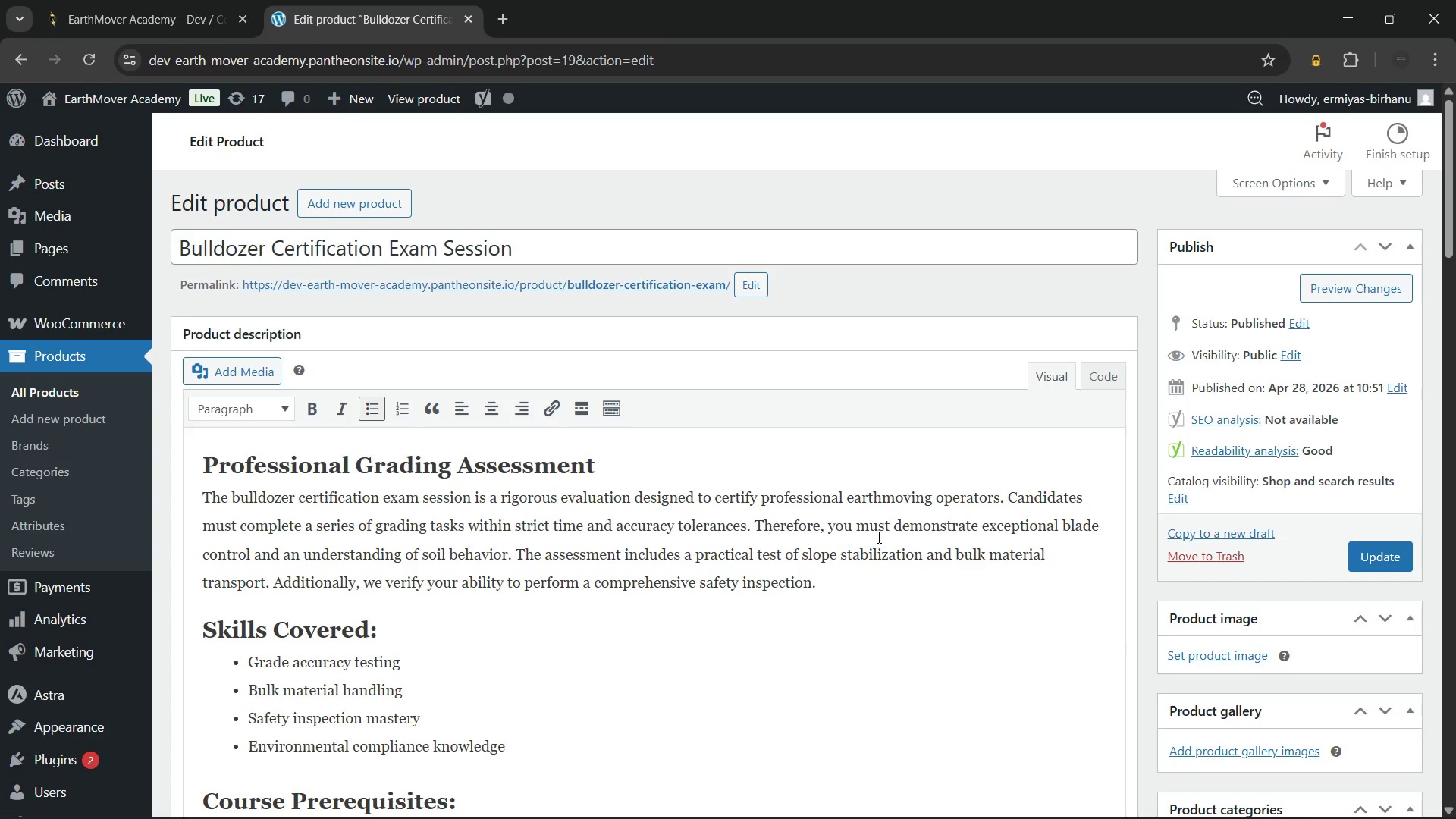 
left_click([1223, 455])
 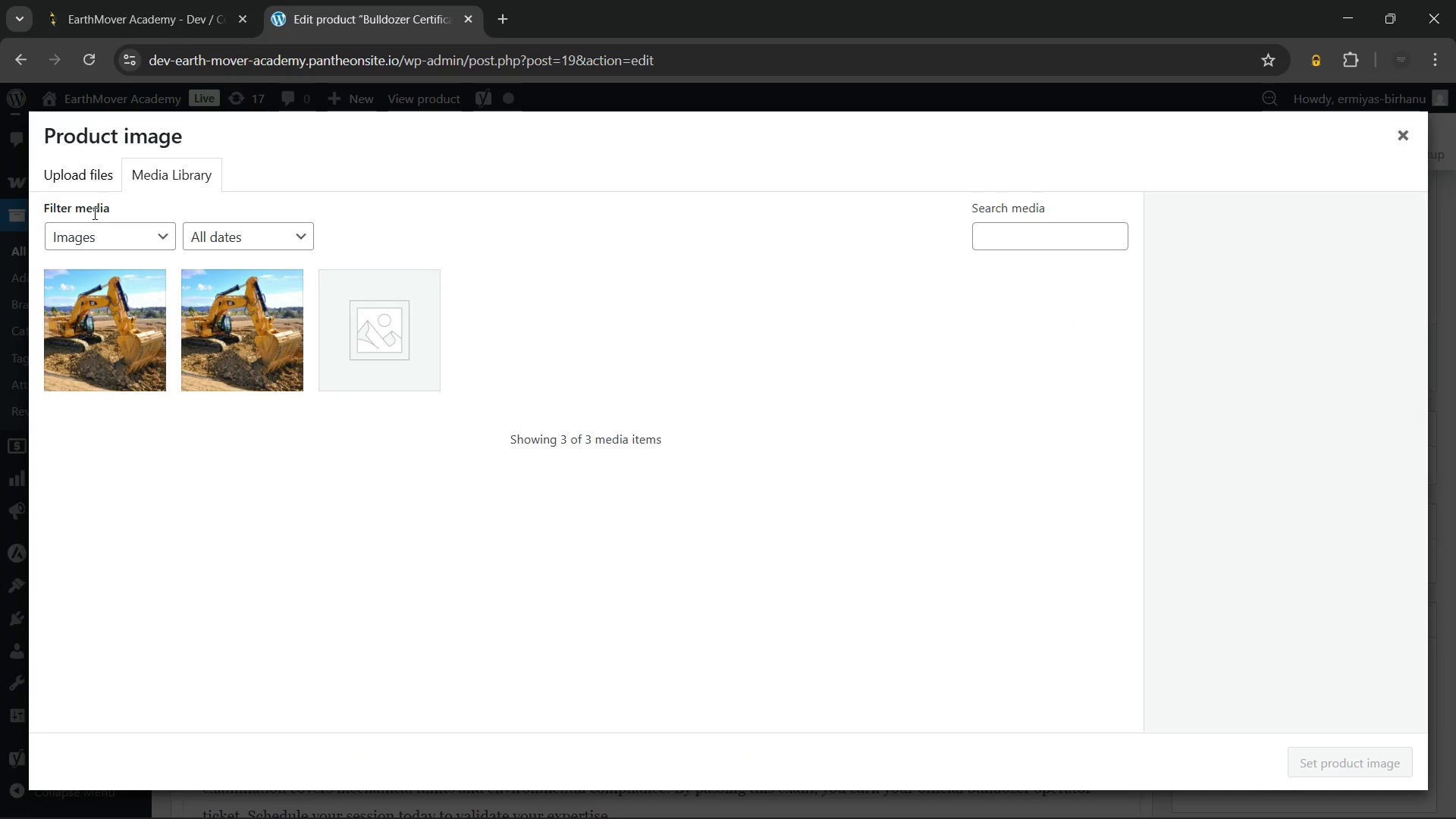 
left_click([67, 182])
 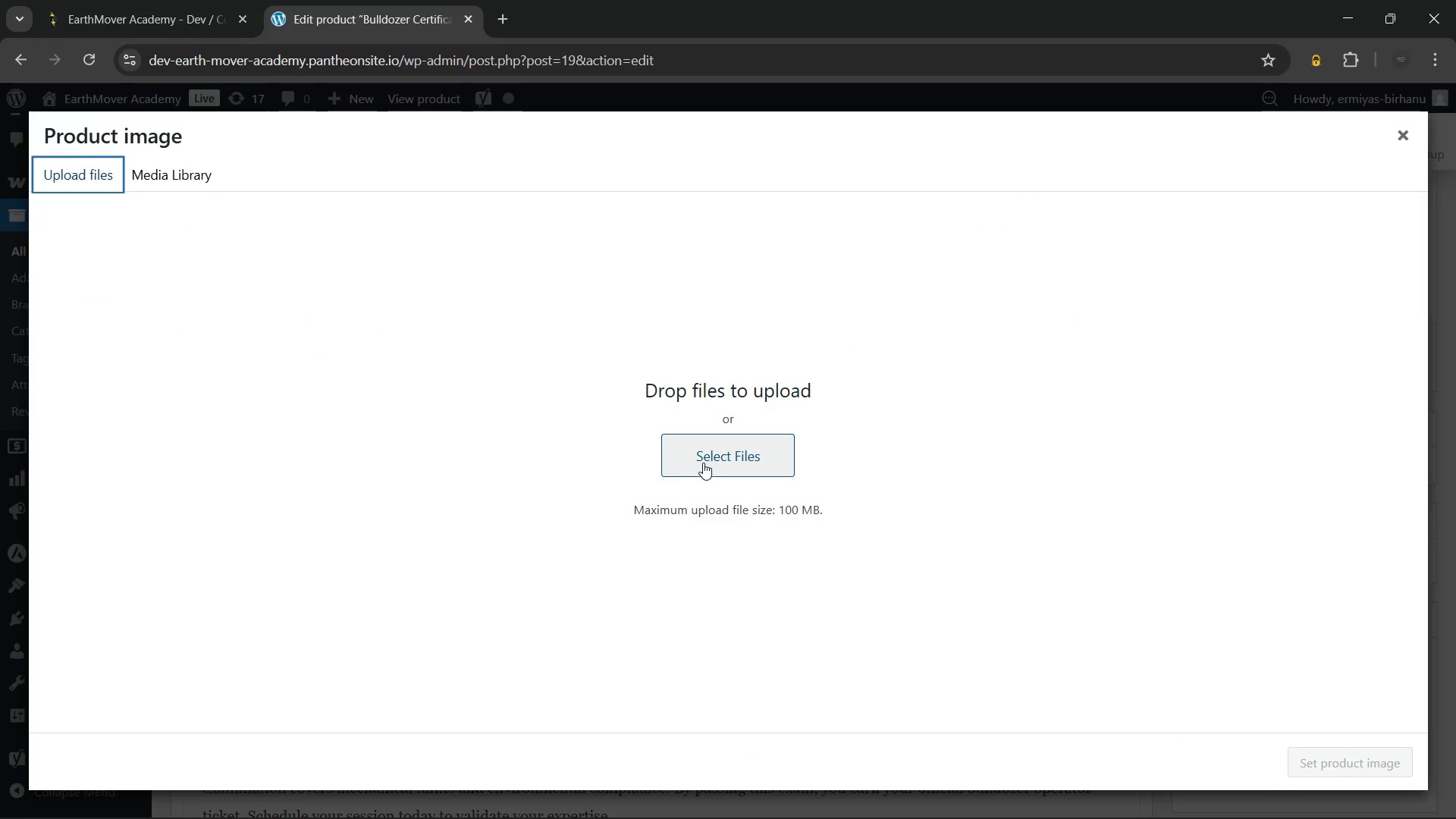 
left_click([718, 448])
 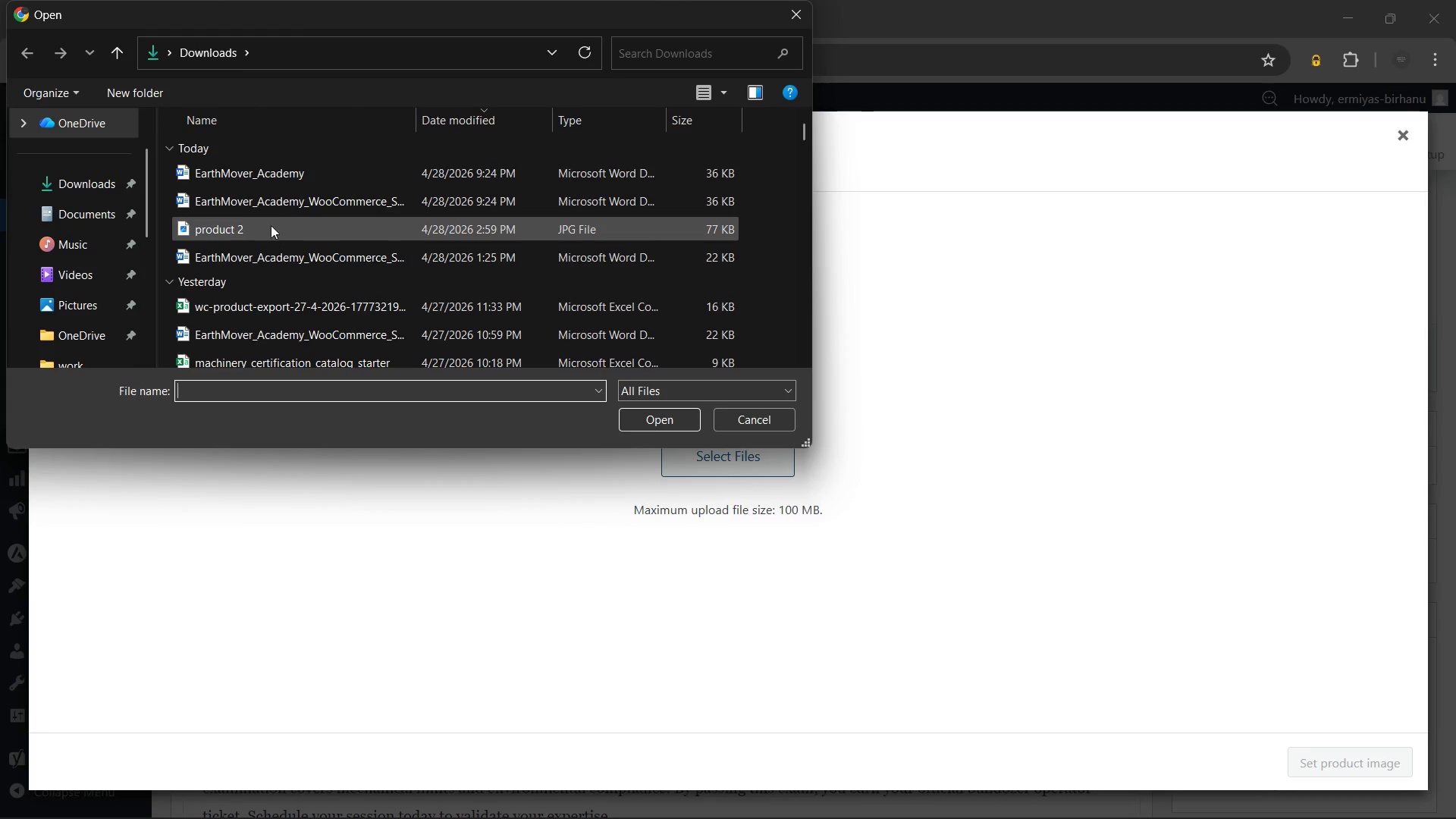 
left_click([297, 221])
 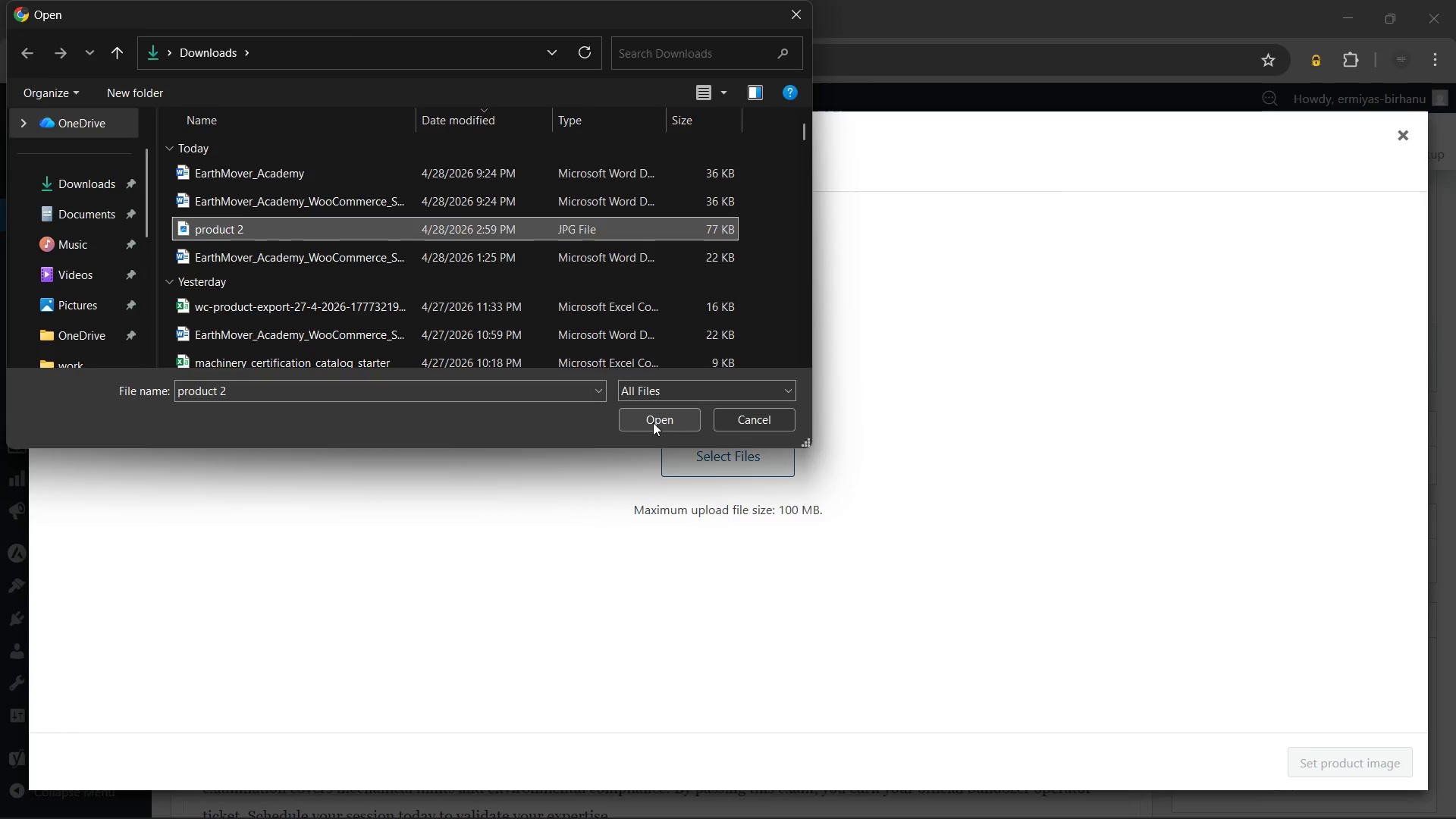 
left_click([654, 422])
 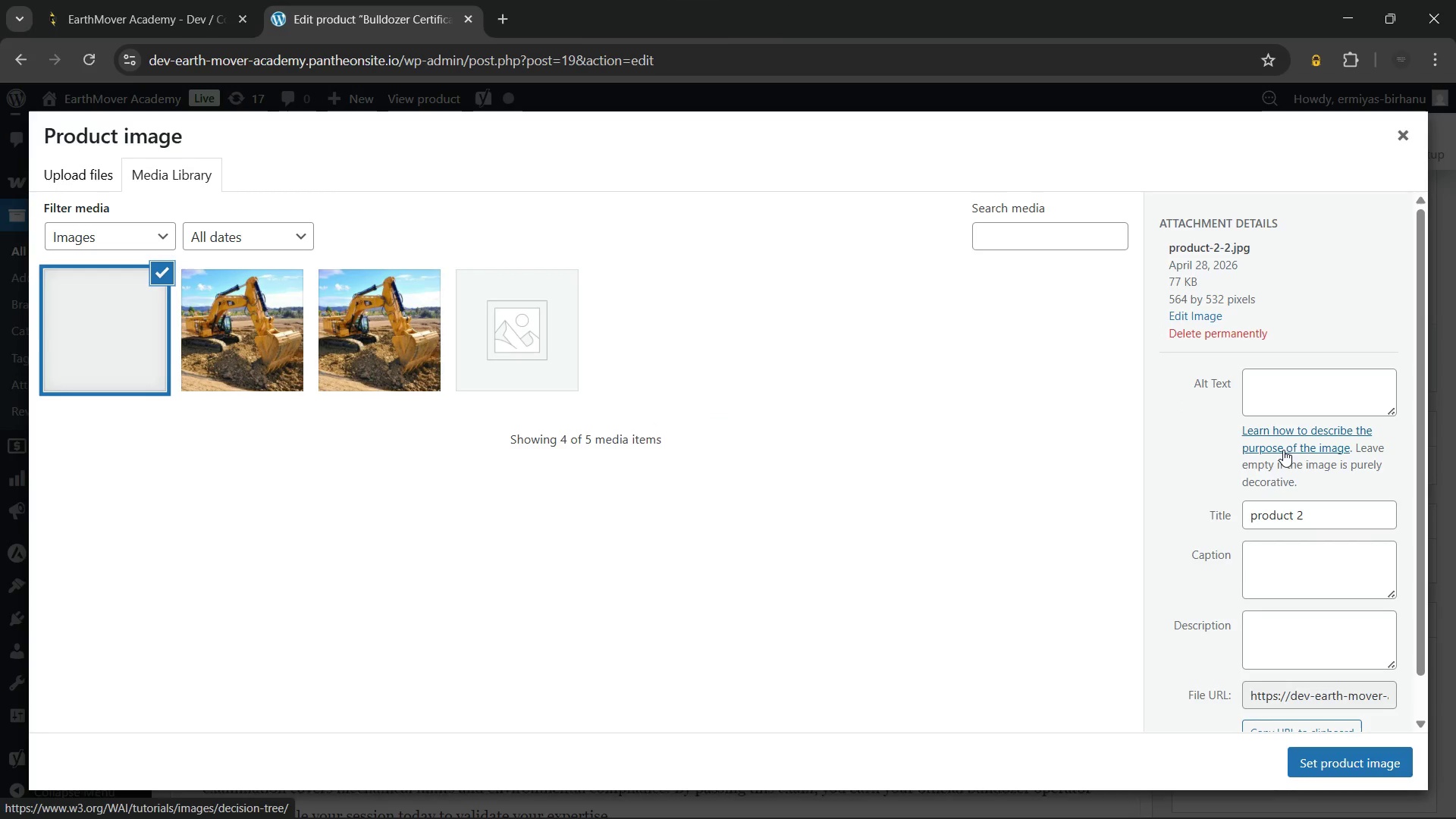 
left_click([1280, 398])
 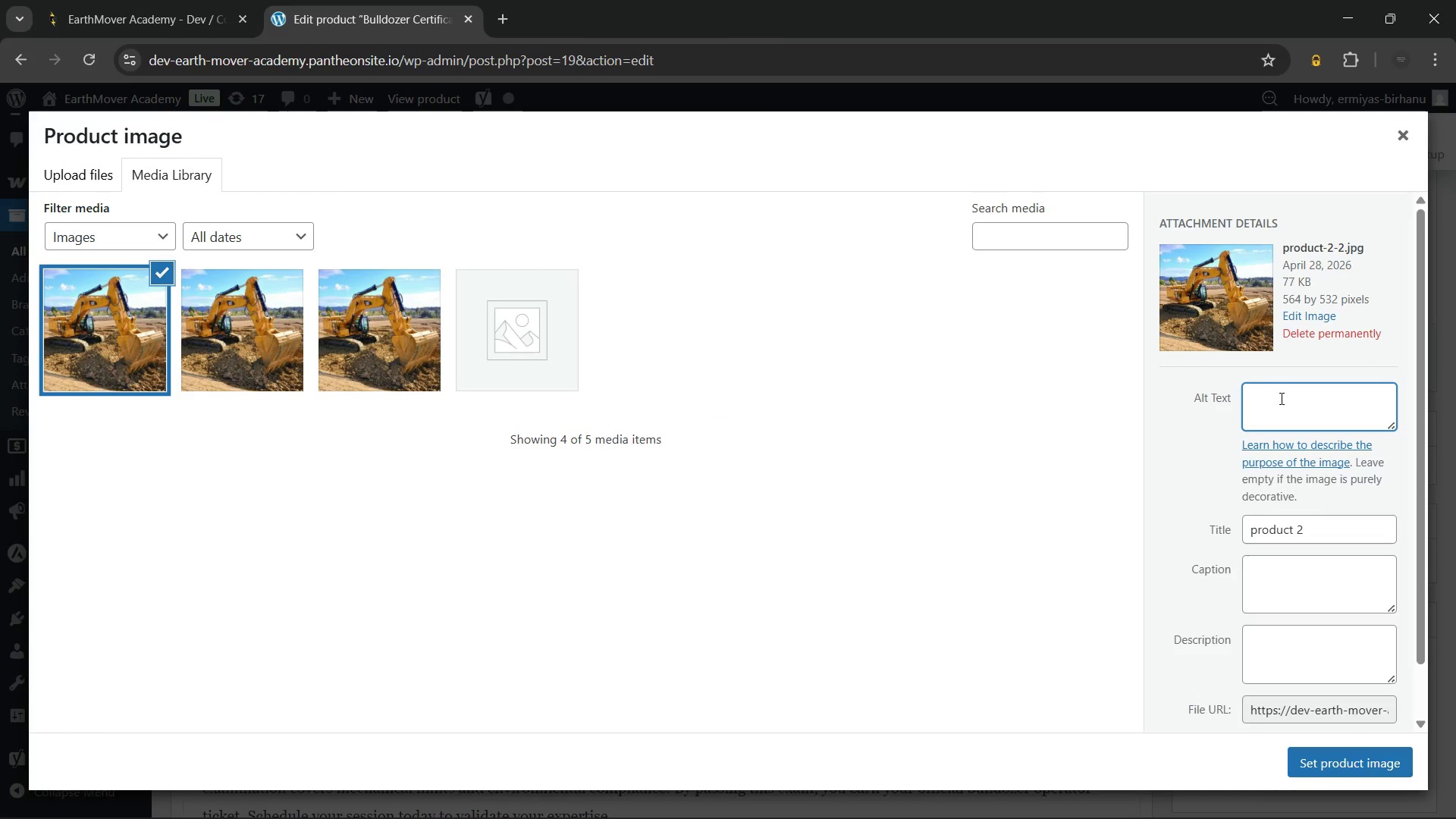 
type(An evaluato )
key(Backspace)
type(r)
 